 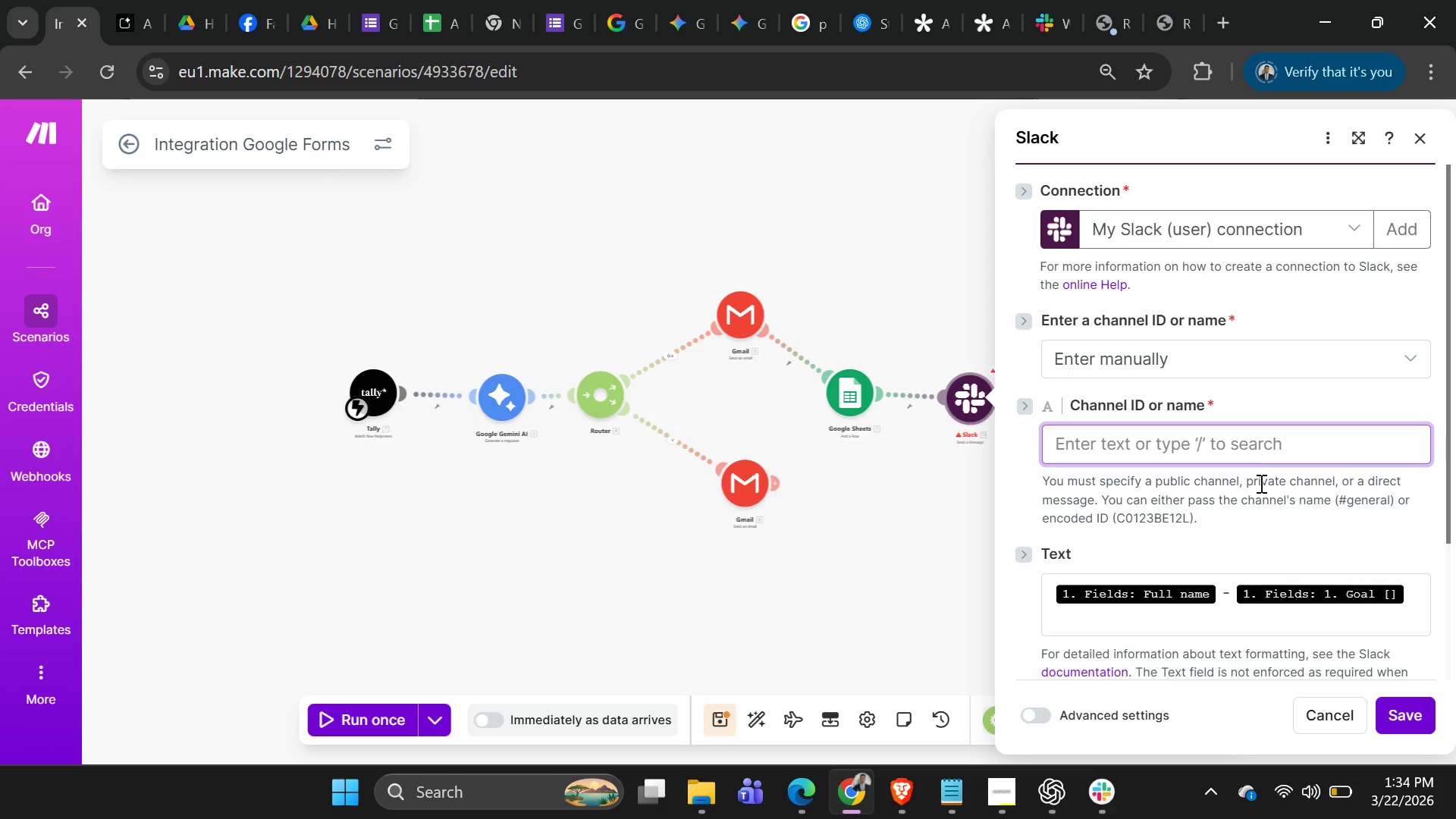 
key(Control+V)
 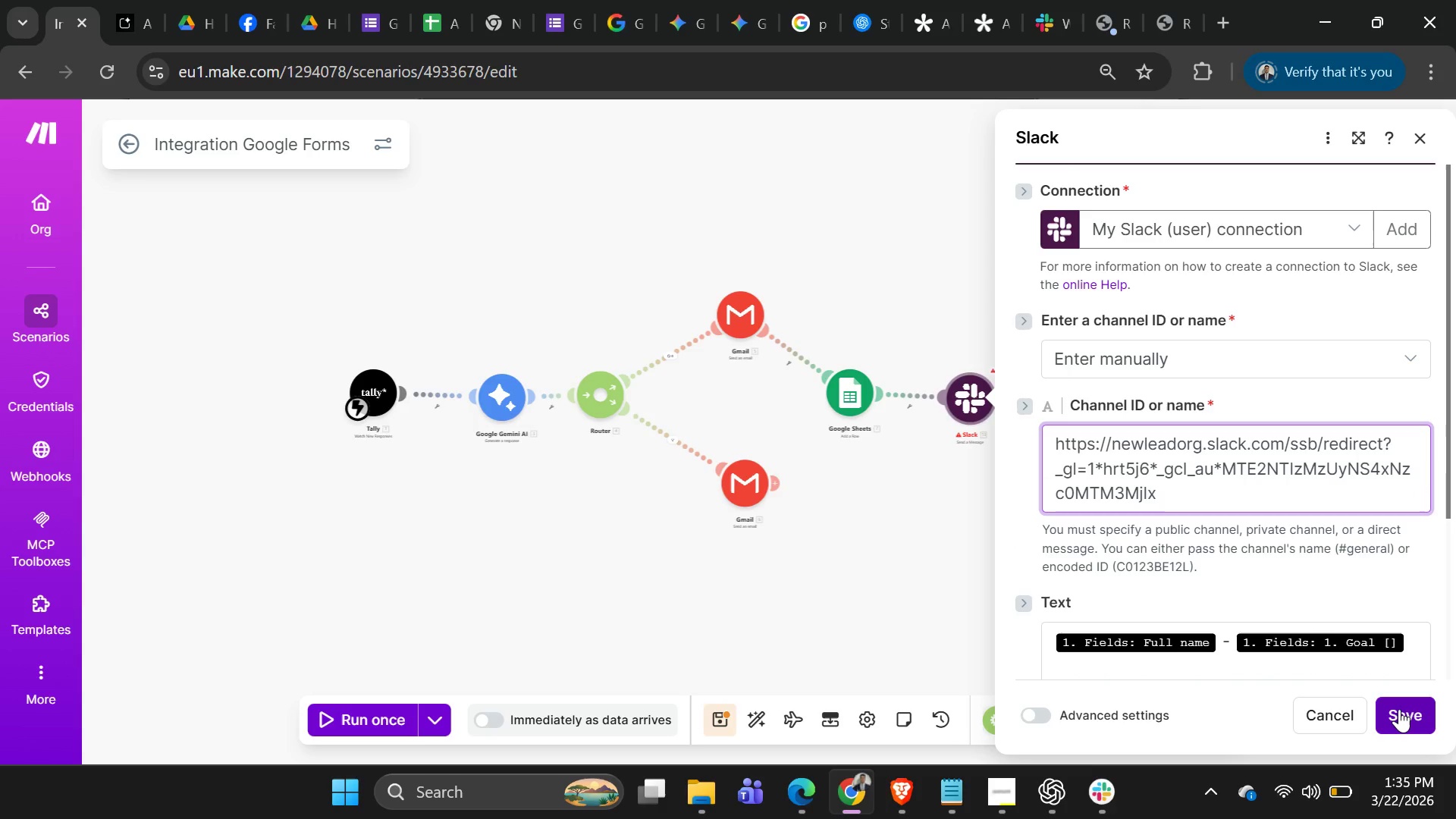 
left_click([1399, 710])
 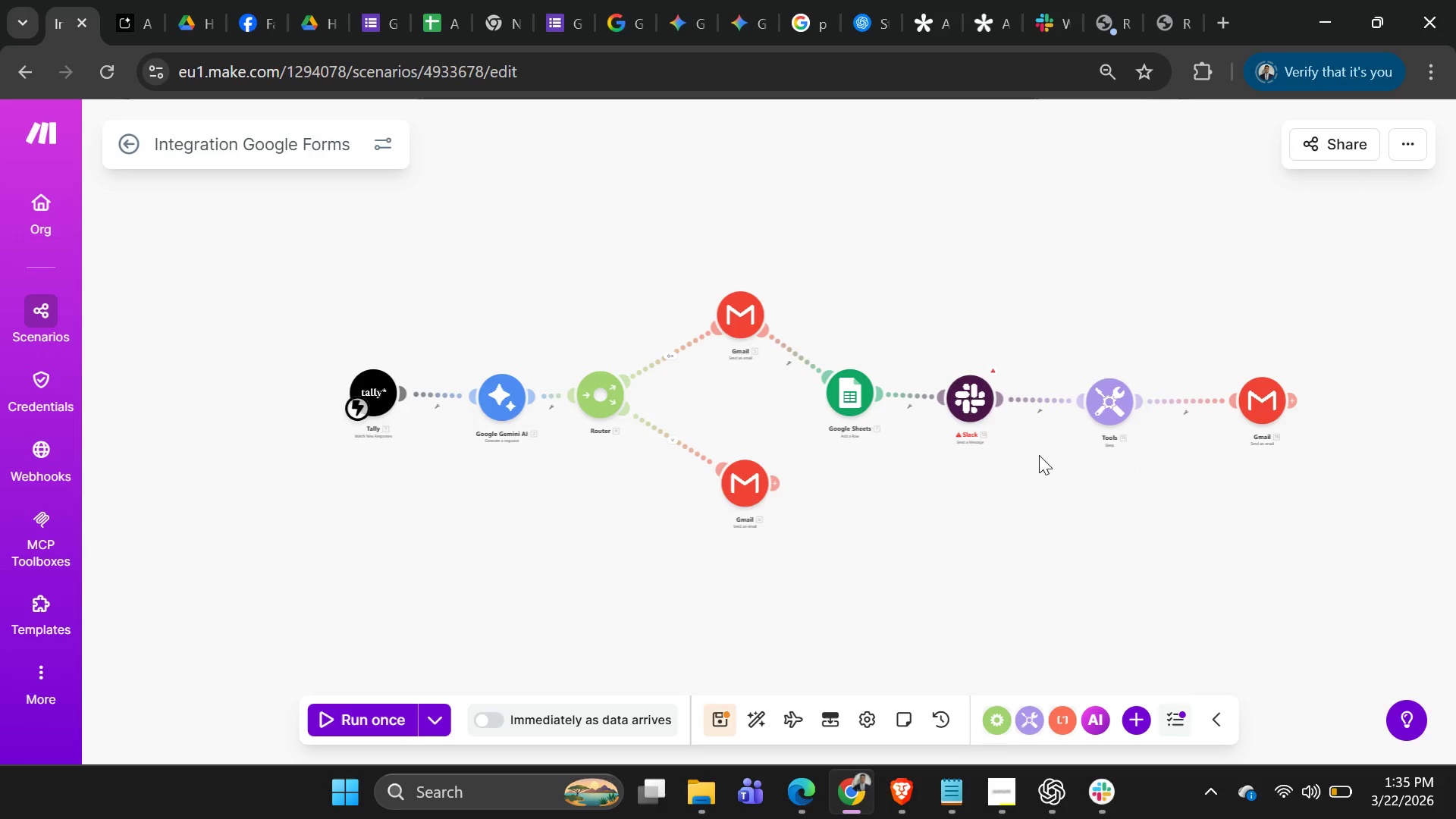 
right_click([981, 416])
 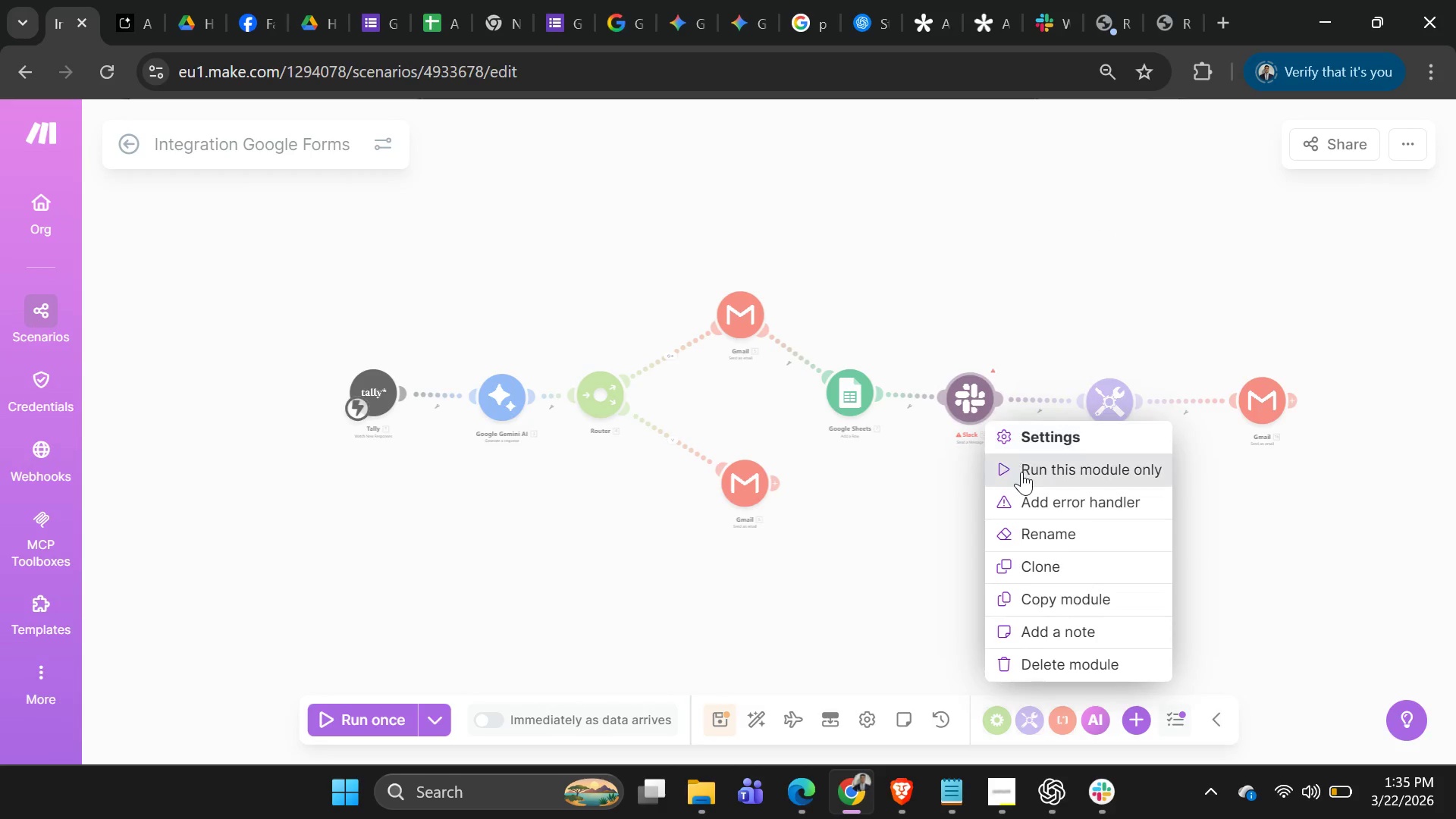 
left_click([1021, 472])
 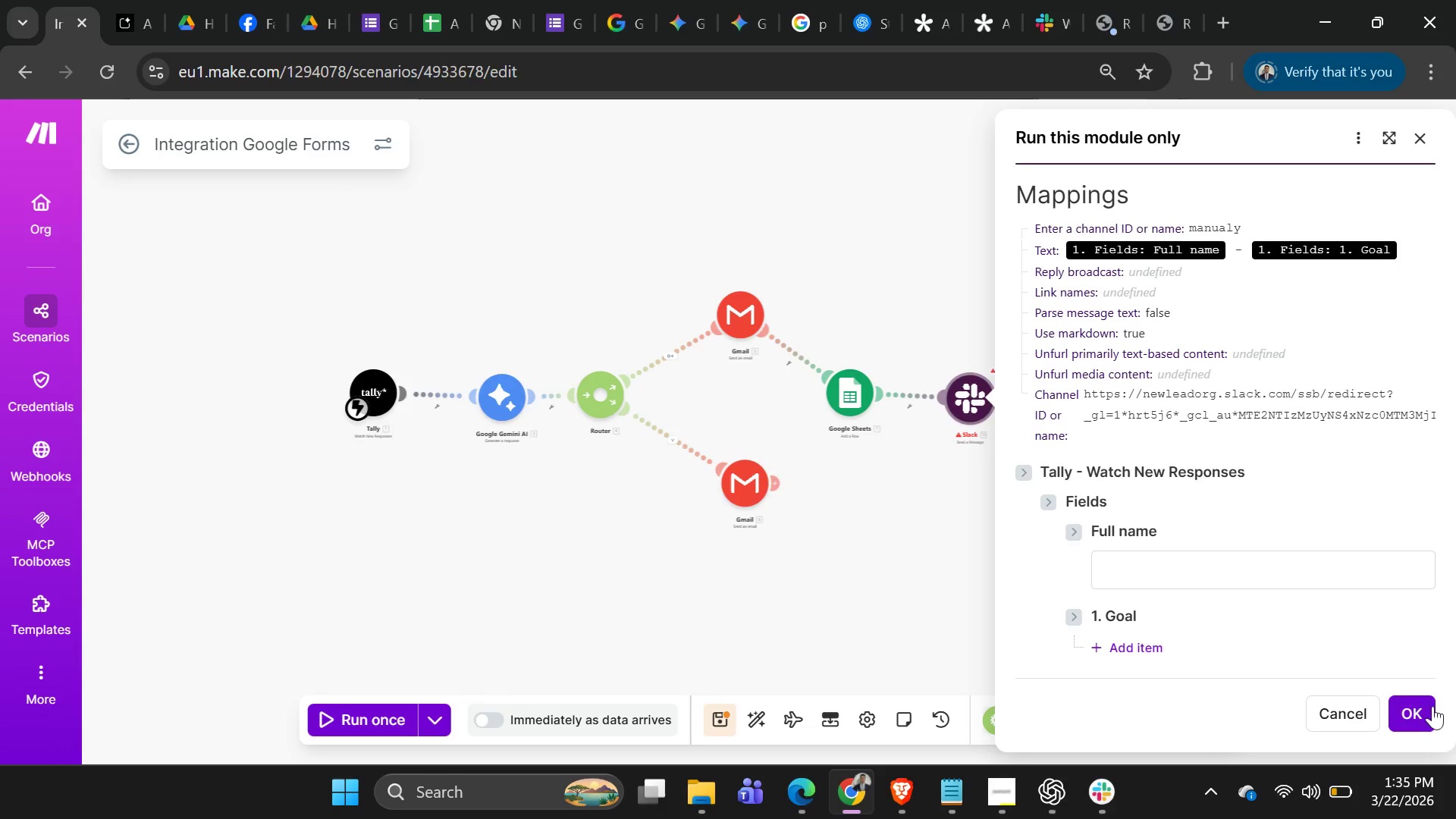 
left_click([1410, 715])
 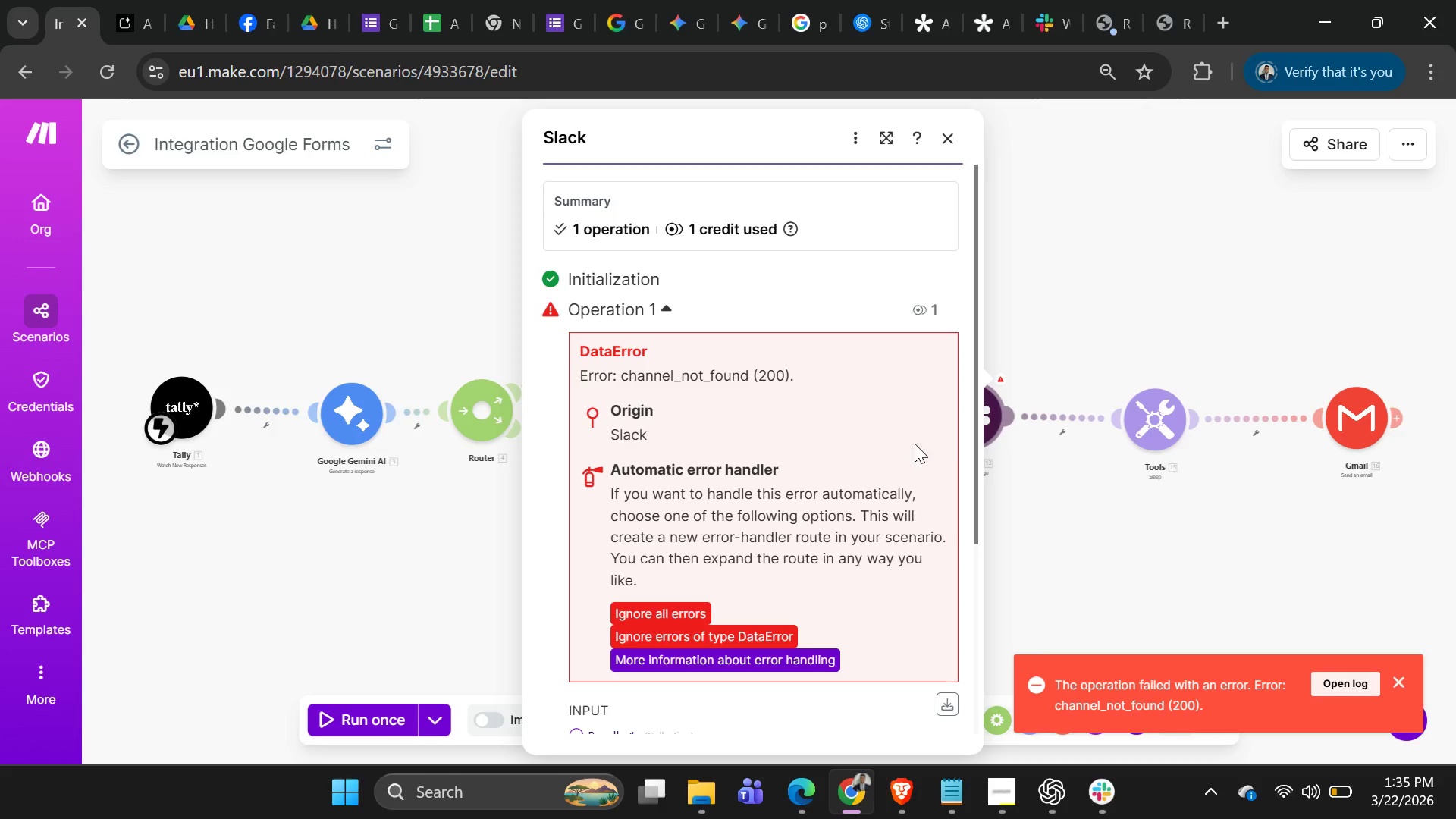 
left_click([985, 425])
 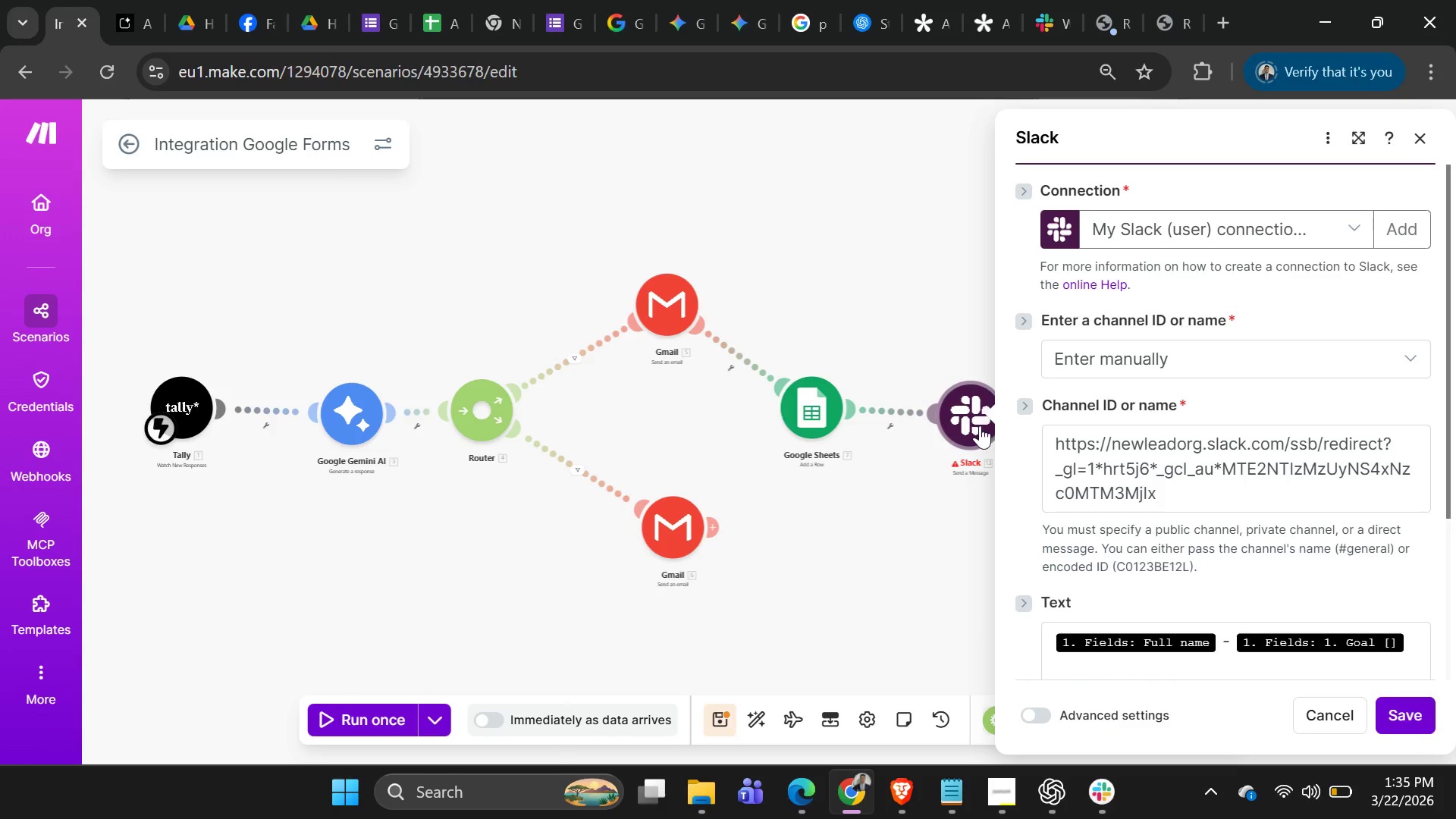 
left_click_drag(start_coordinate=[980, 425], to_coordinate=[948, 229])
 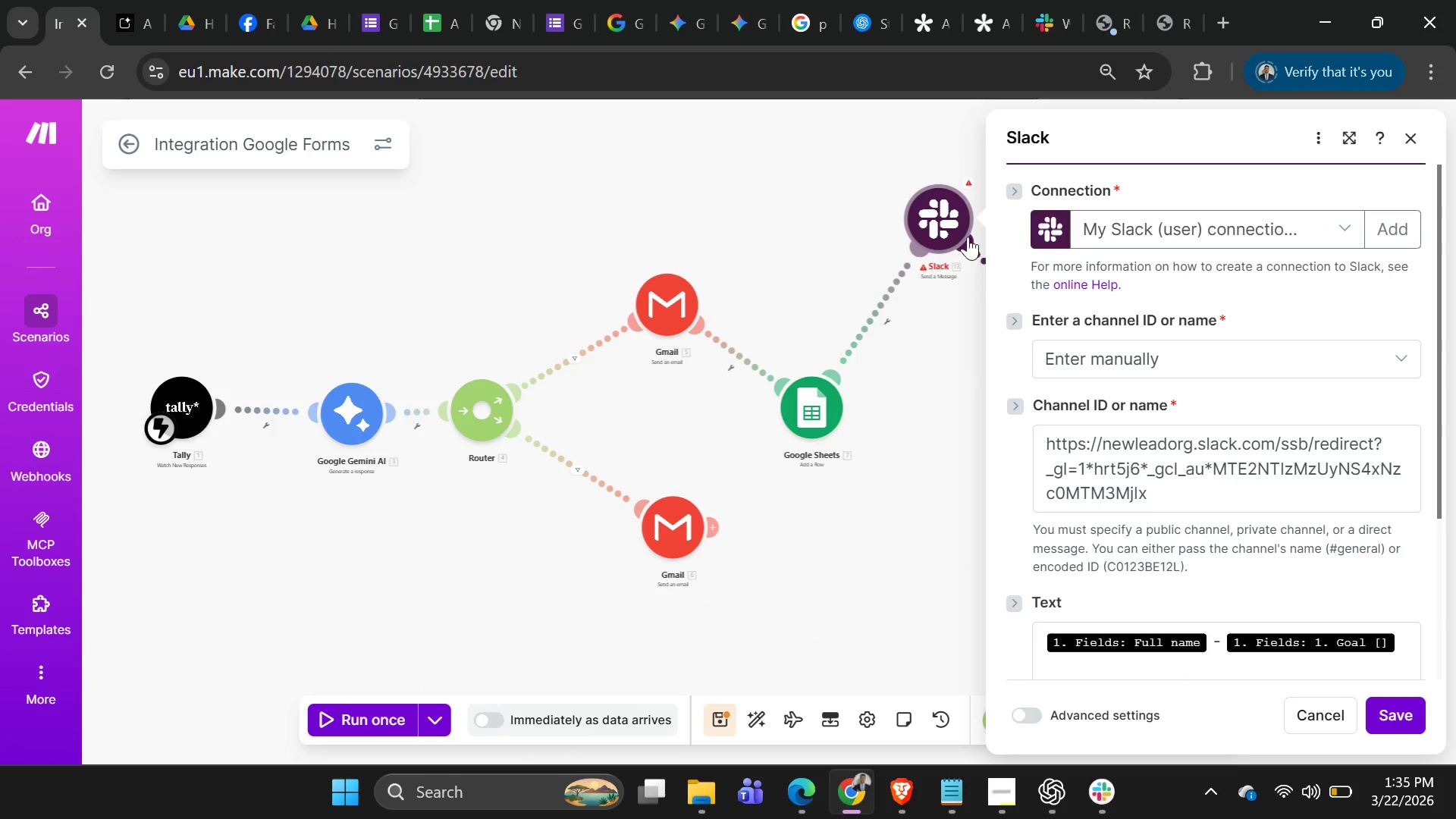 
right_click([962, 229])
 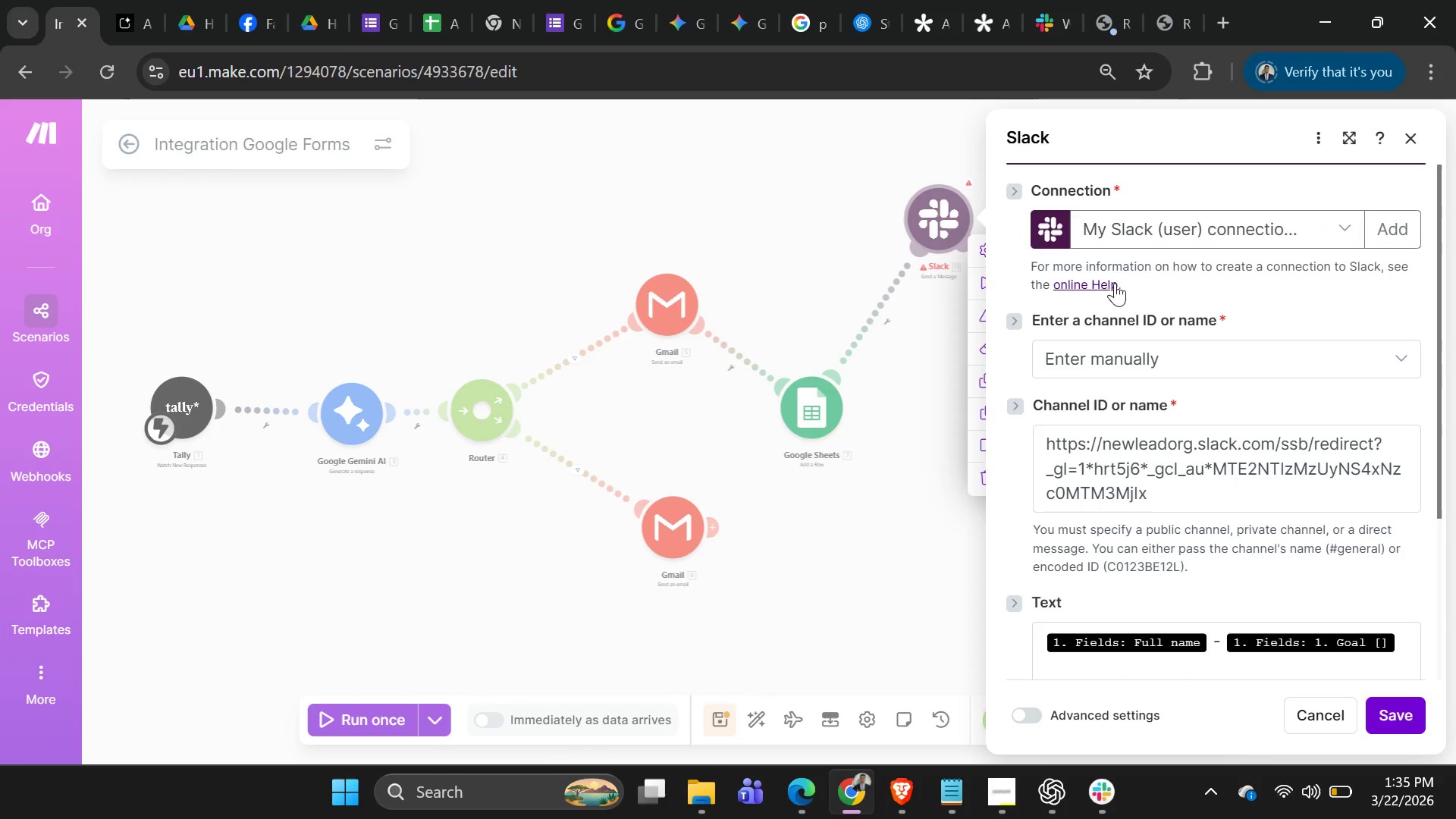 
scroll: coordinate [1166, 363], scroll_direction: down, amount: 2.0
 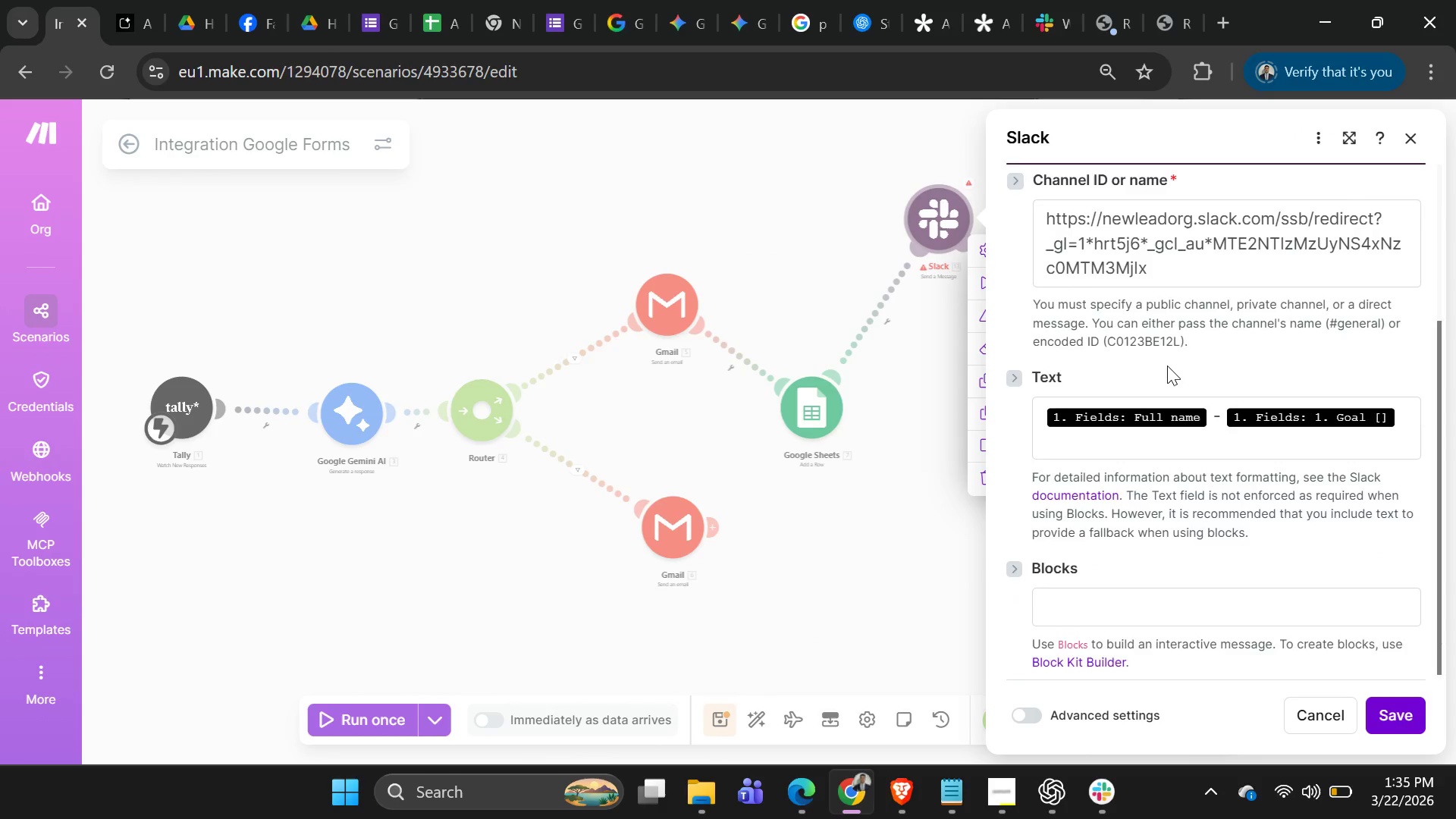 
scroll: coordinate [1167, 366], scroll_direction: up, amount: 1.0
 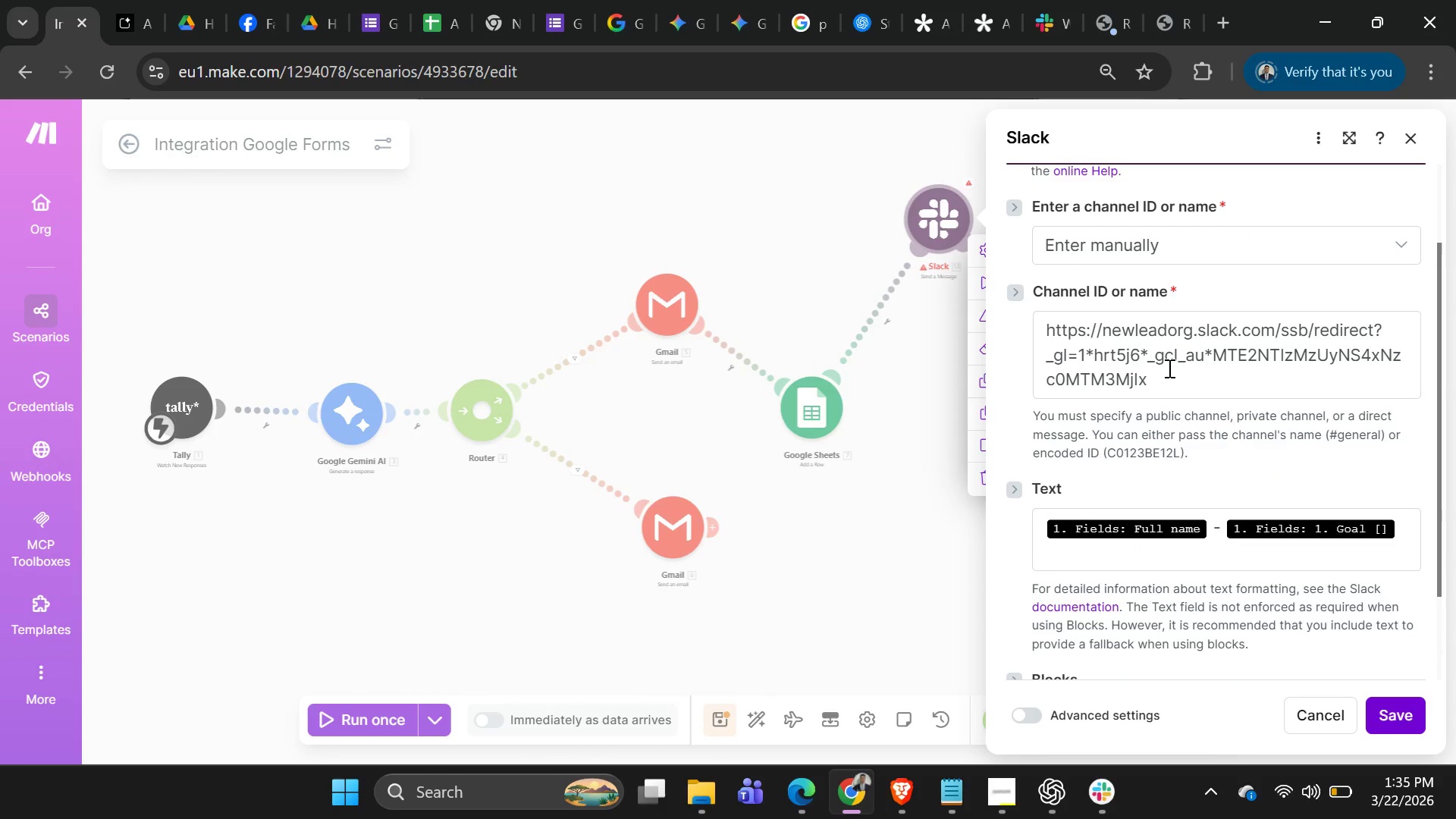 
left_click([1168, 368])
 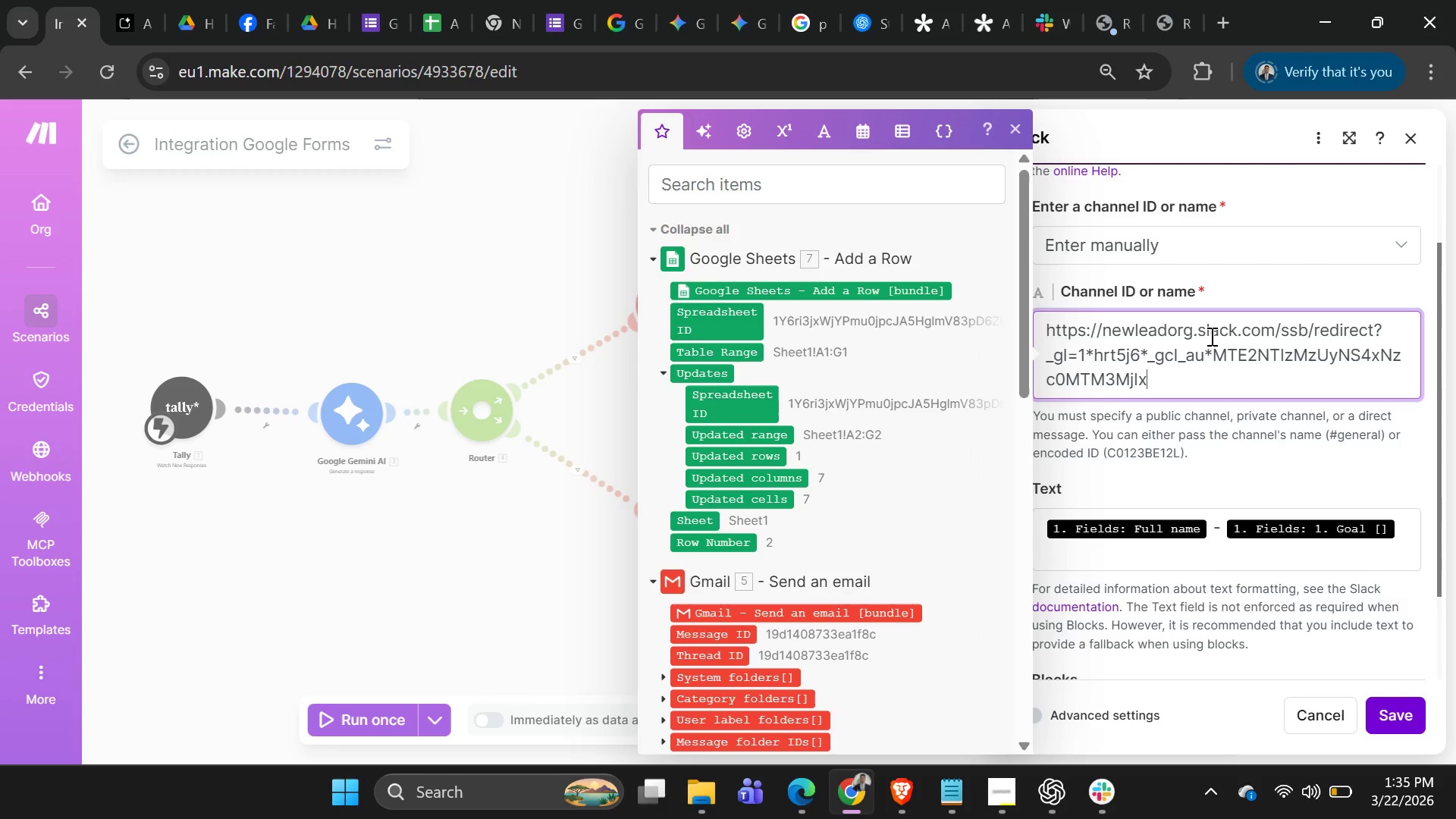 
key(Control+A)
 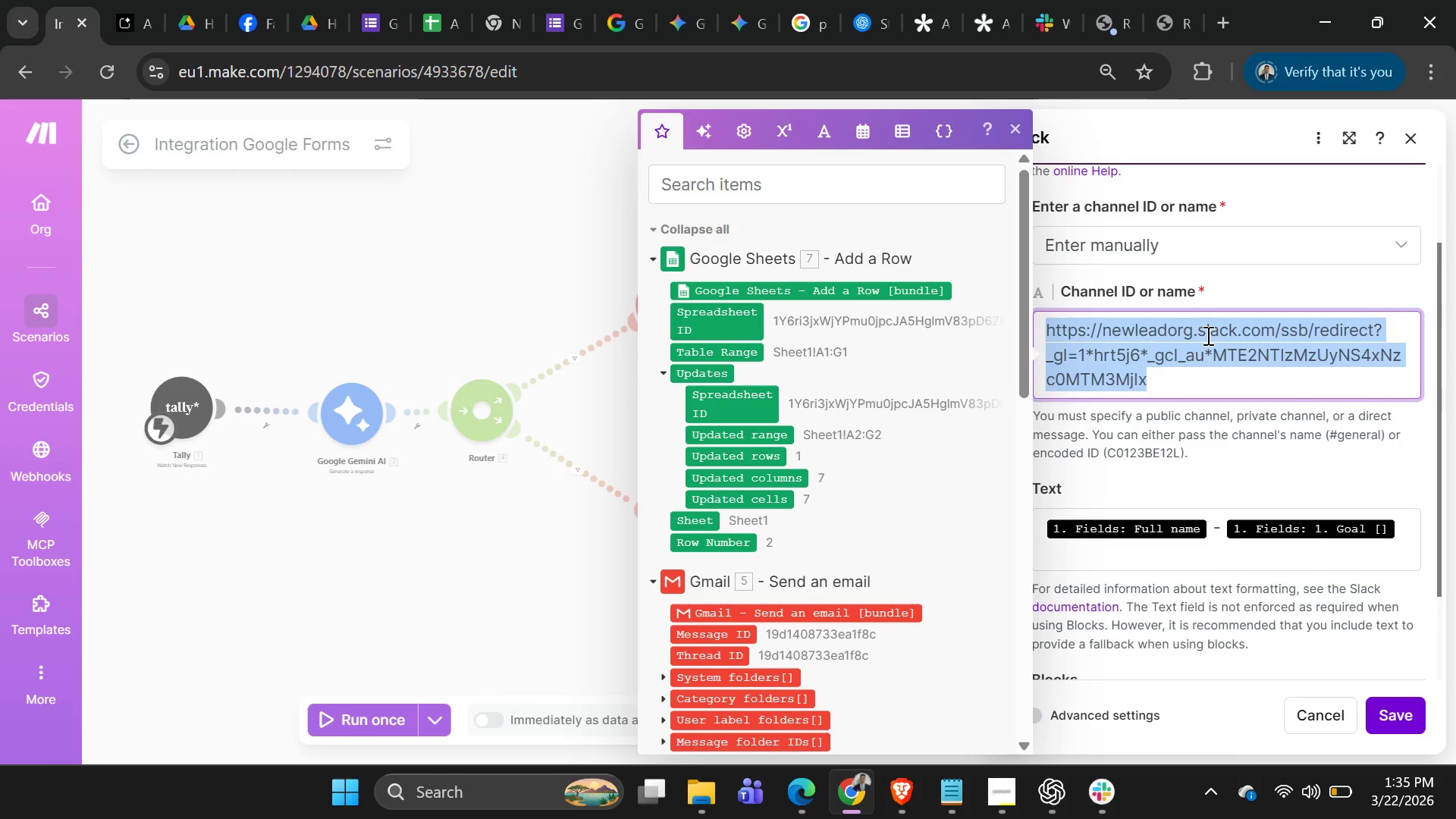 
key(Backspace)
 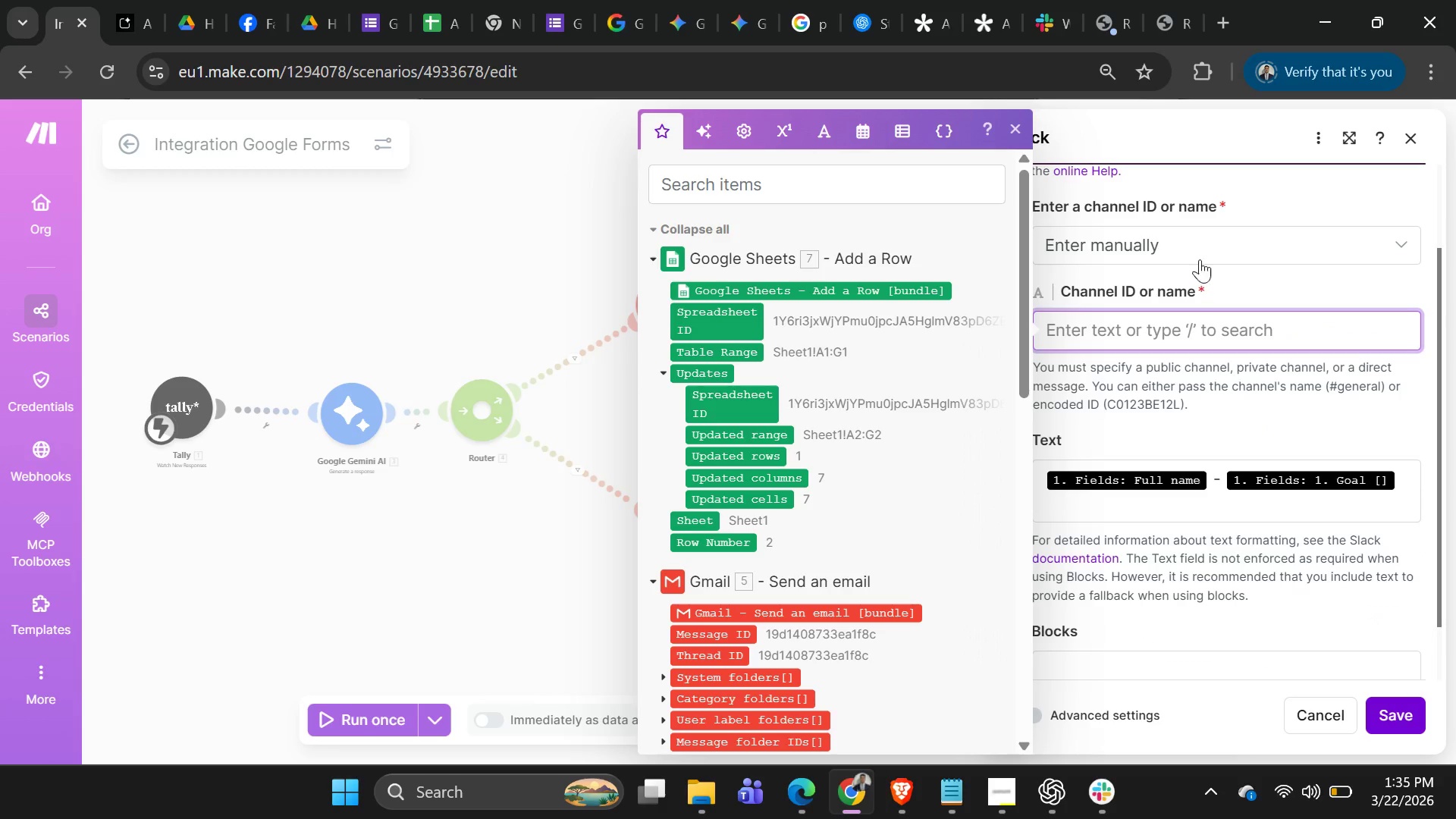 
left_click([1195, 252])
 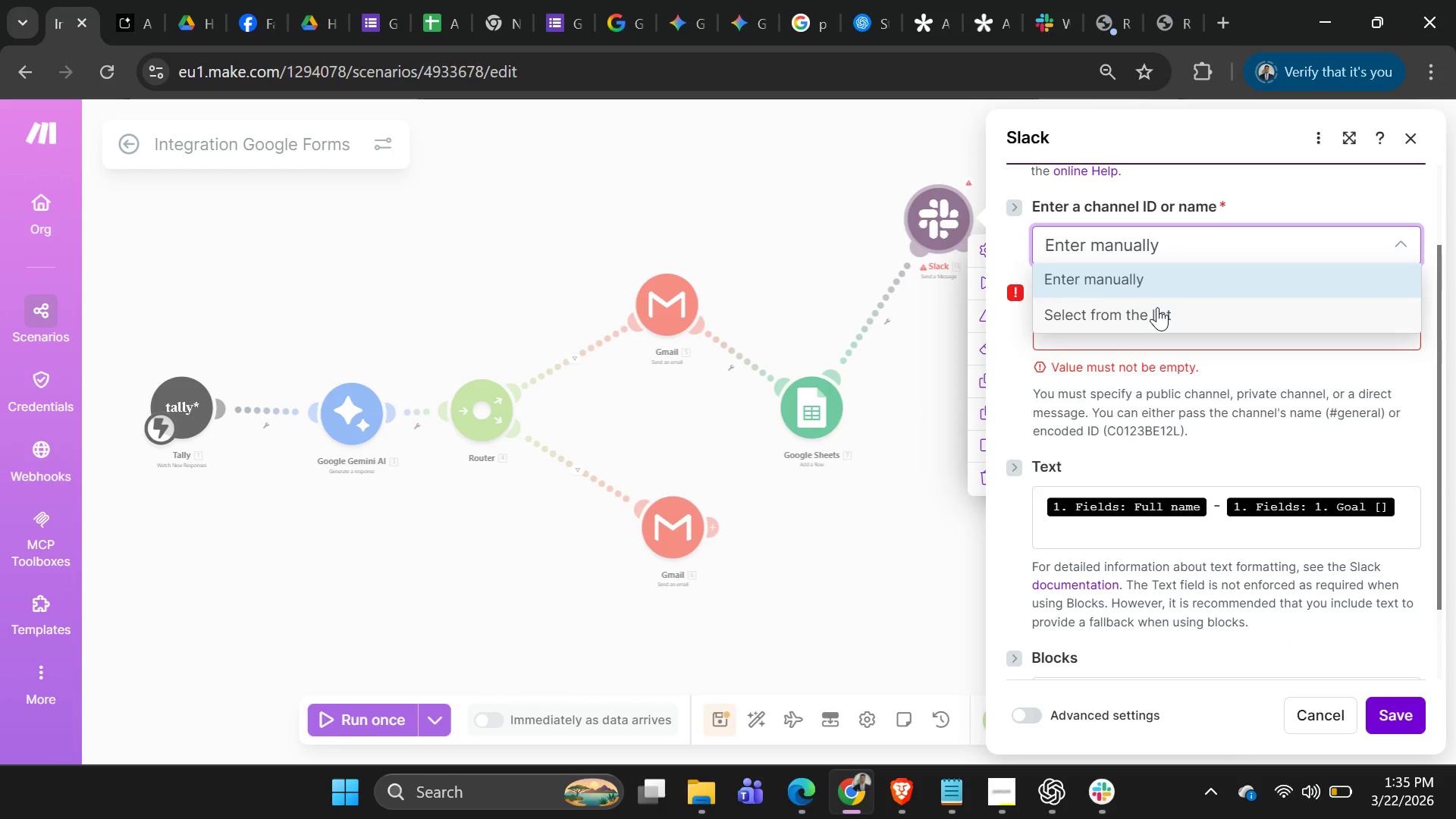 
left_click([1157, 307])
 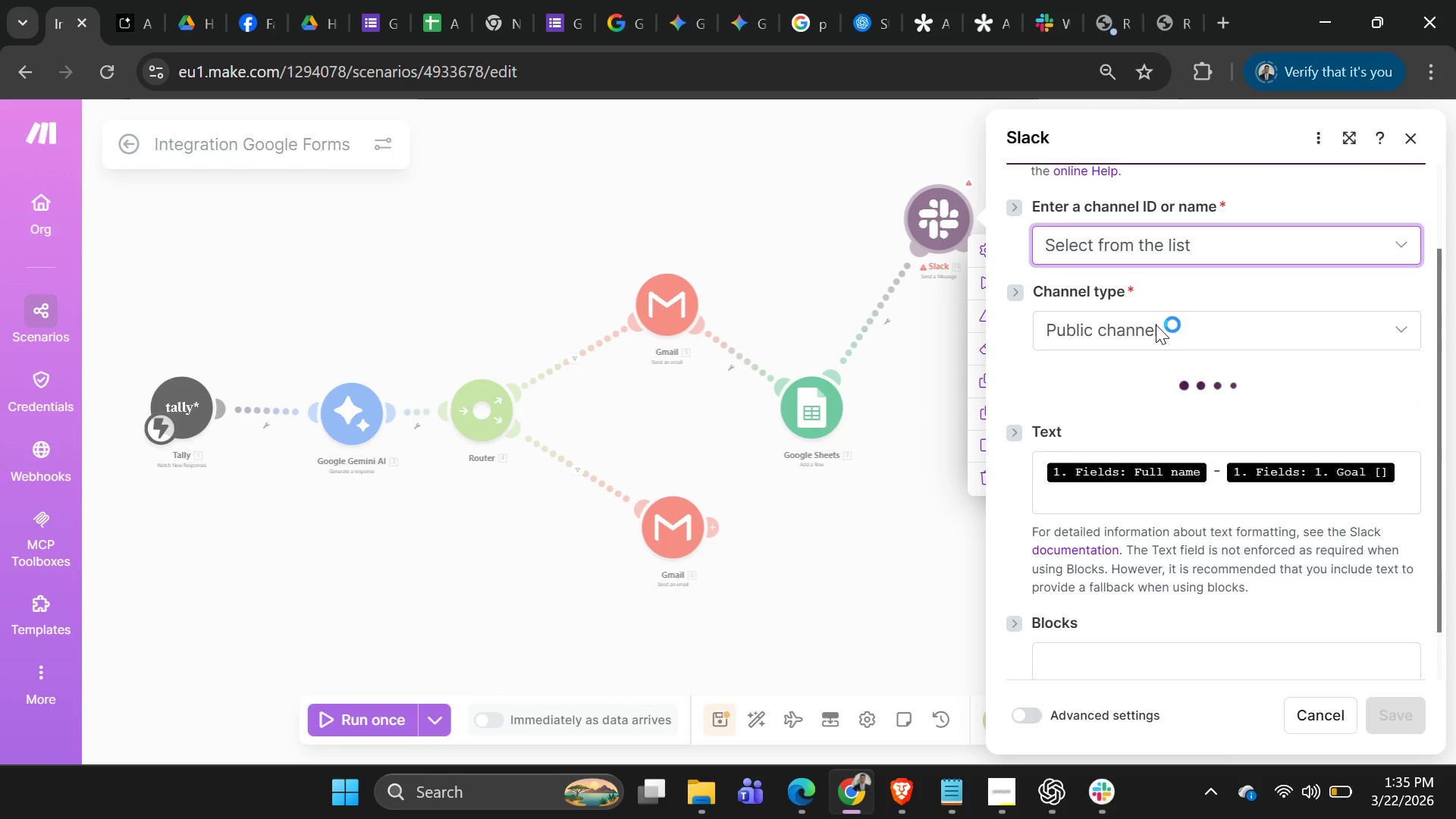 
left_click([1156, 326])
 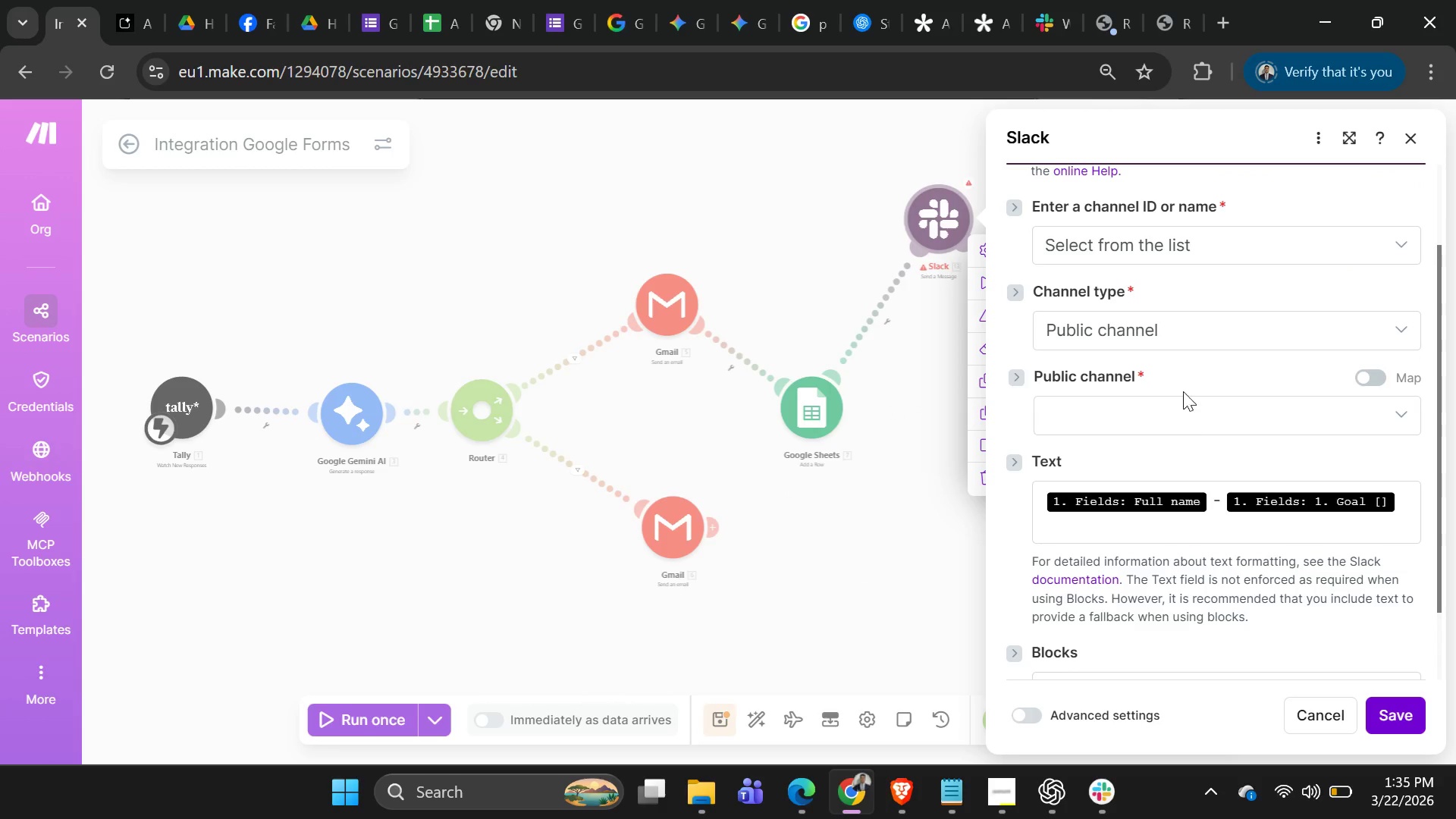 
left_click([1223, 409])
 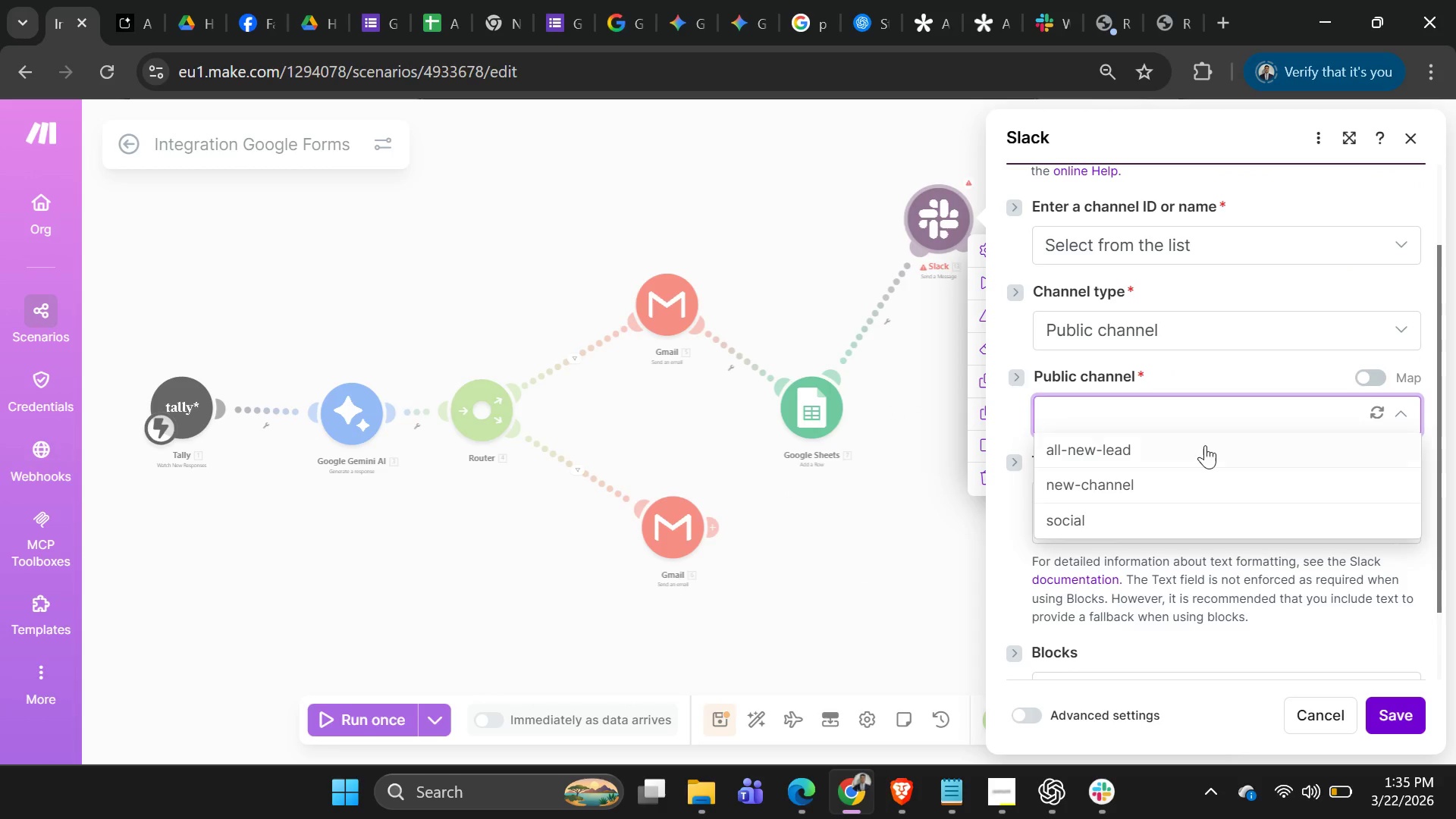 
left_click([1201, 450])
 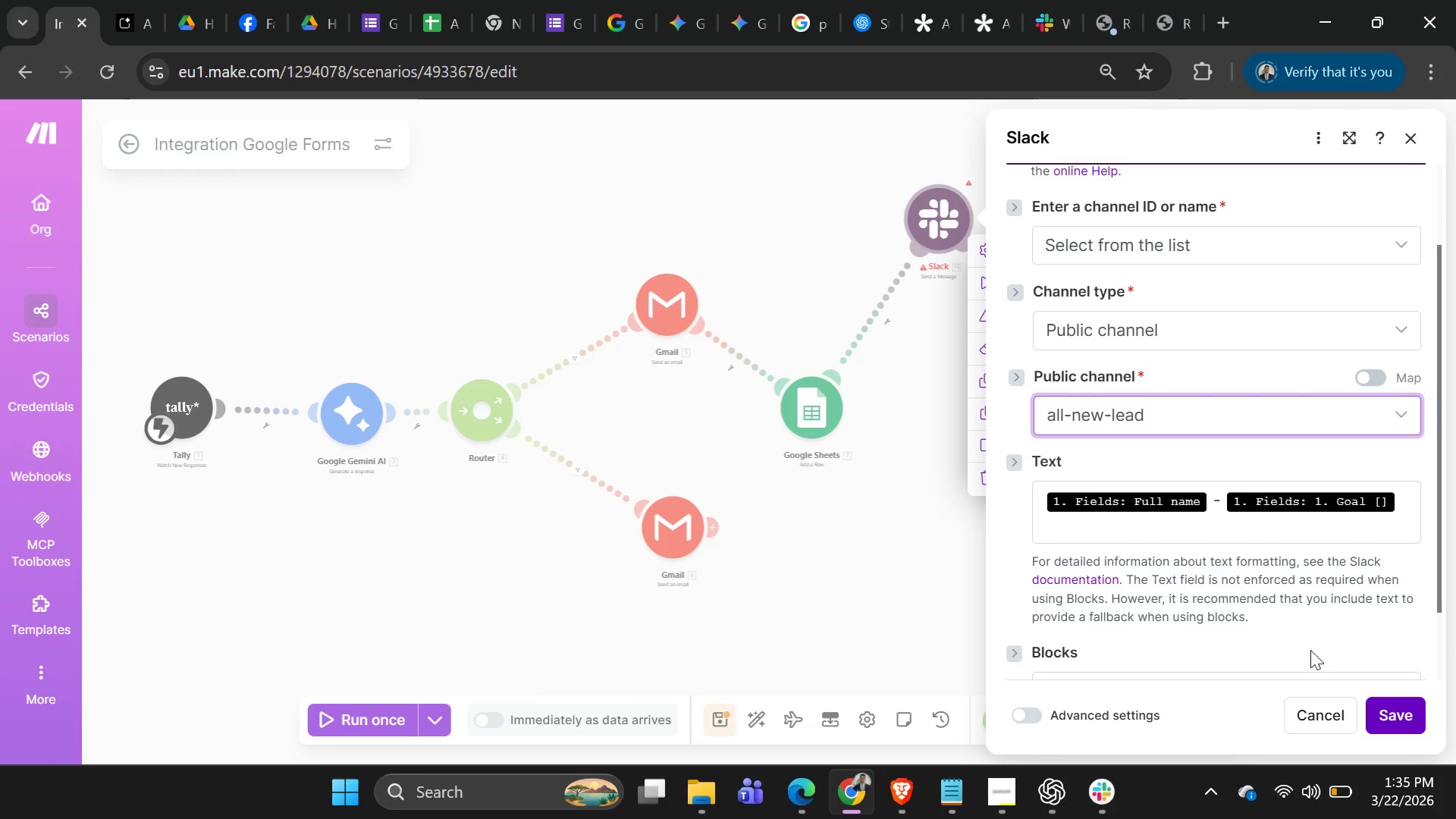 
left_click([1155, 542])
 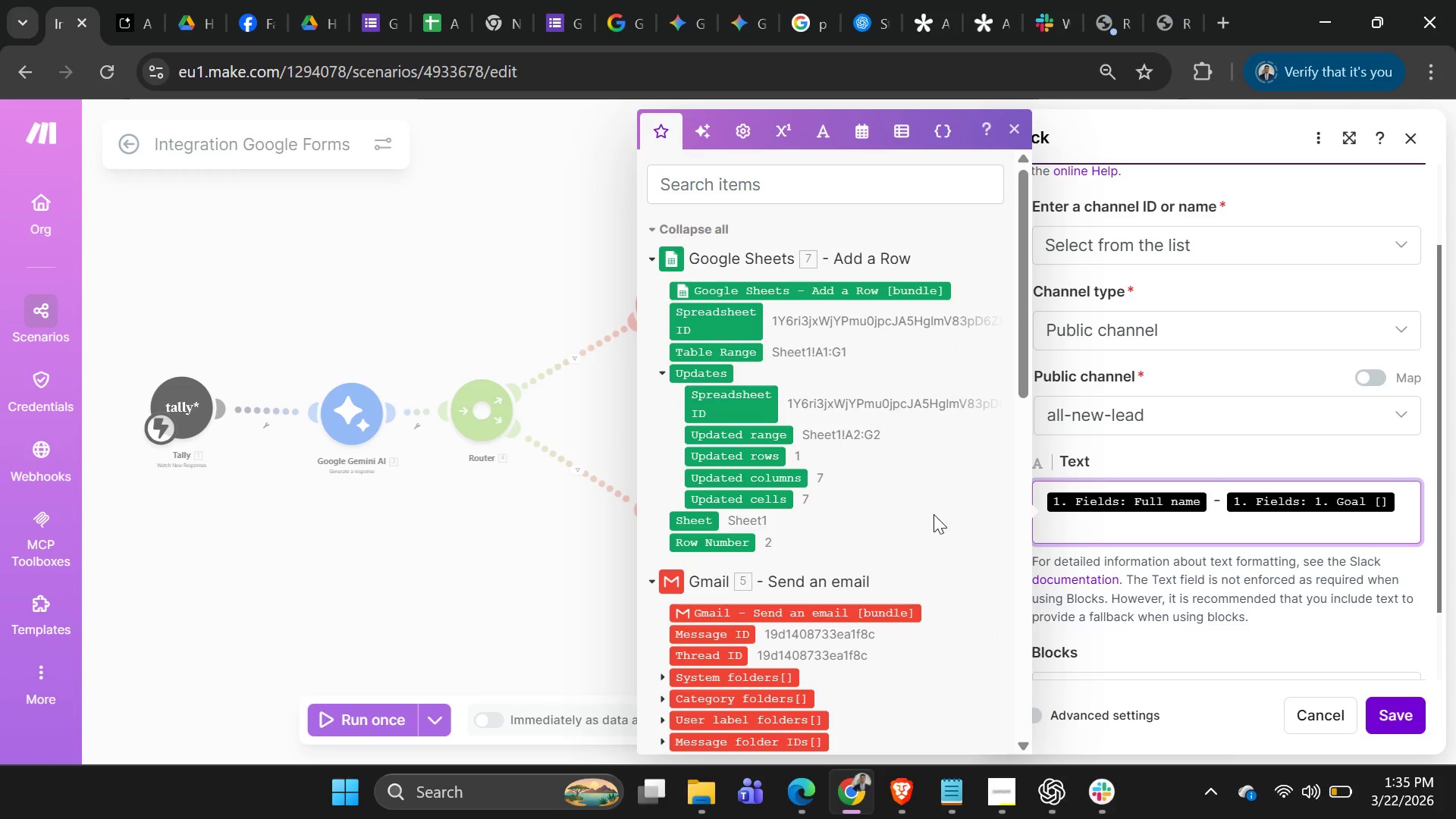 
scroll: coordinate [918, 498], scroll_direction: down, amount: 4.0
 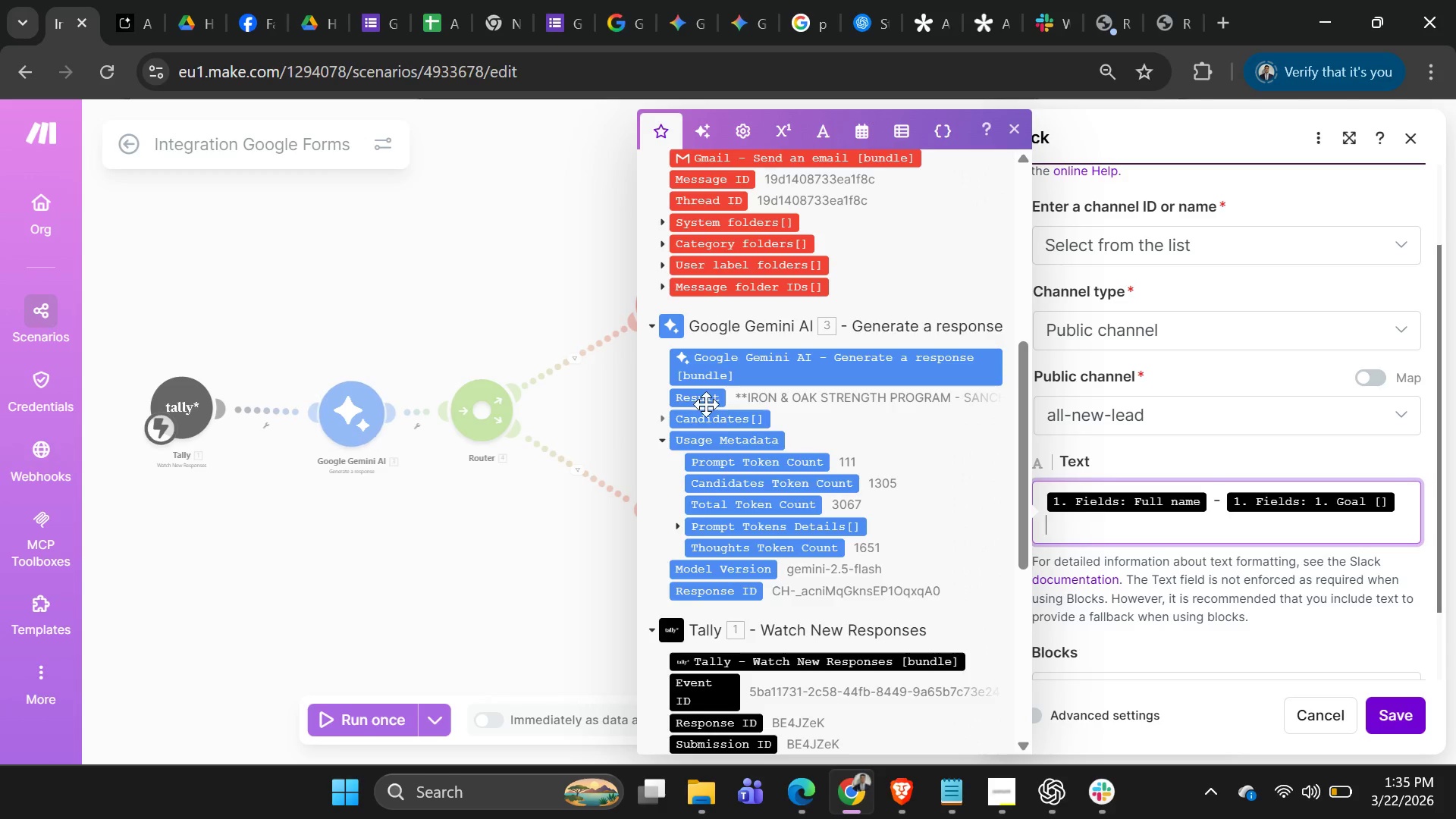 
left_click([706, 404])
 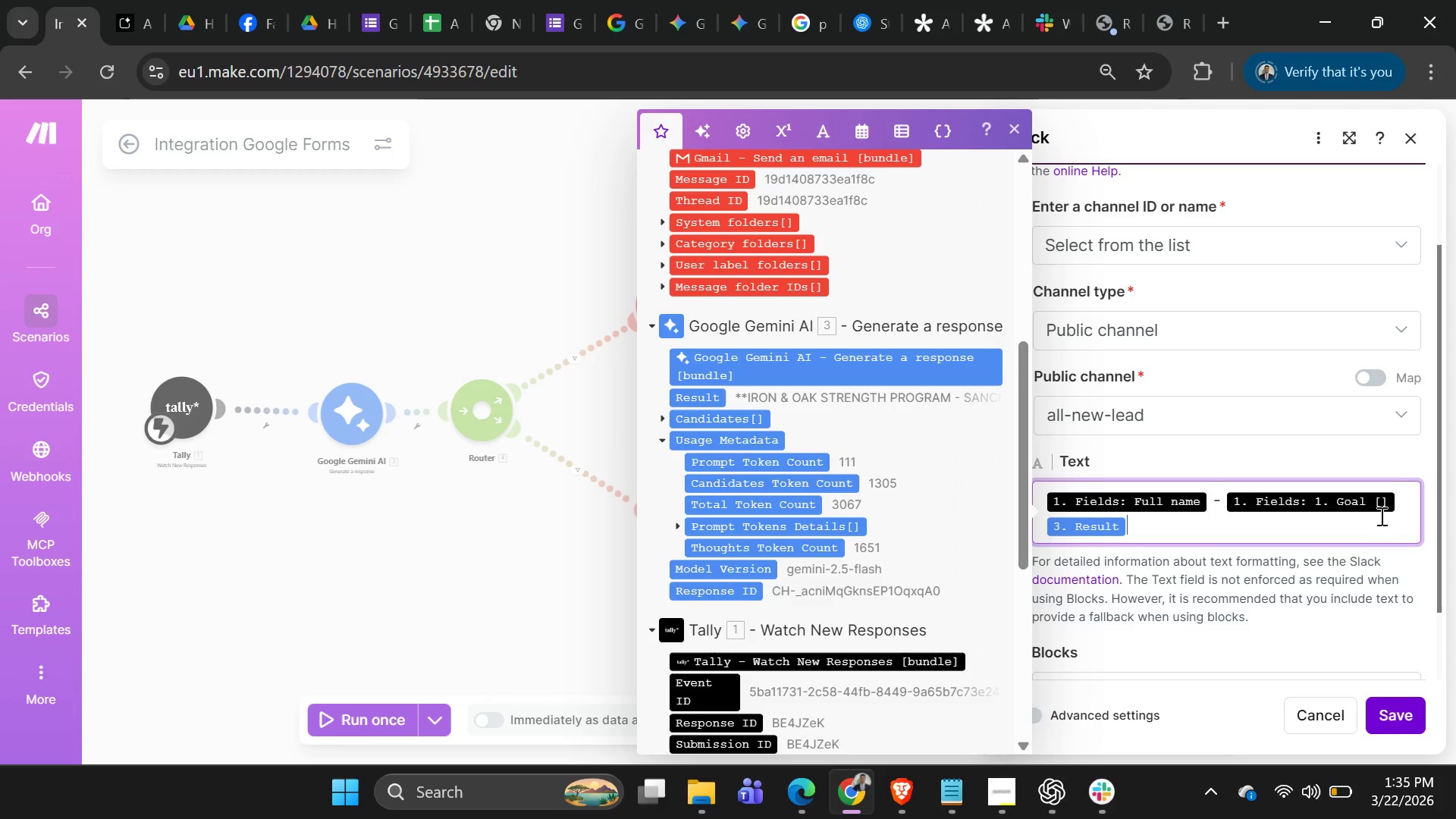 
left_click([1403, 505])
 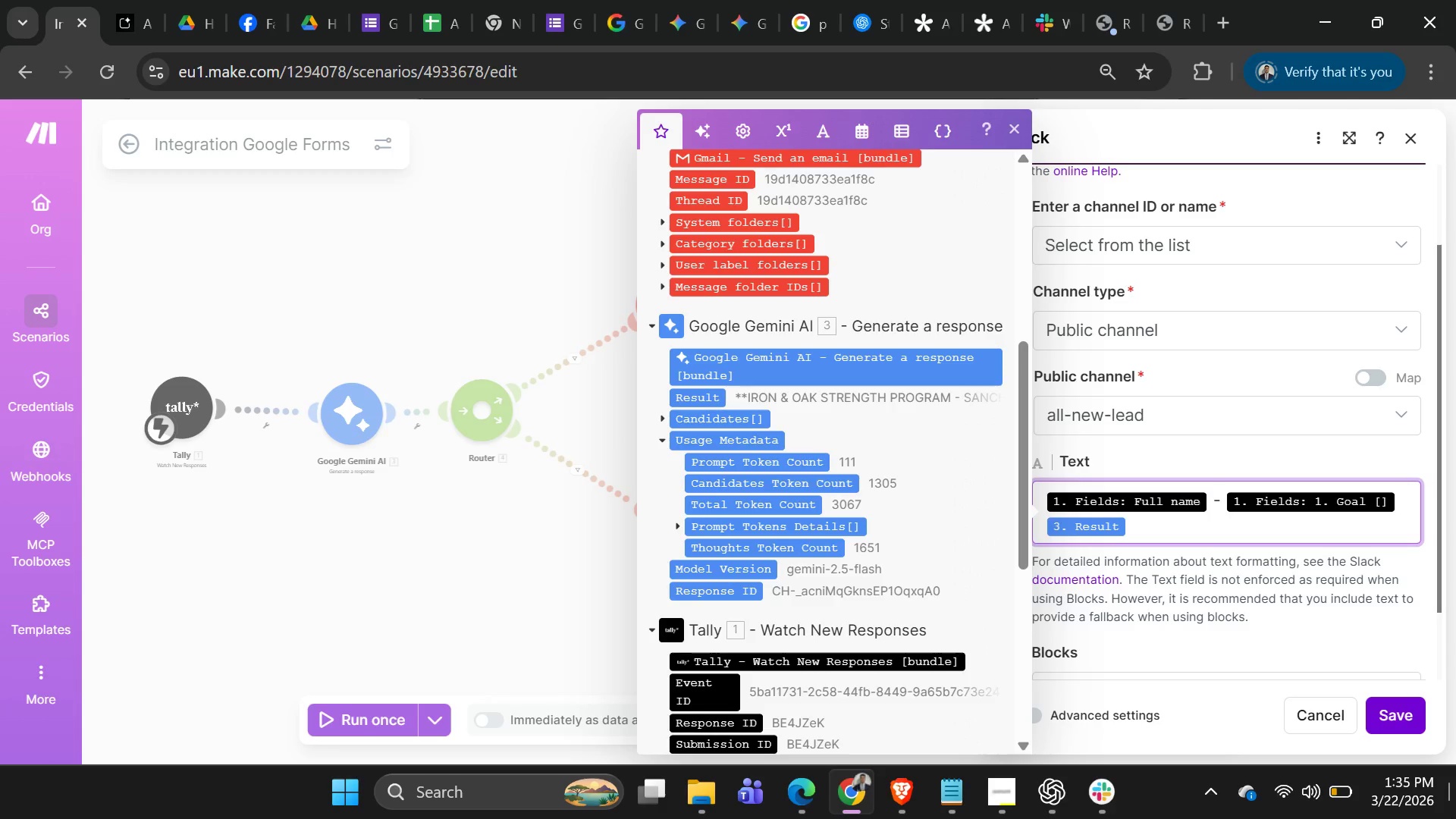 
key(Shift+Enter)
 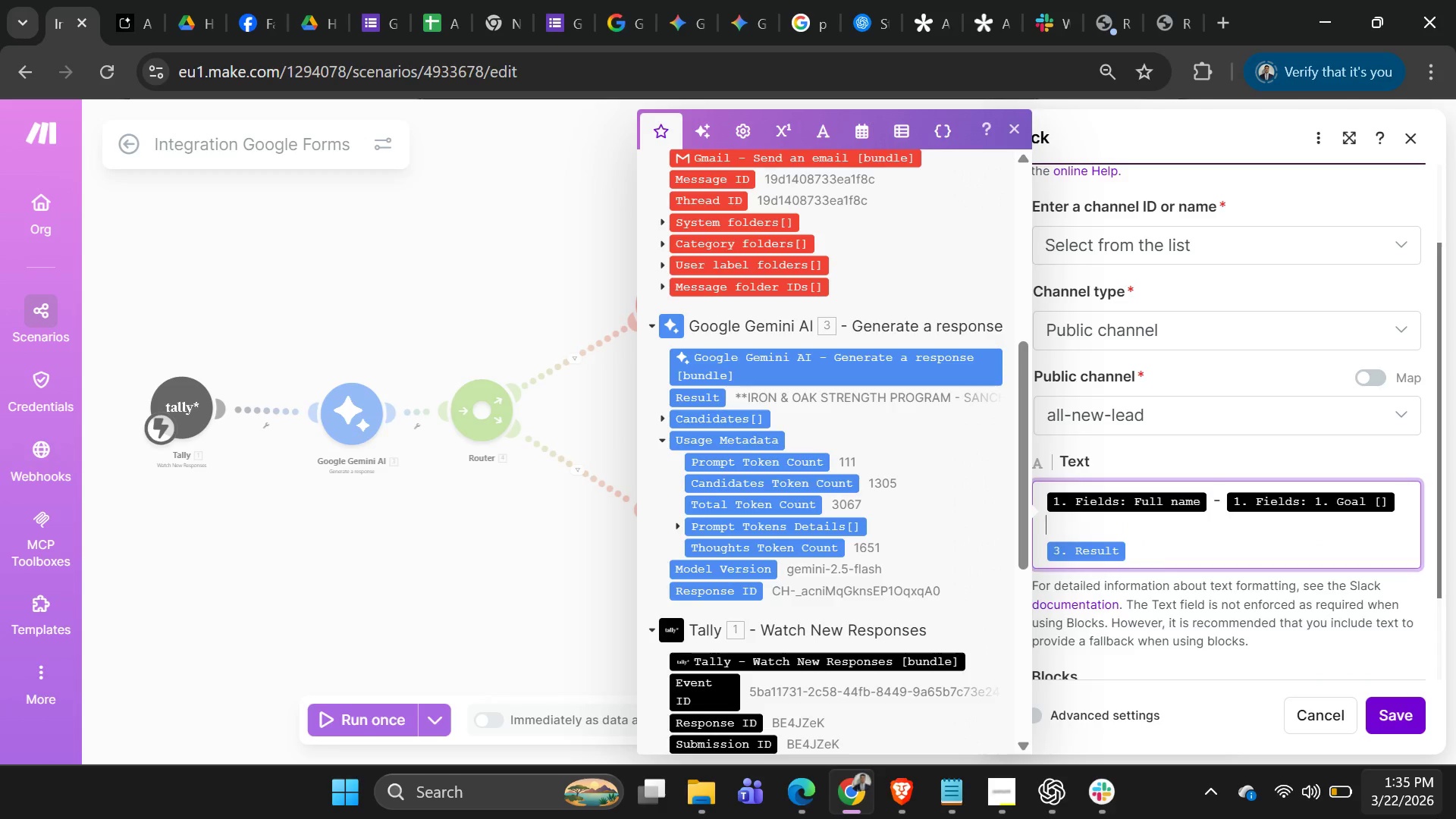 
key(Shift+Enter)
 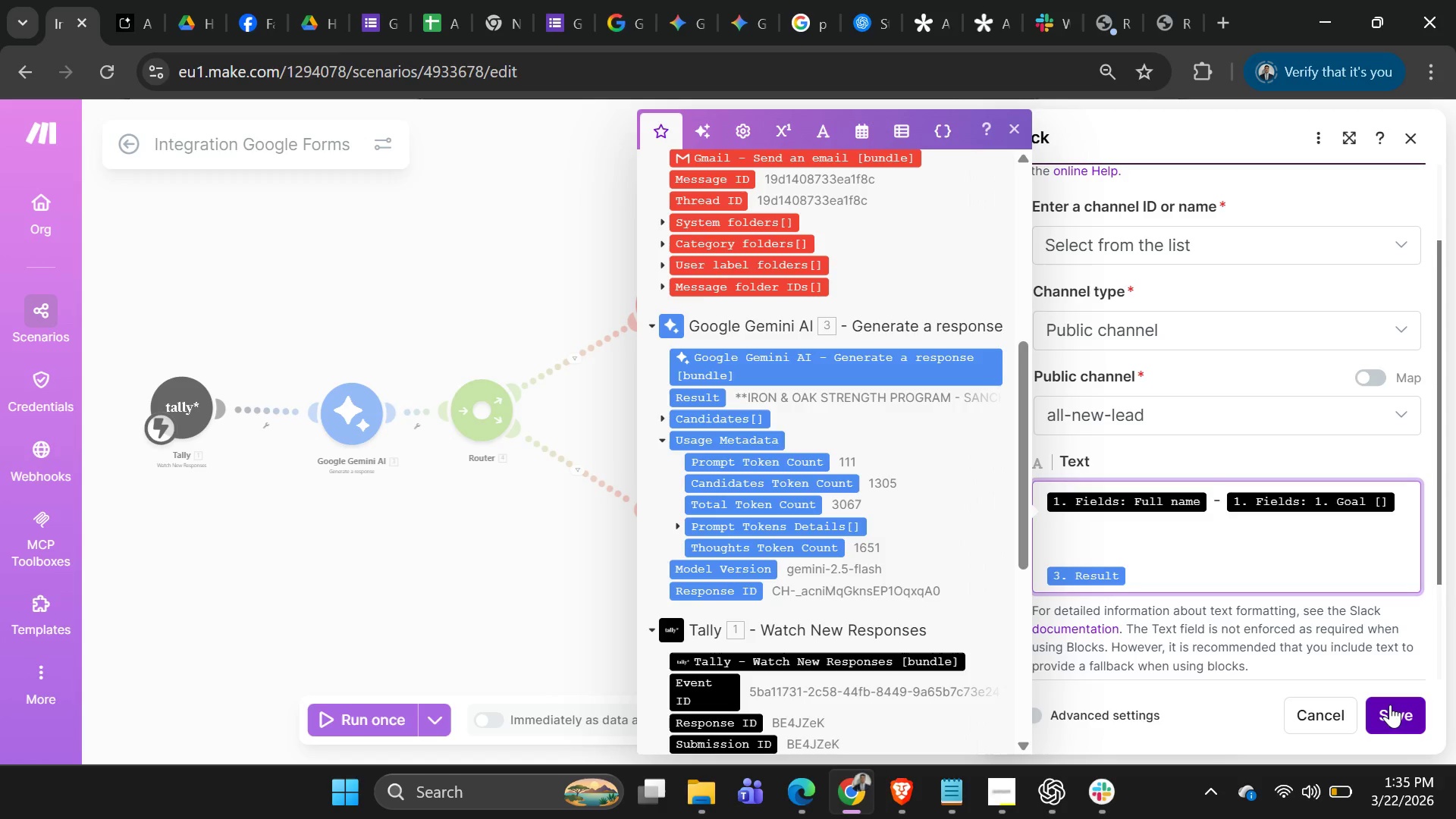 
left_click([1389, 704])
 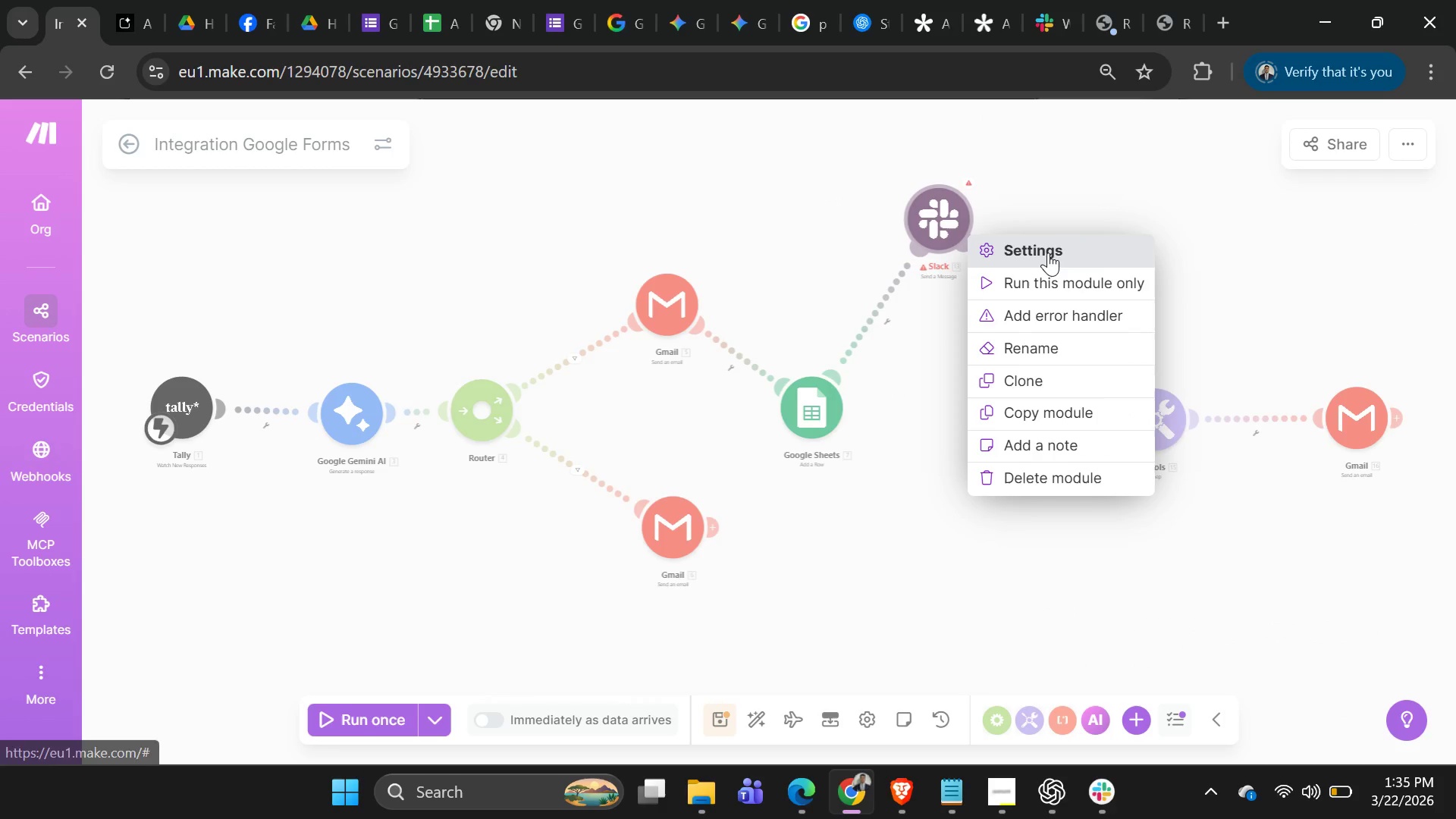 
left_click([1050, 283])
 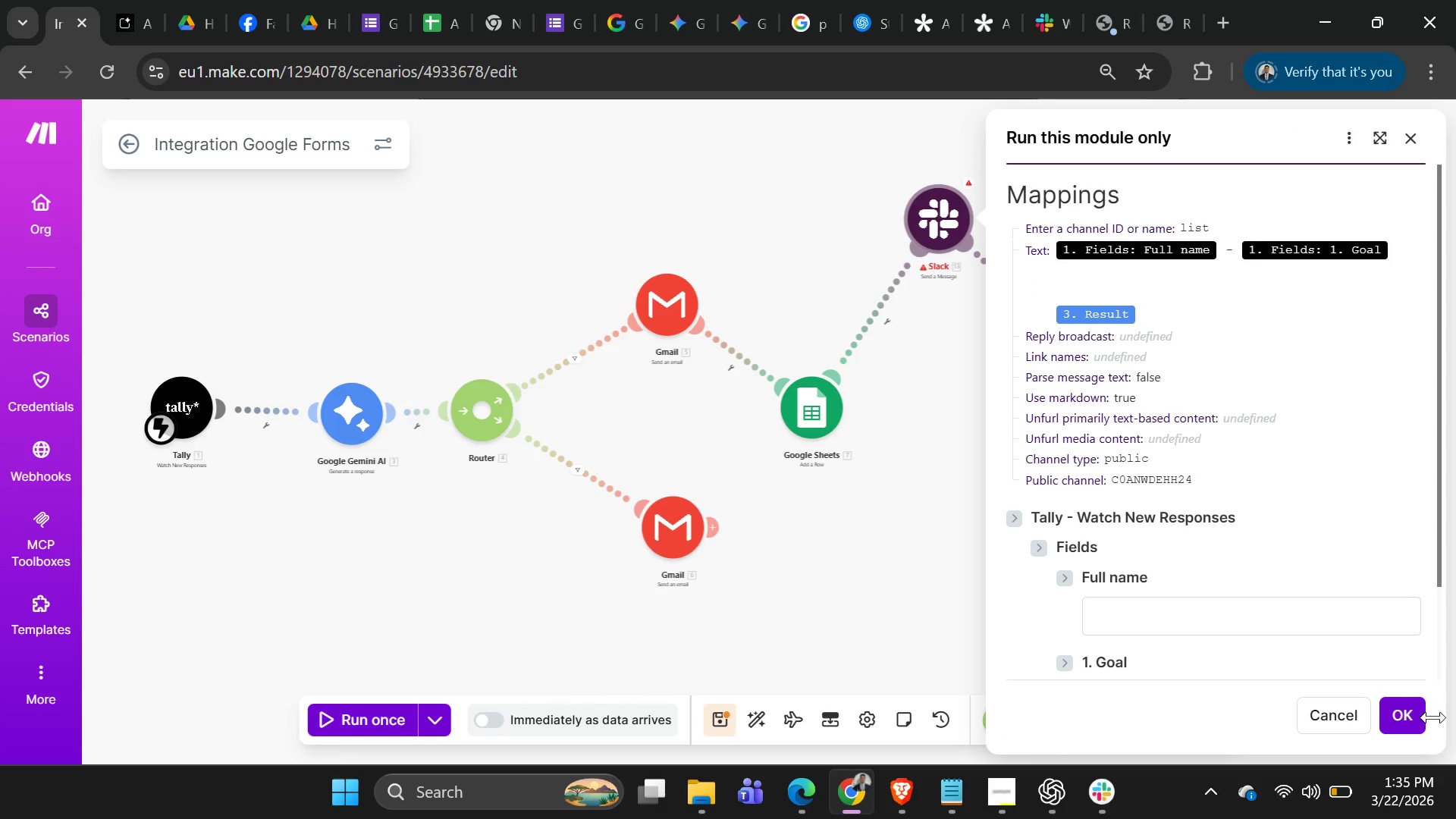 
left_click([1415, 714])
 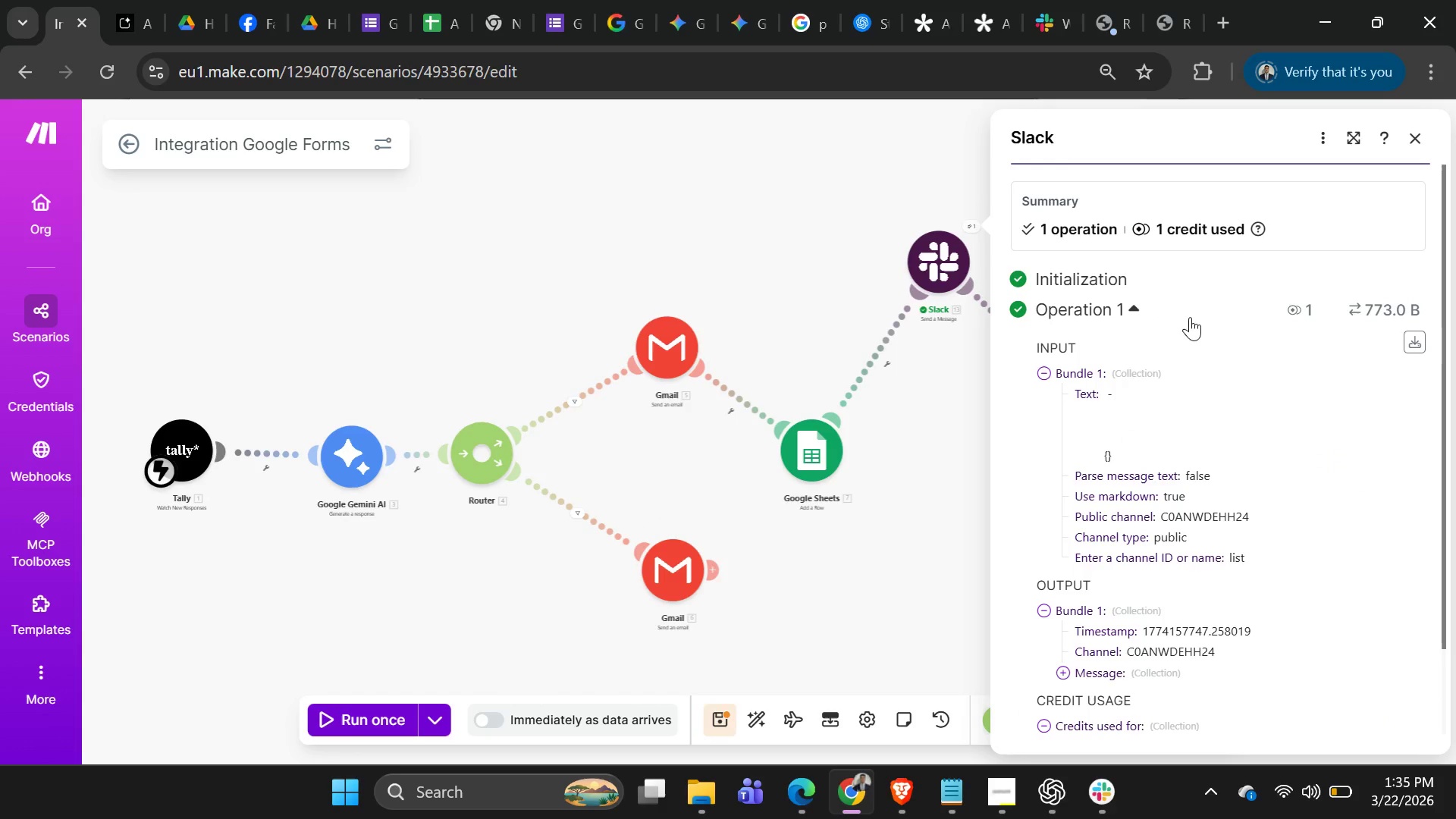 
scroll: coordinate [1283, 563], scroll_direction: down, amount: 5.0
 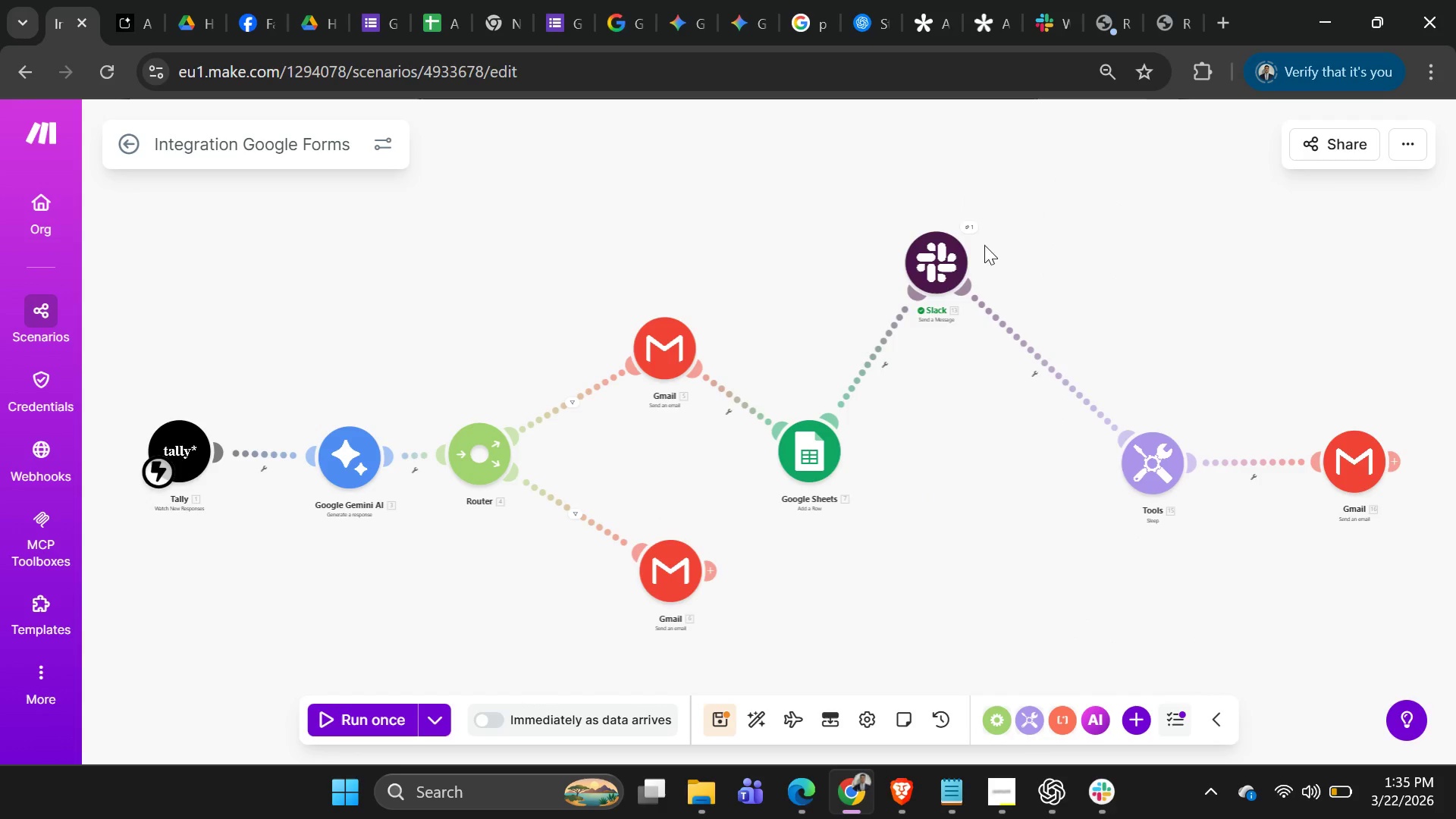 
left_click_drag(start_coordinate=[950, 258], to_coordinate=[928, 322])
 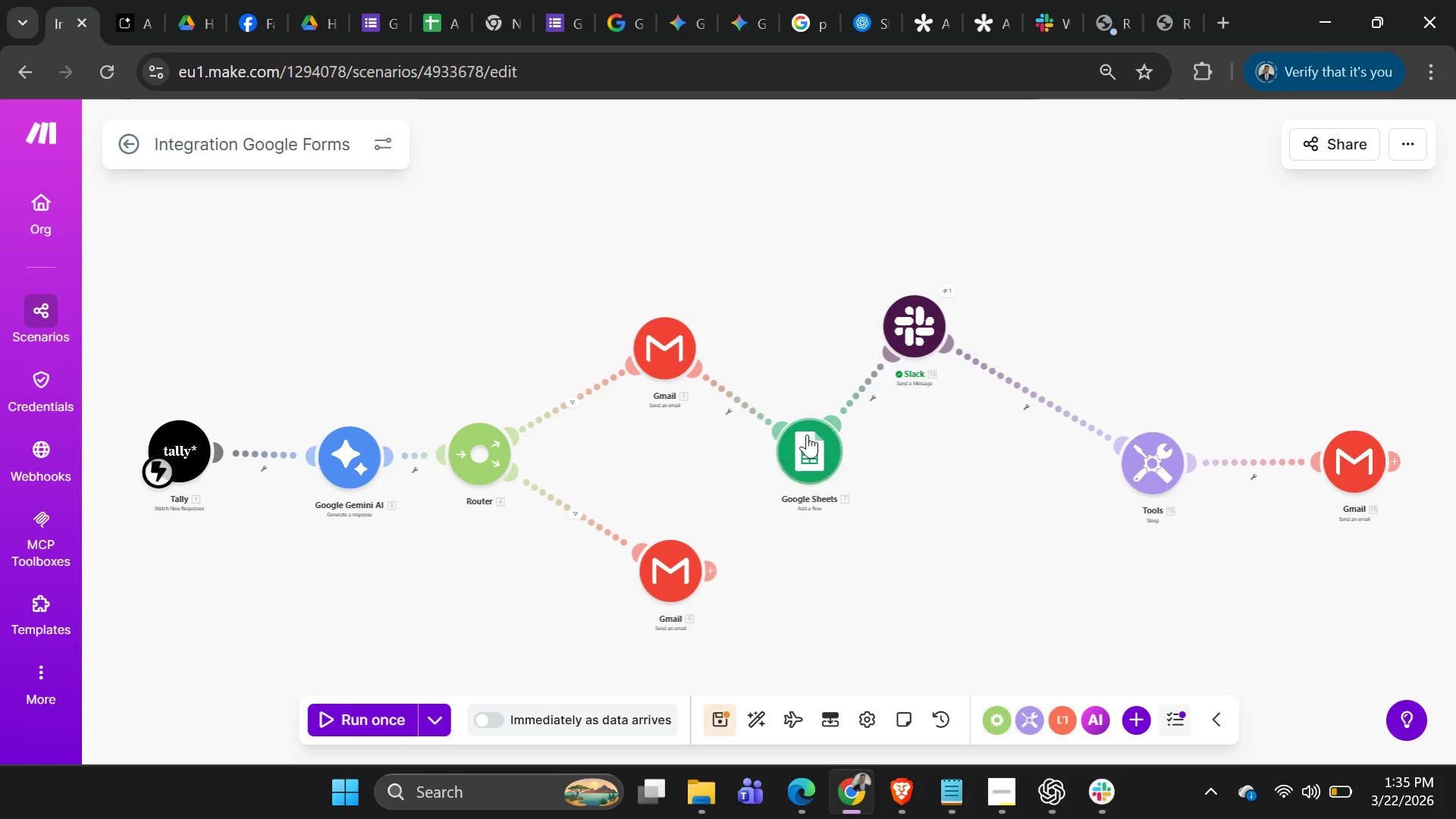 
left_click_drag(start_coordinate=[797, 447], to_coordinate=[780, 467])
 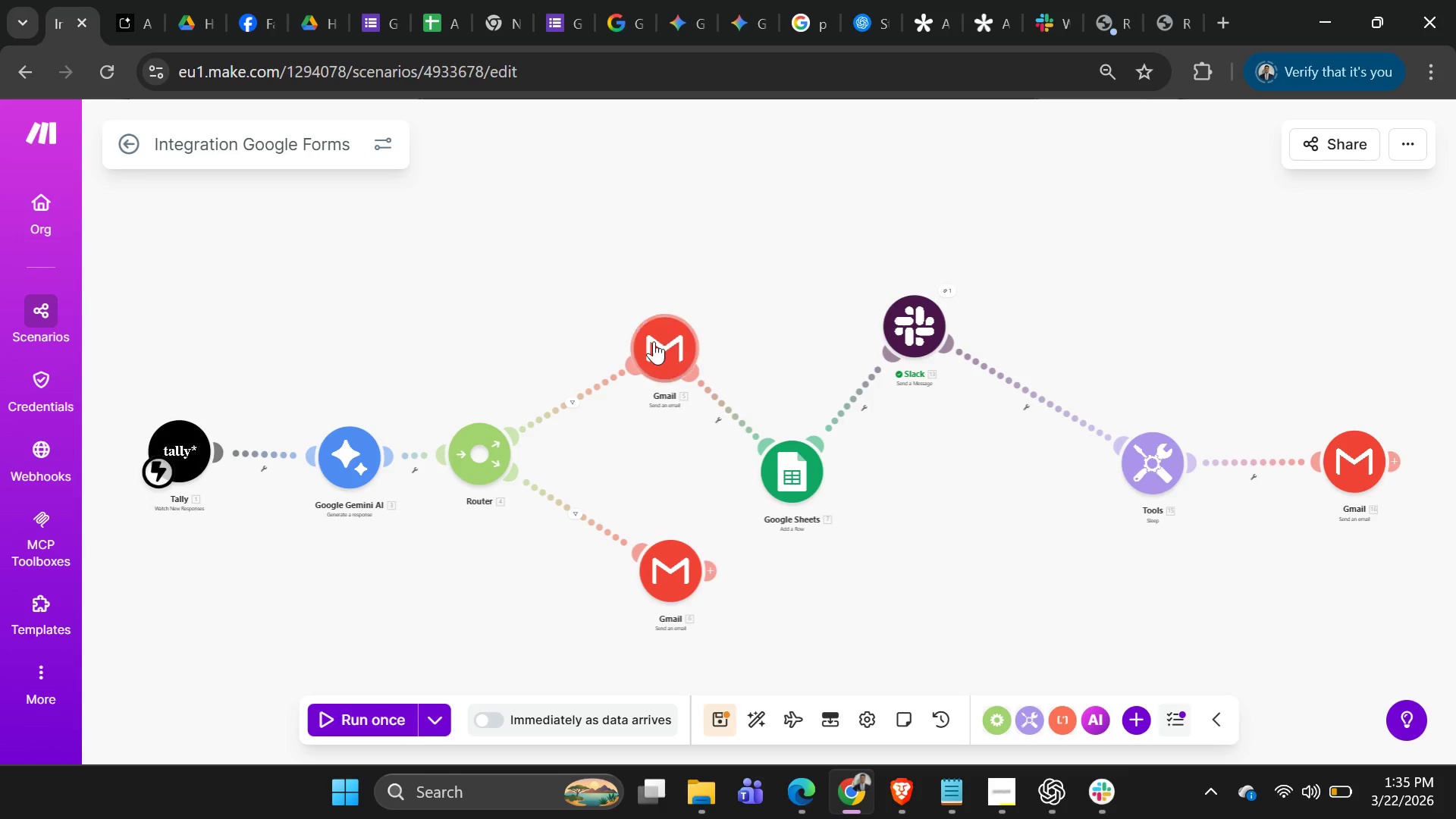 
left_click_drag(start_coordinate=[654, 341], to_coordinate=[611, 264])
 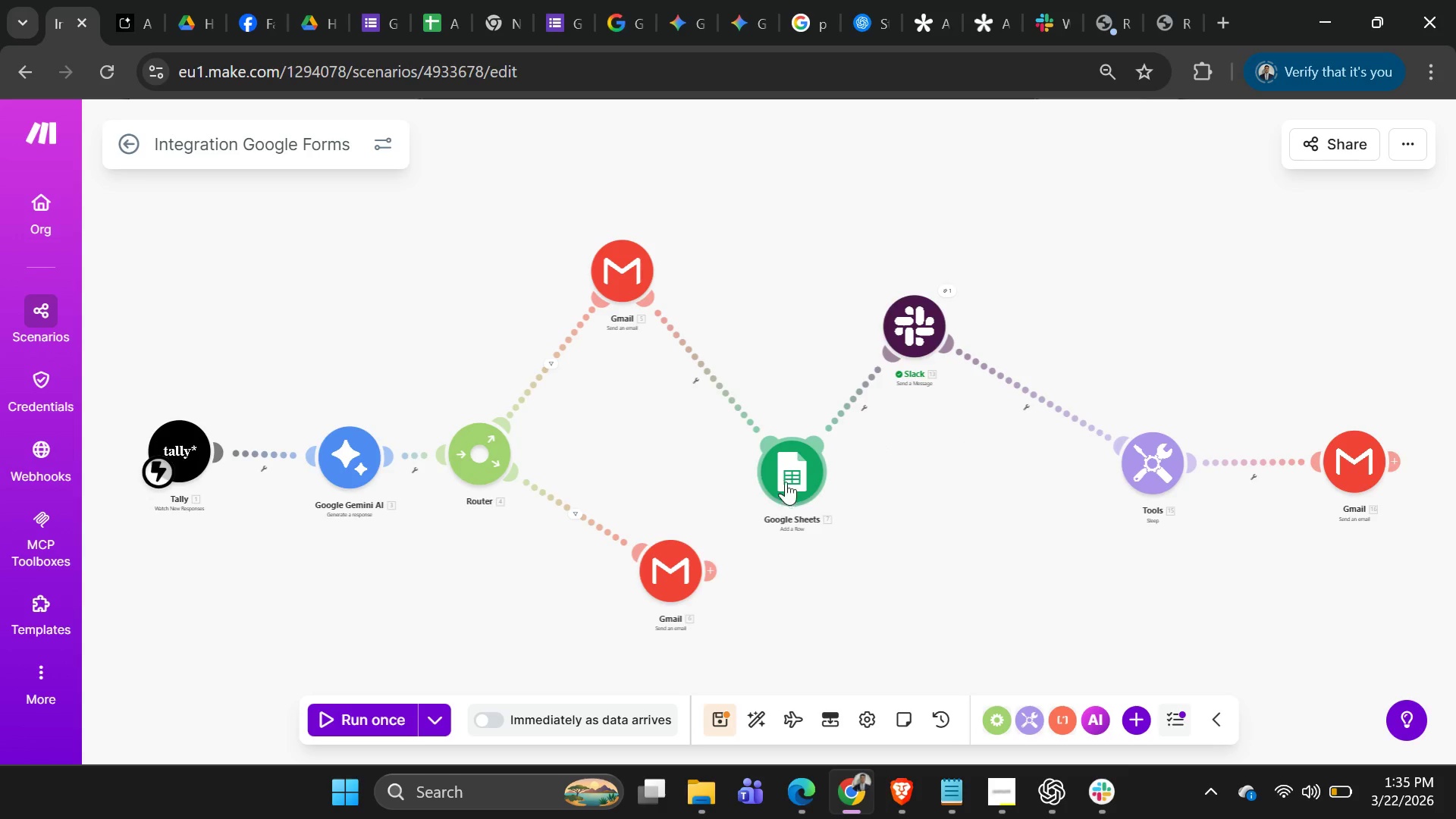 
left_click_drag(start_coordinate=[786, 472], to_coordinate=[790, 425])
 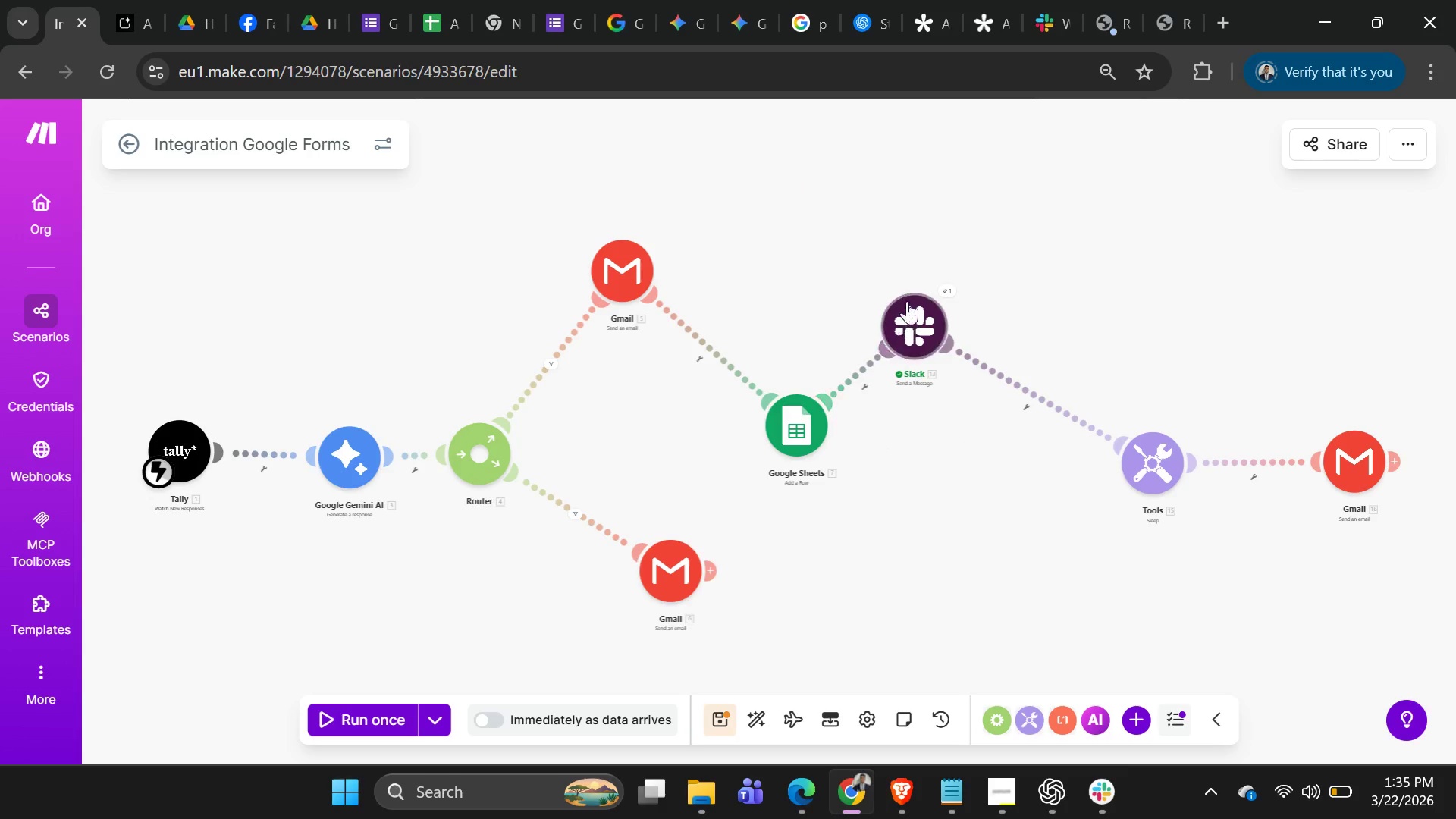 
left_click_drag(start_coordinate=[908, 300], to_coordinate=[946, 311])
 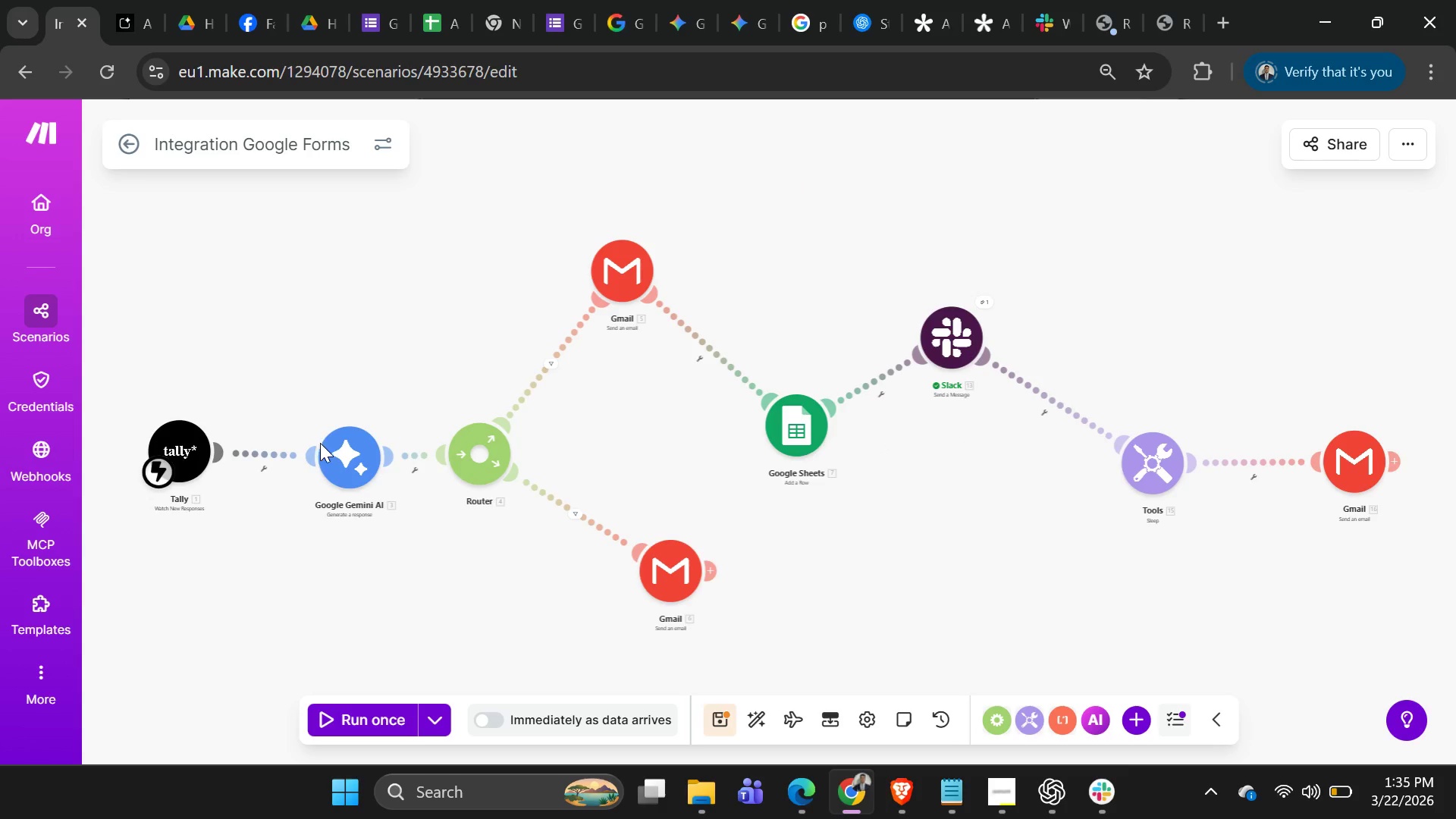 
left_click_drag(start_coordinate=[325, 447], to_coordinate=[298, 366])
 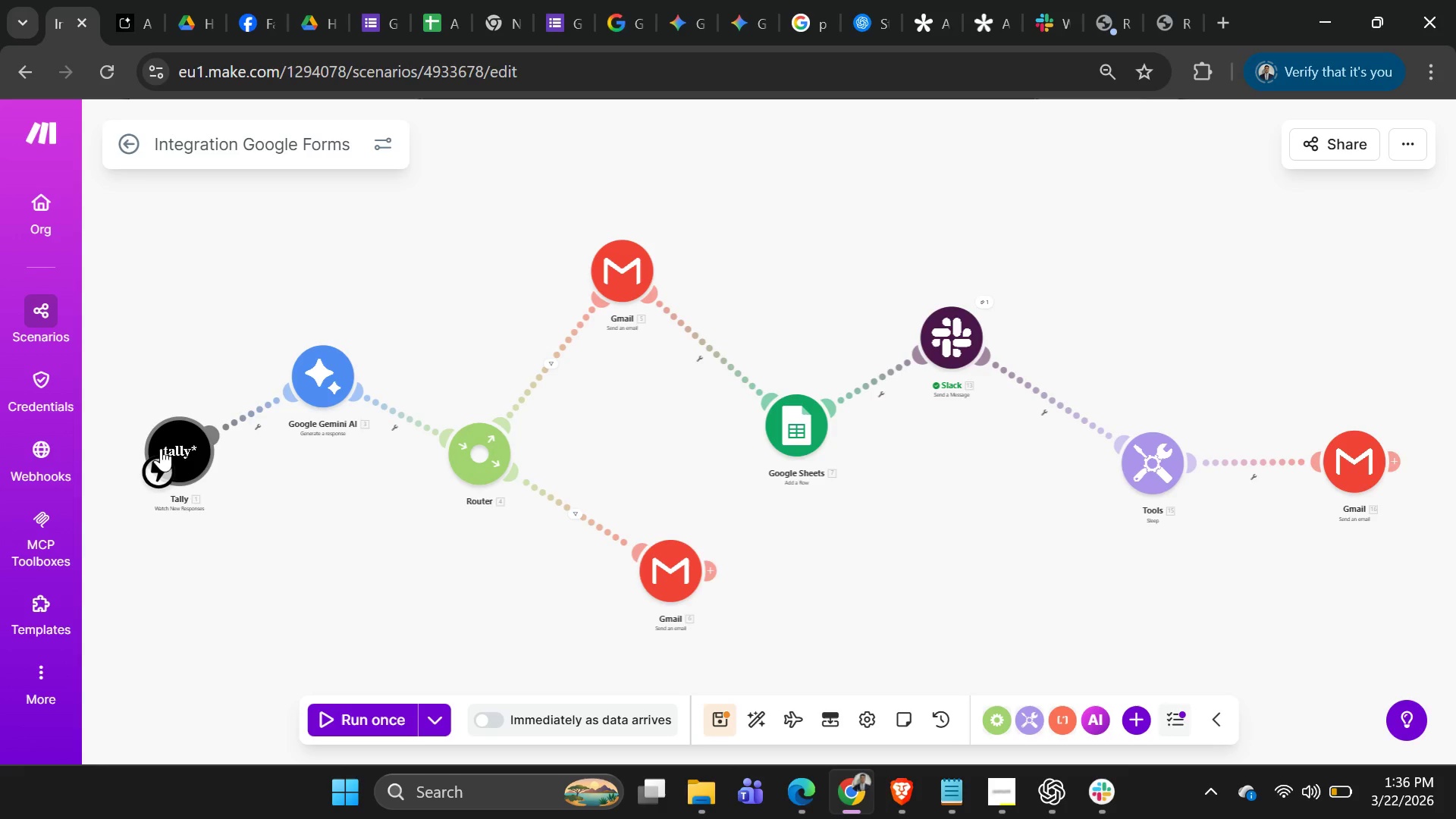 
left_click_drag(start_coordinate=[174, 451], to_coordinate=[401, 223])
 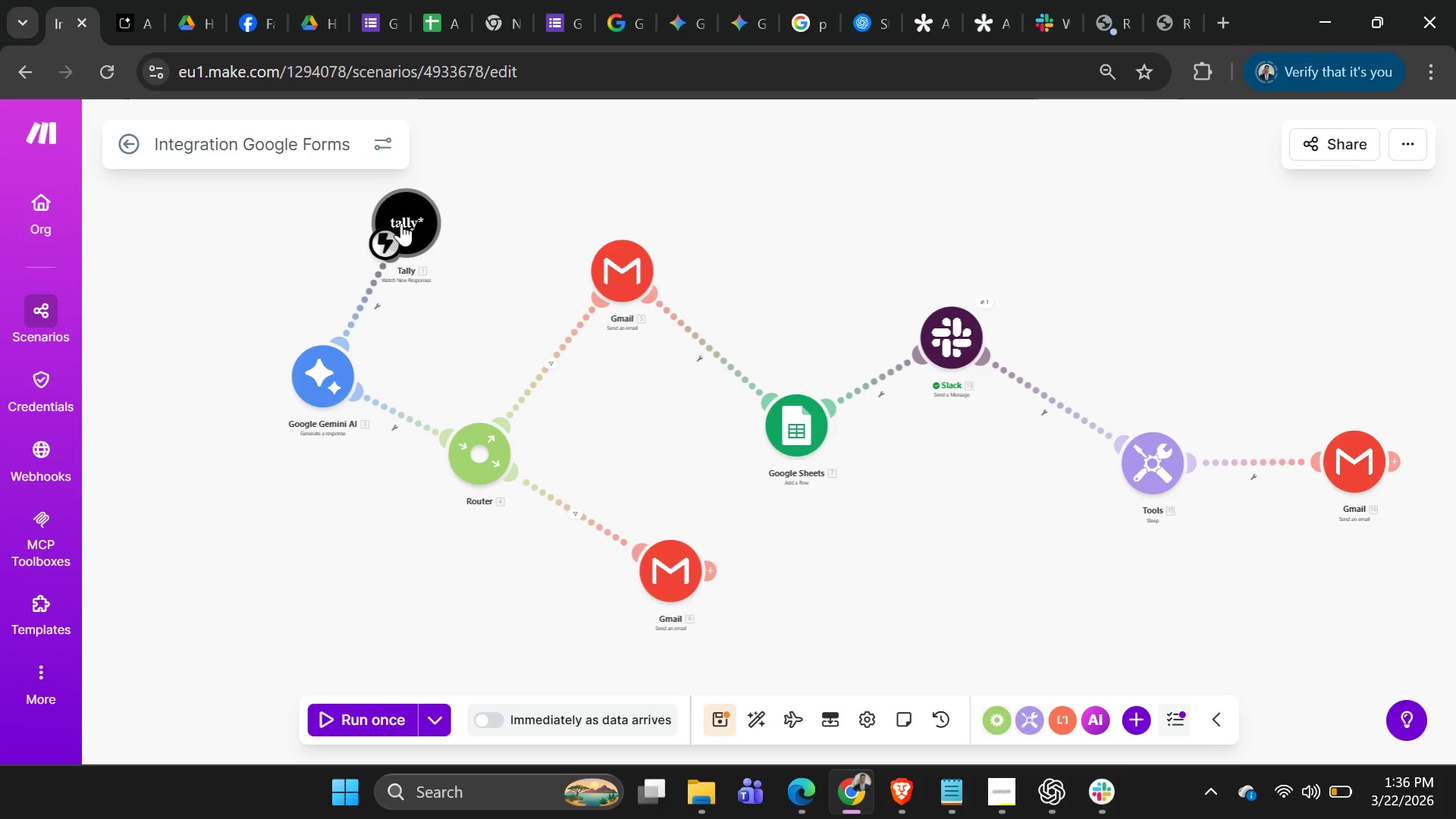 
left_click_drag(start_coordinate=[401, 223], to_coordinate=[441, 202])
 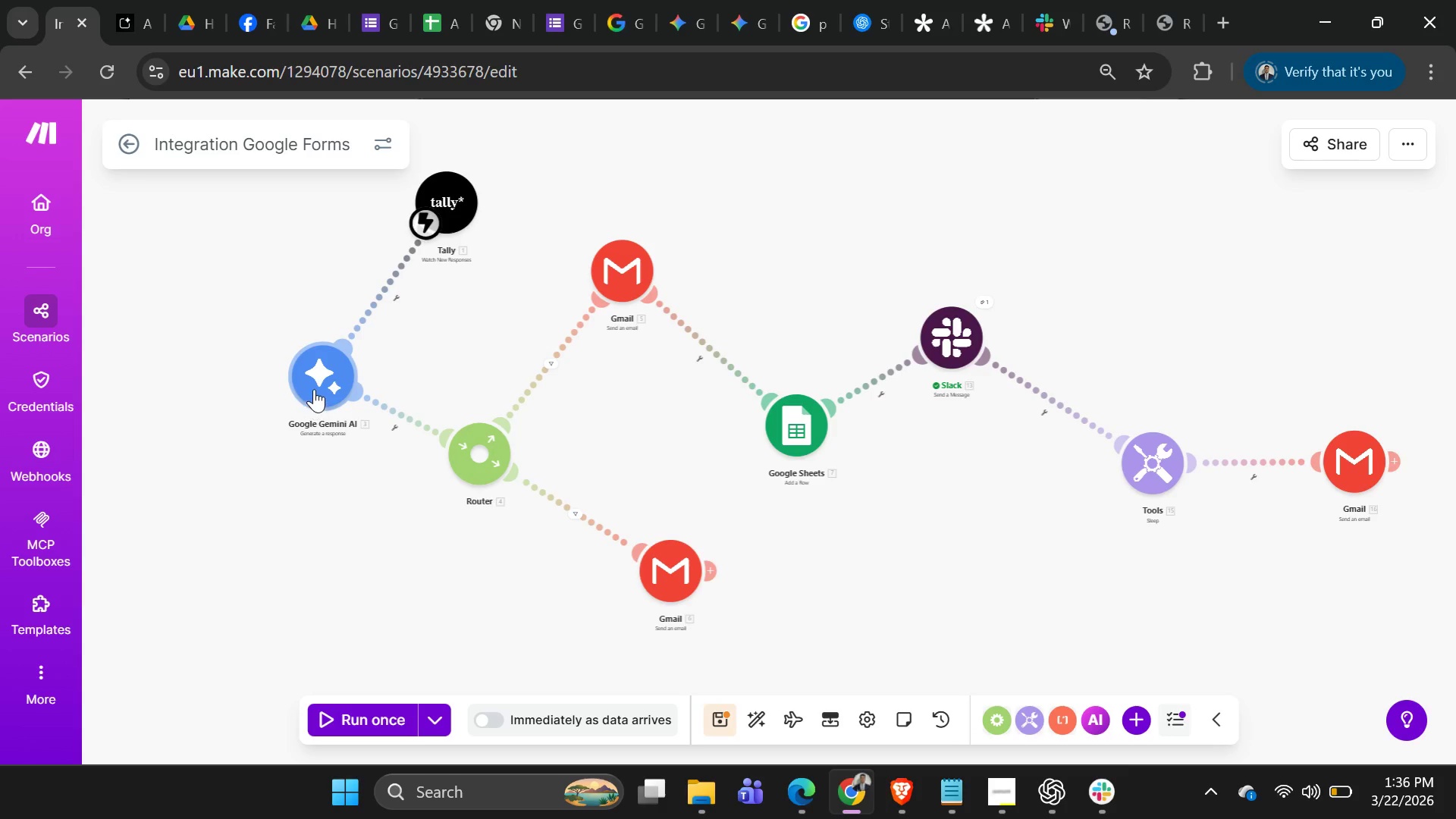 
left_click_drag(start_coordinate=[314, 389], to_coordinate=[281, 472])
 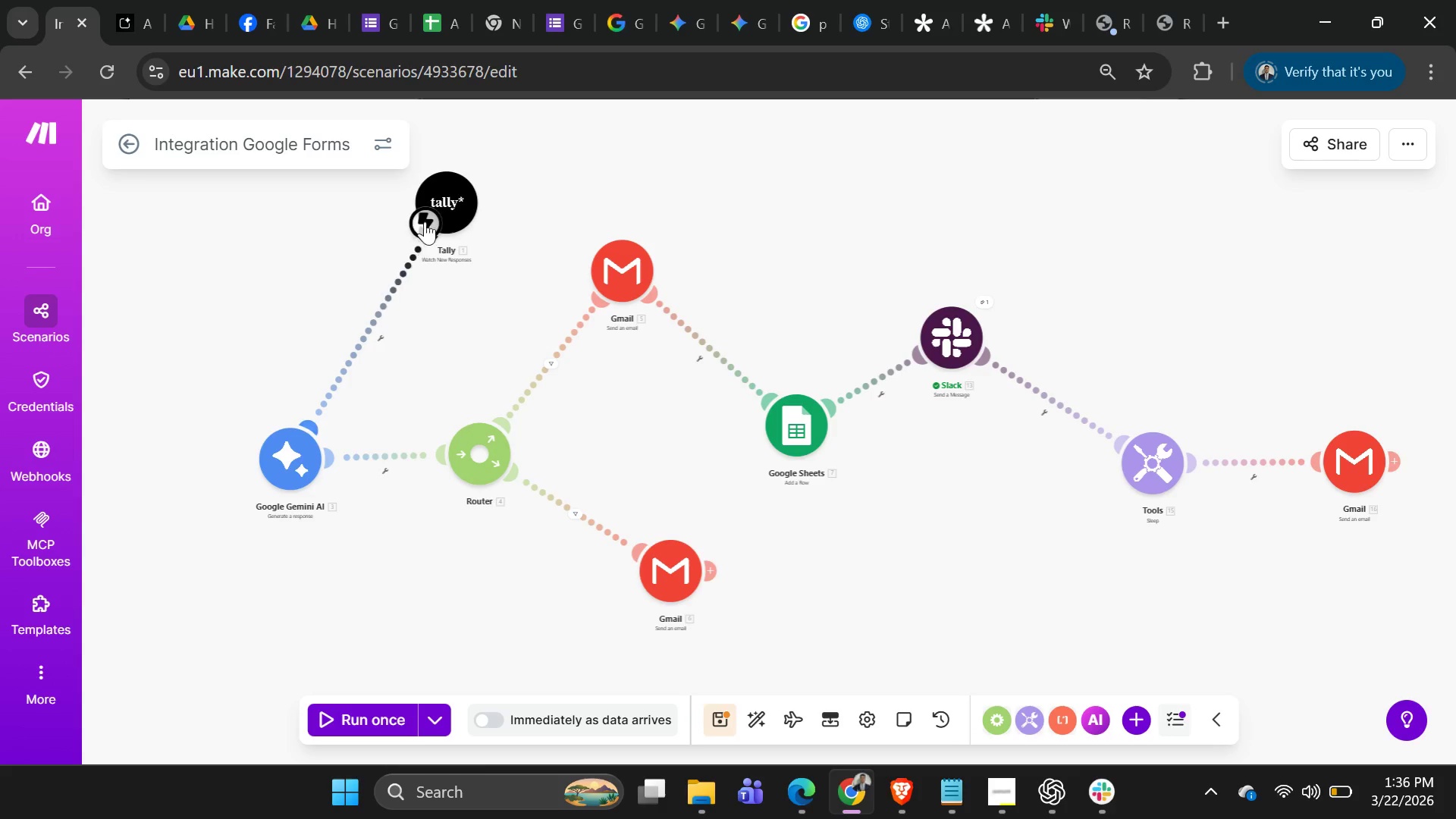 
left_click_drag(start_coordinate=[434, 199], to_coordinate=[353, 224])
 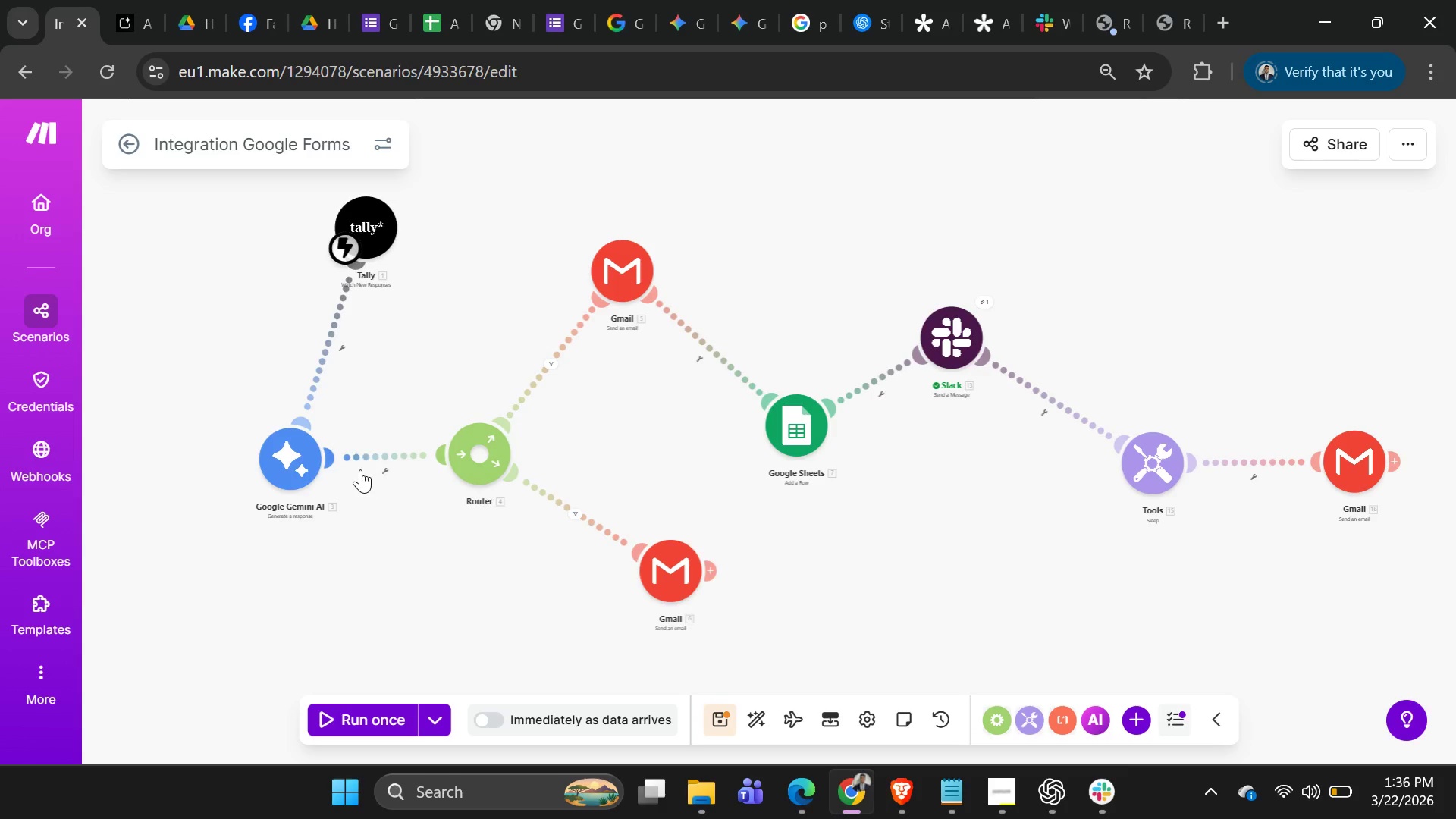 
left_click_drag(start_coordinate=[286, 466], to_coordinate=[303, 555])
 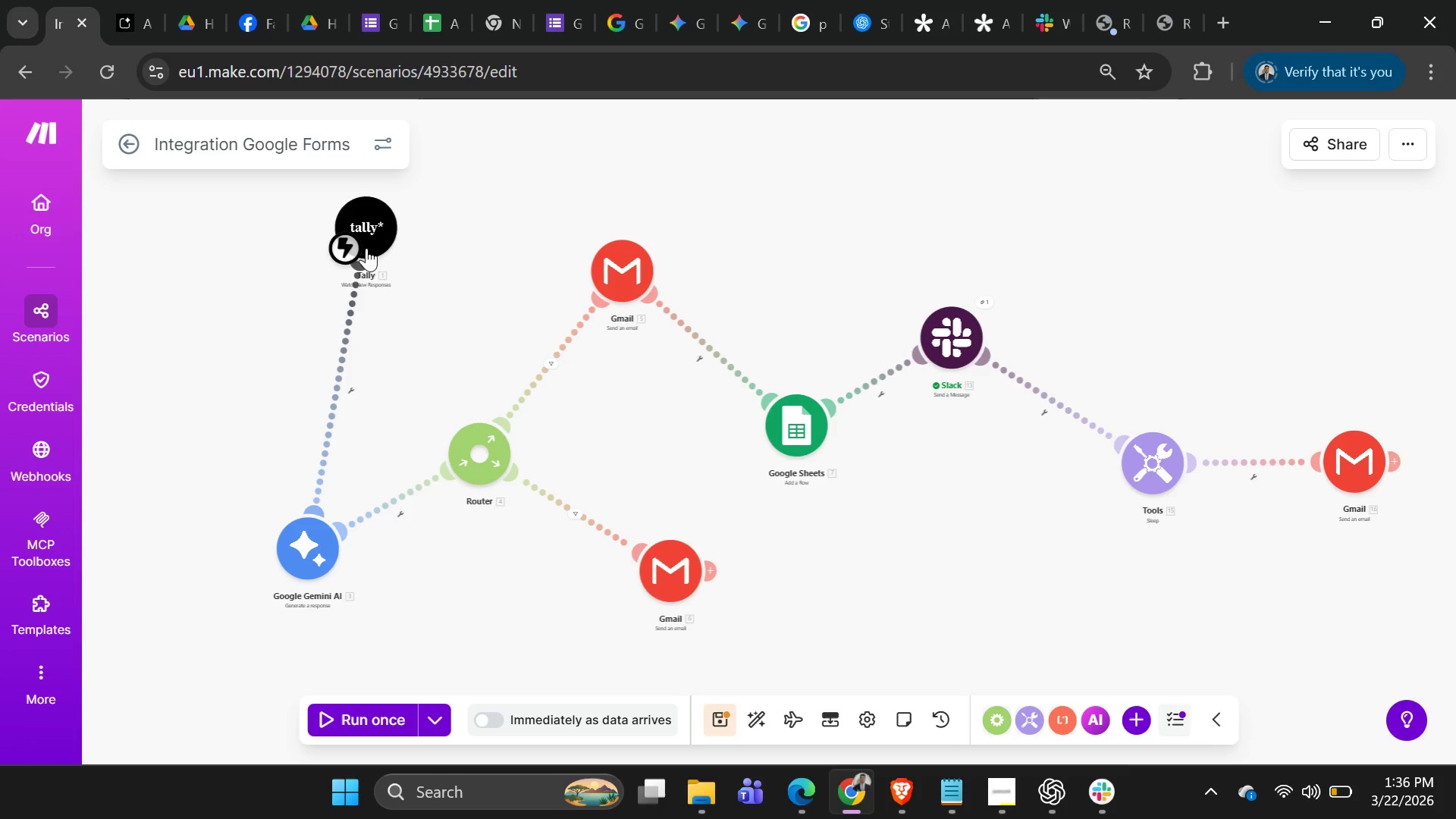 
left_click_drag(start_coordinate=[366, 243], to_coordinate=[286, 346])
 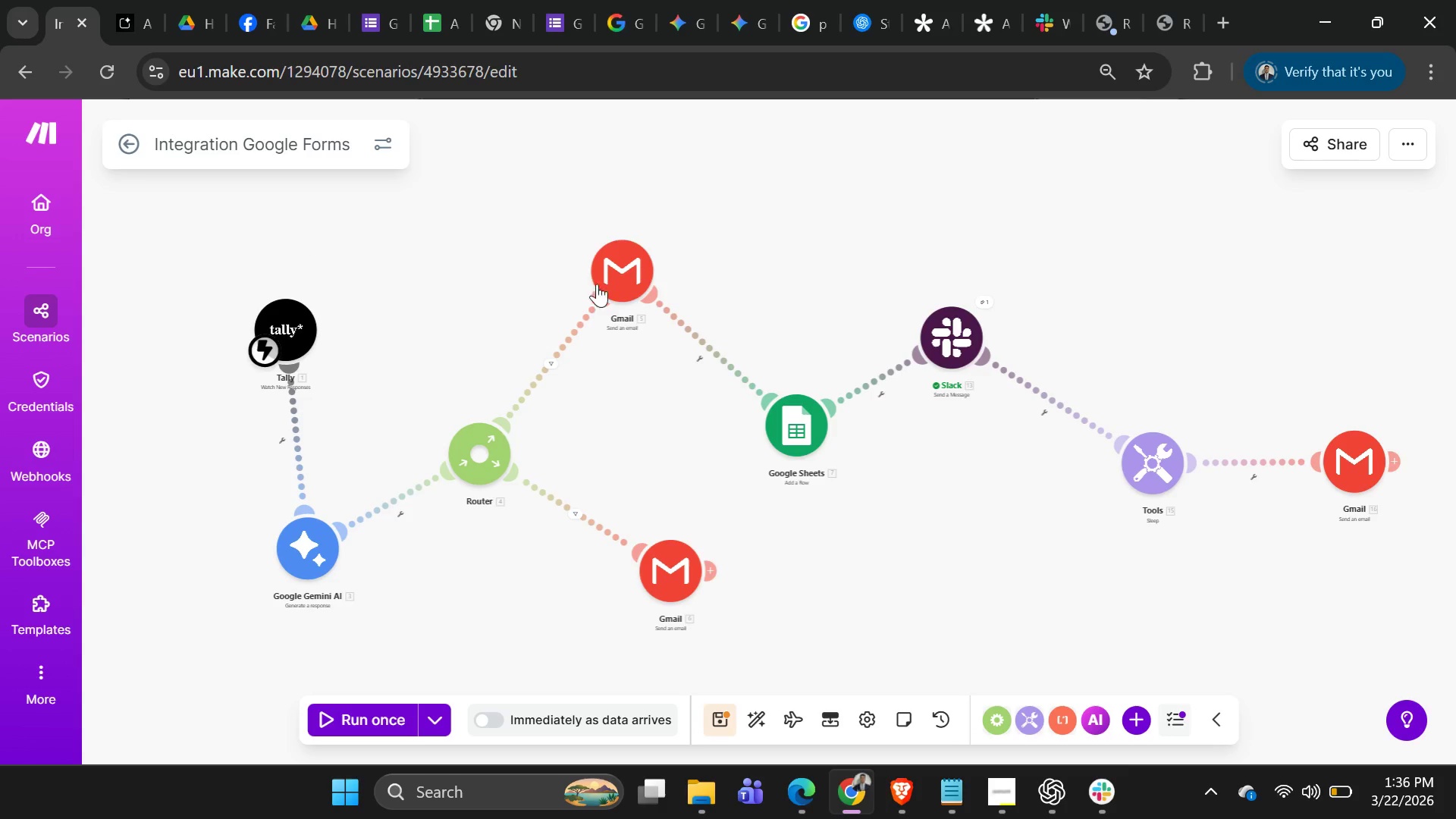 
left_click_drag(start_coordinate=[613, 284], to_coordinate=[516, 284])
 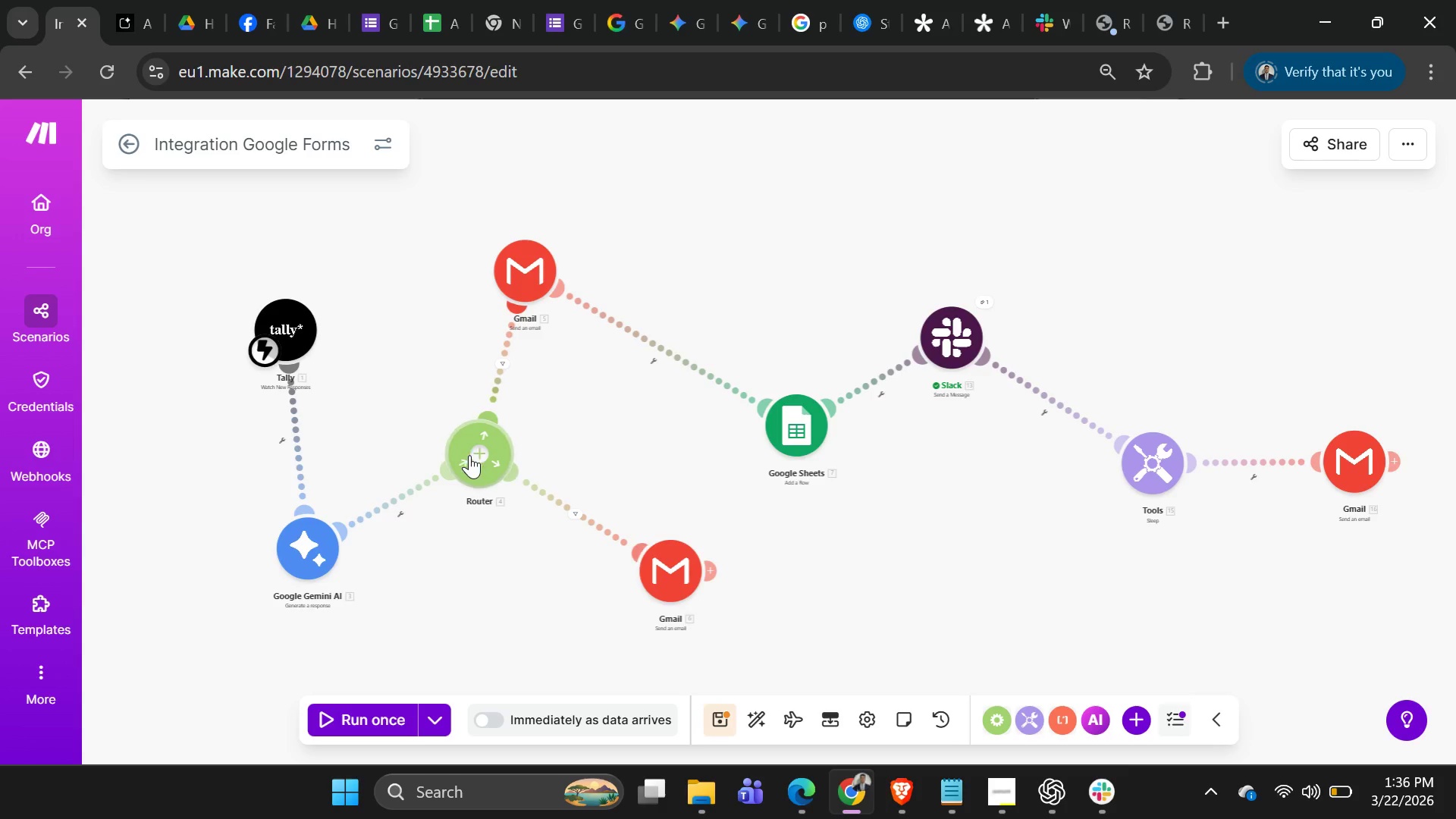 
left_click_drag(start_coordinate=[469, 456], to_coordinate=[486, 438])
 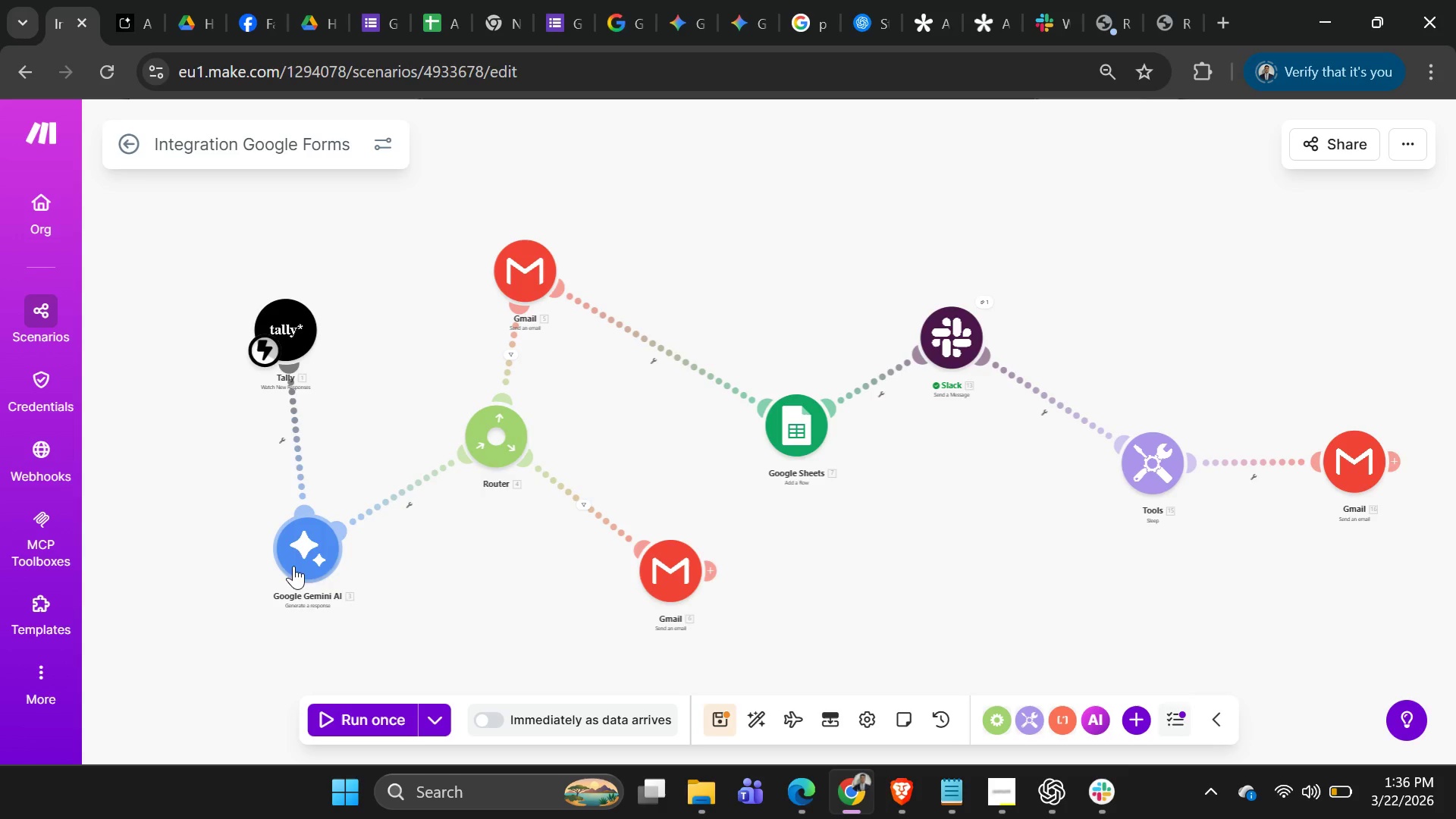 
left_click_drag(start_coordinate=[298, 548], to_coordinate=[286, 506])
 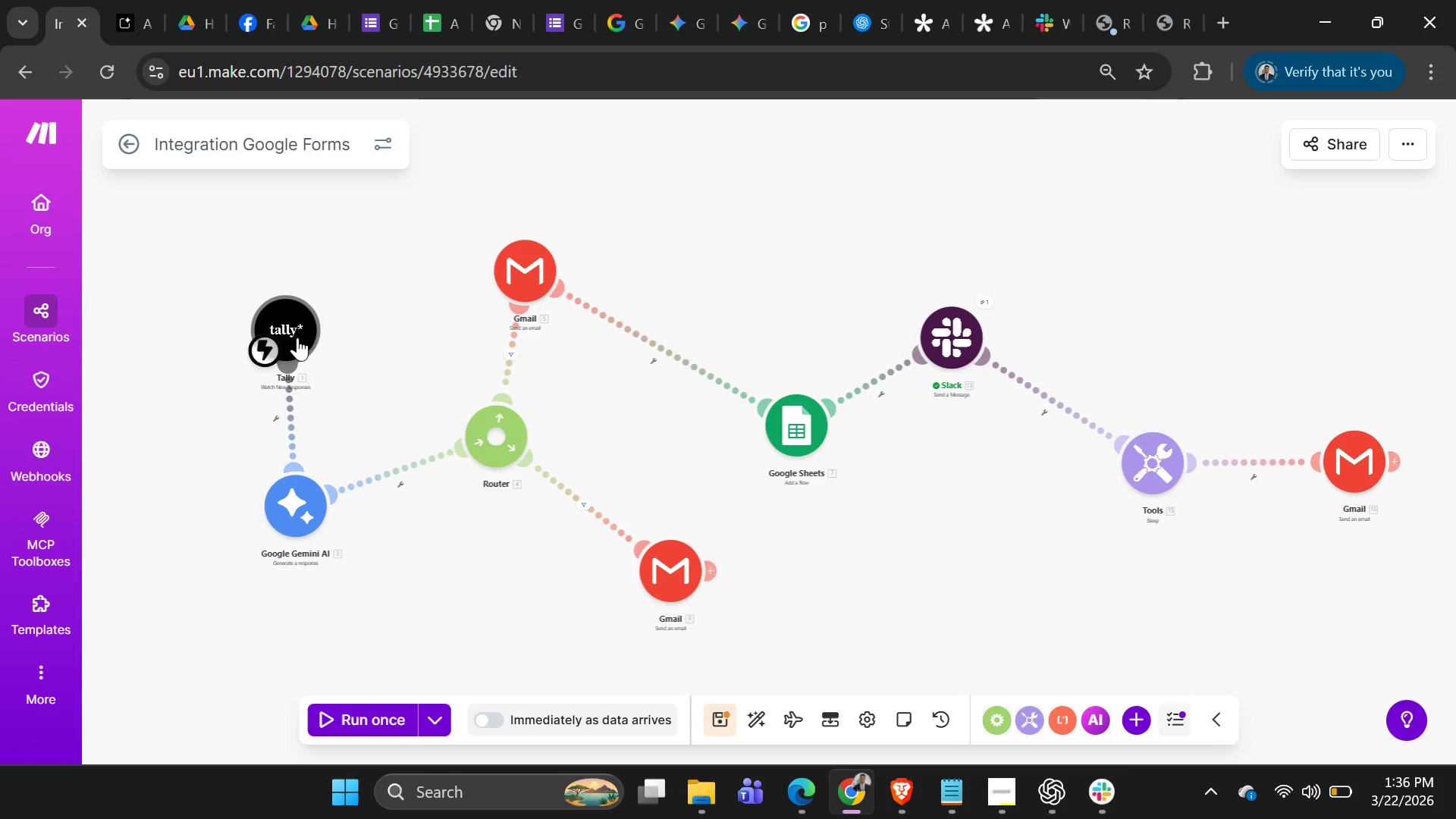 
left_click_drag(start_coordinate=[297, 334], to_coordinate=[265, 346])
 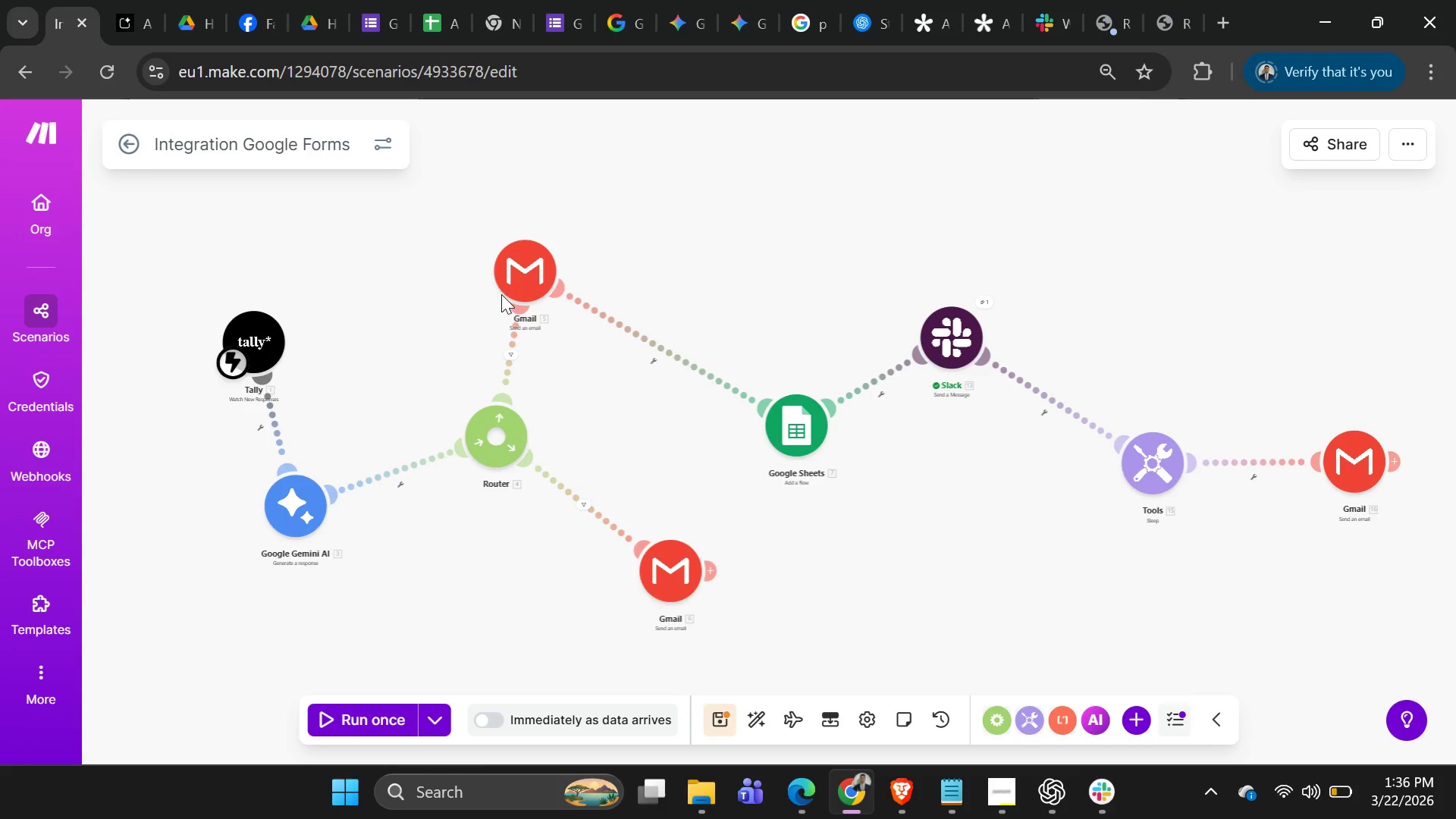 
left_click_drag(start_coordinate=[507, 290], to_coordinate=[457, 280])
 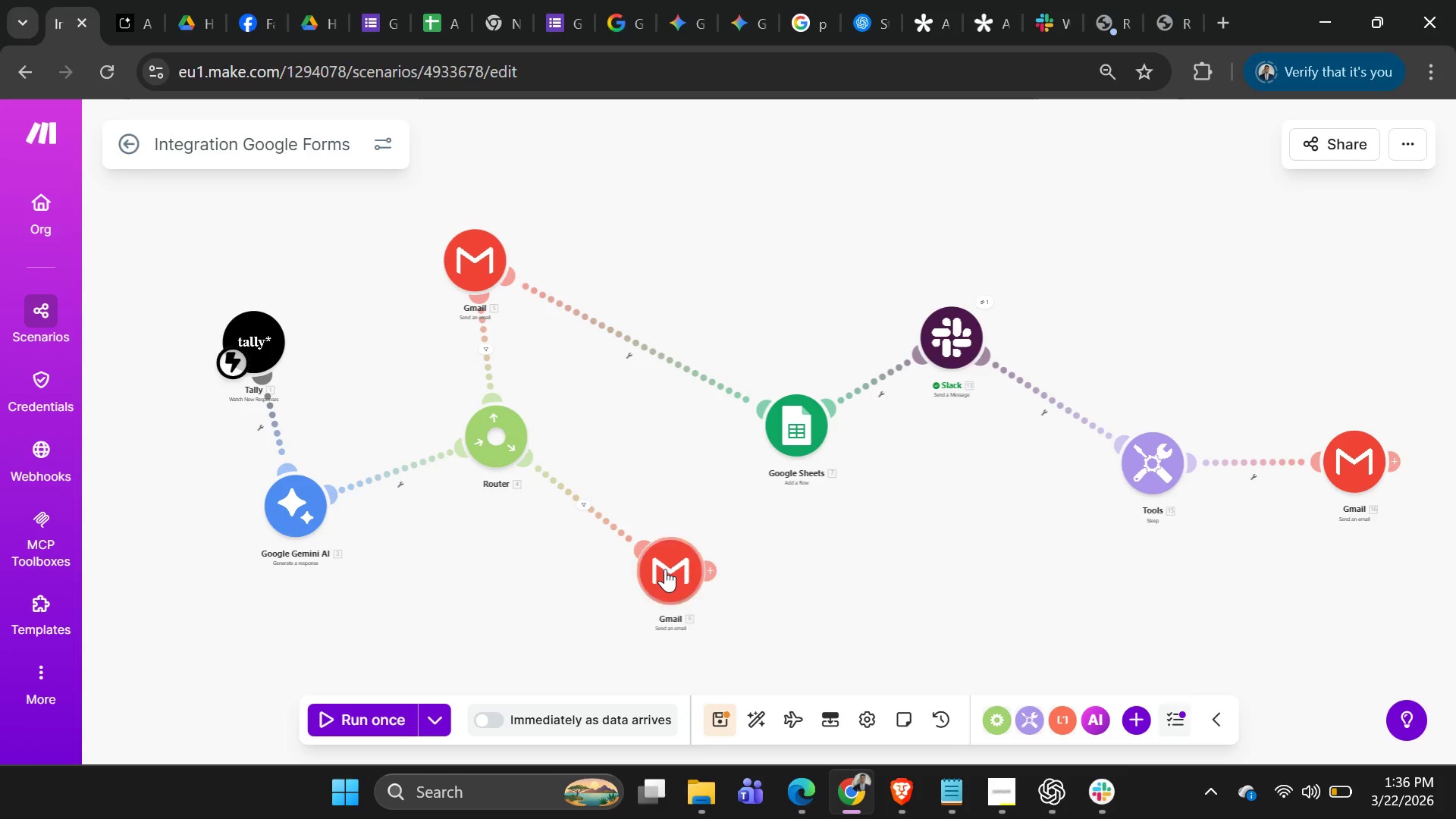 
left_click_drag(start_coordinate=[665, 569], to_coordinate=[633, 509])
 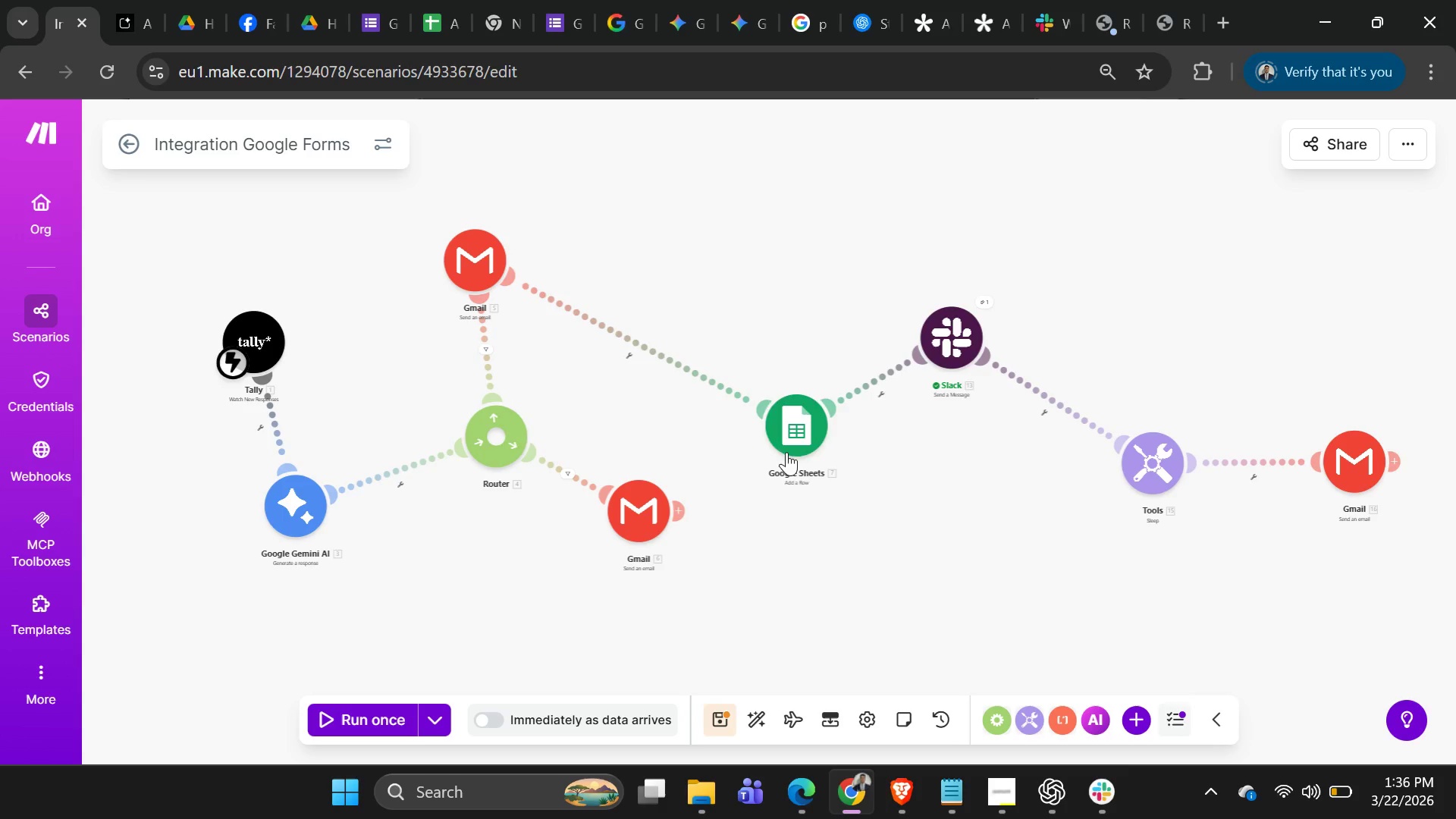 
left_click_drag(start_coordinate=[785, 429], to_coordinate=[691, 291])
 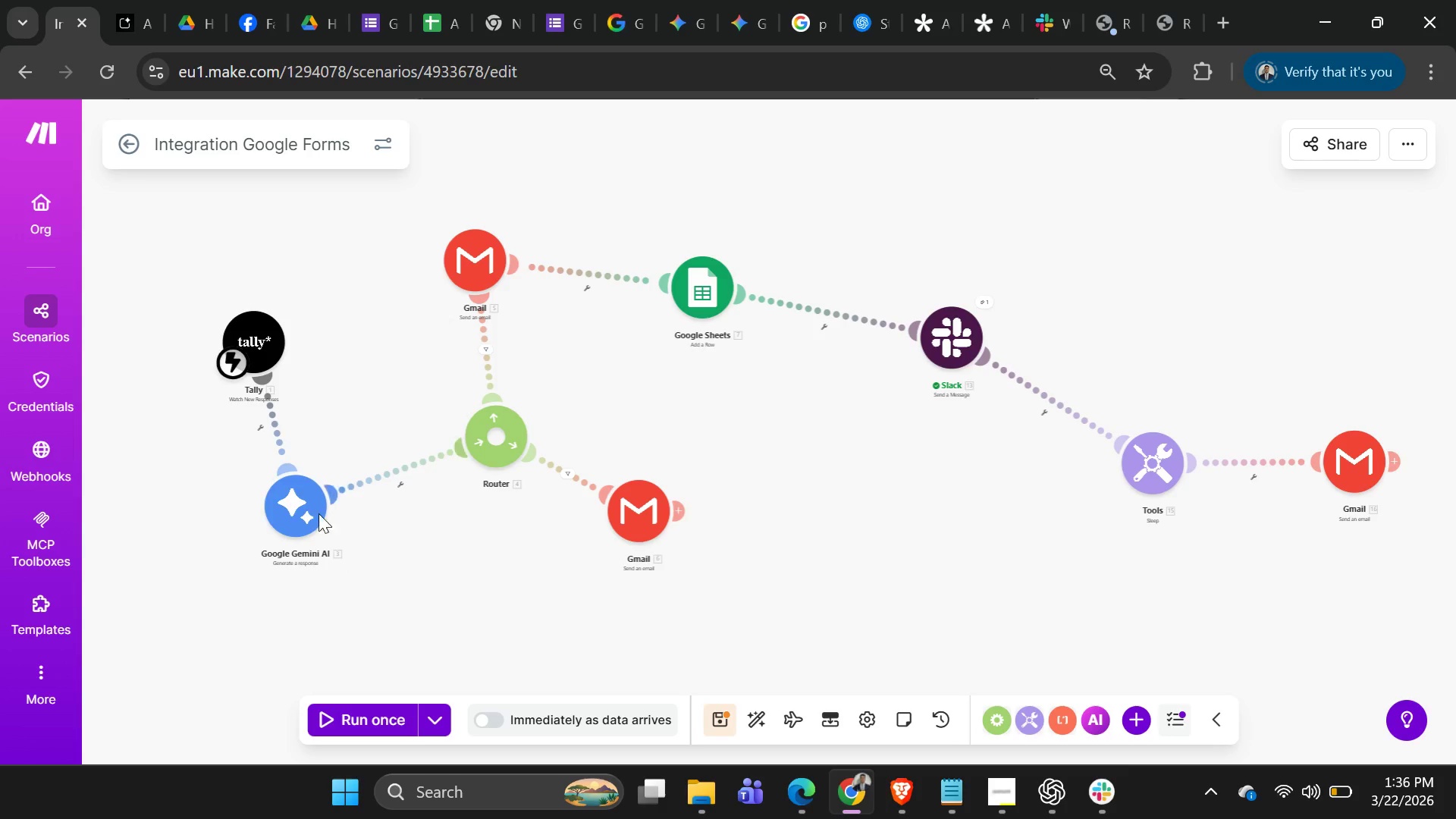 
left_click_drag(start_coordinate=[299, 510], to_coordinate=[398, 561])
 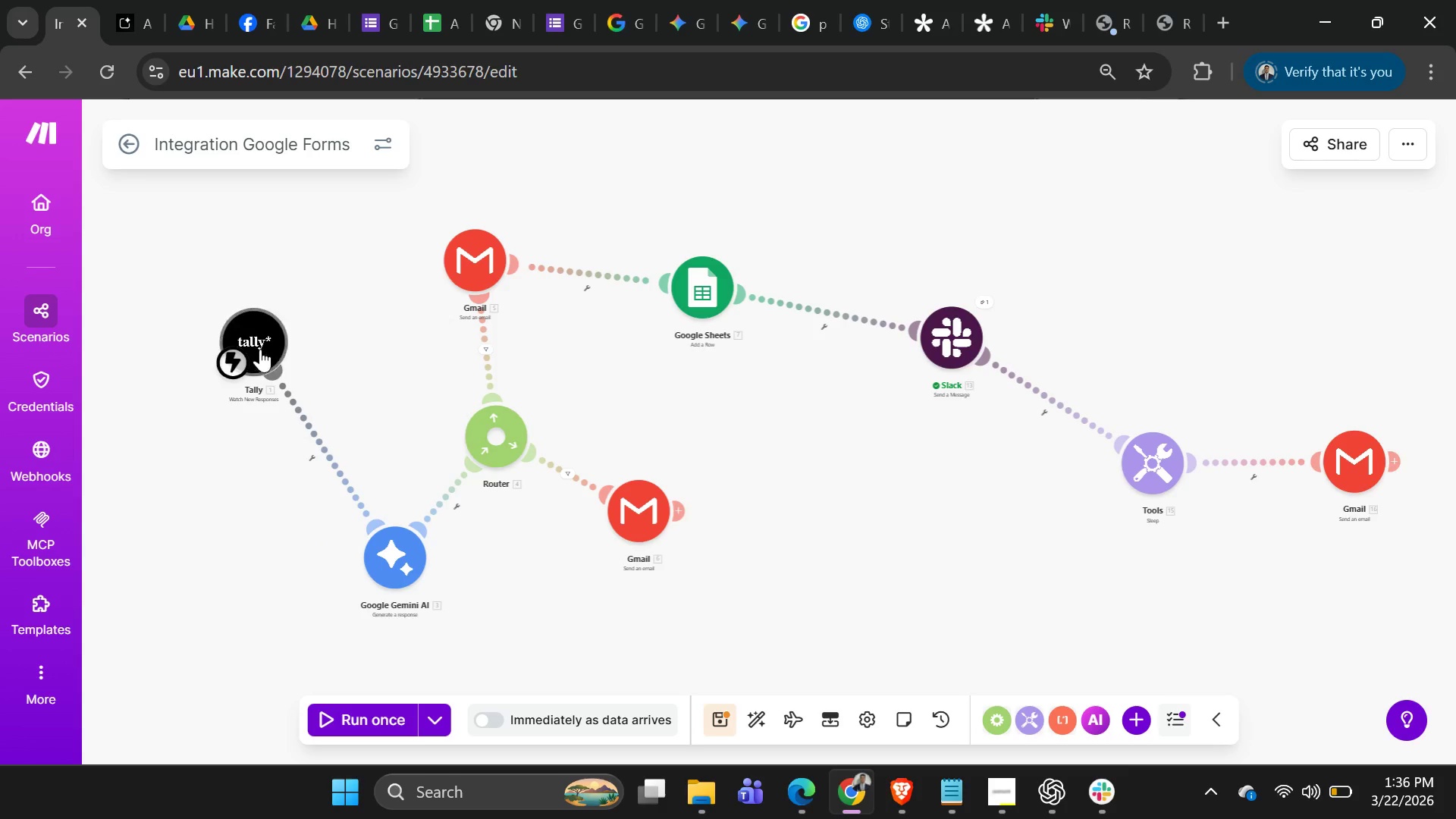 
left_click_drag(start_coordinate=[258, 344], to_coordinate=[277, 422])
 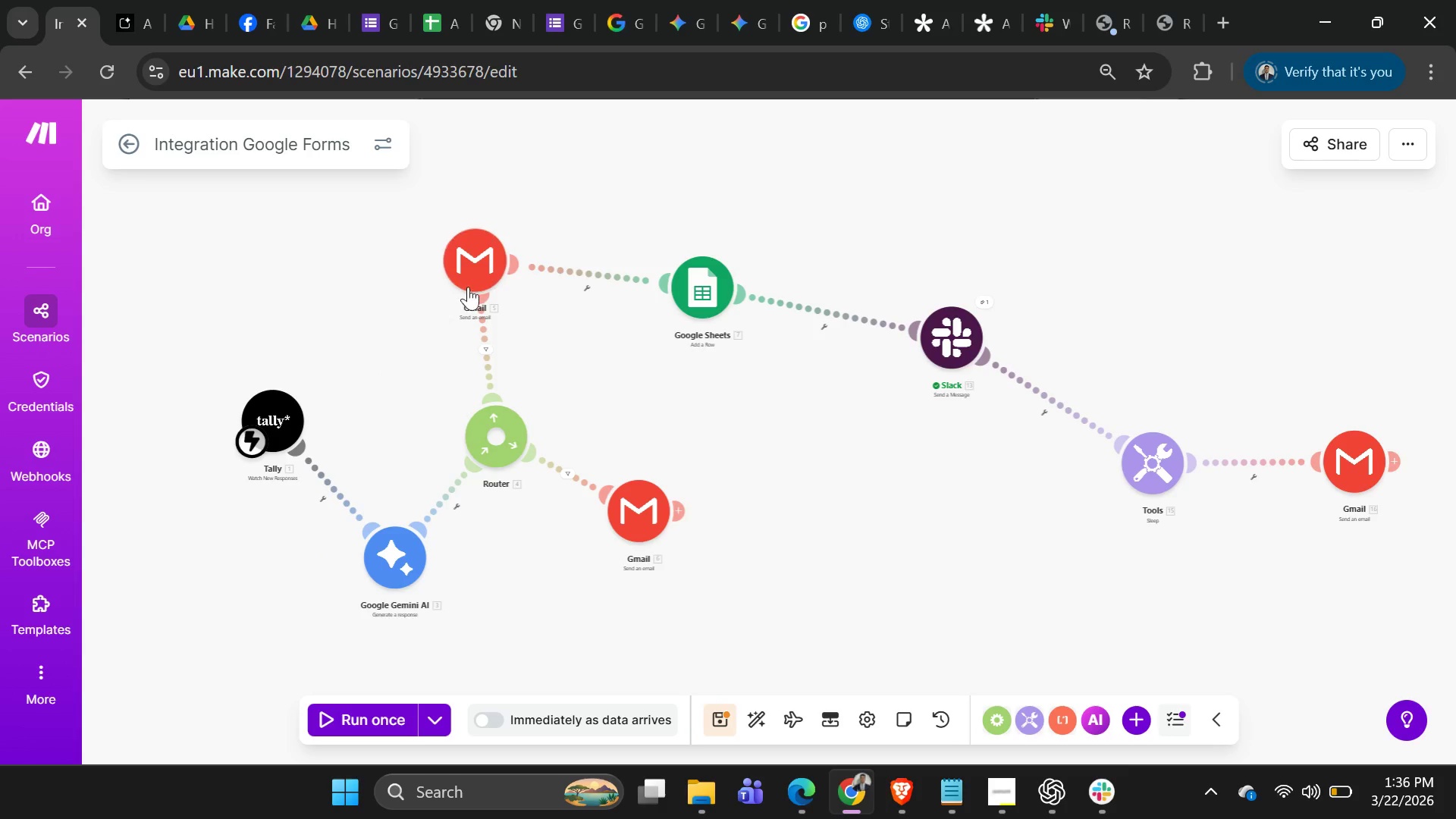 
left_click_drag(start_coordinate=[469, 281], to_coordinate=[418, 307])
 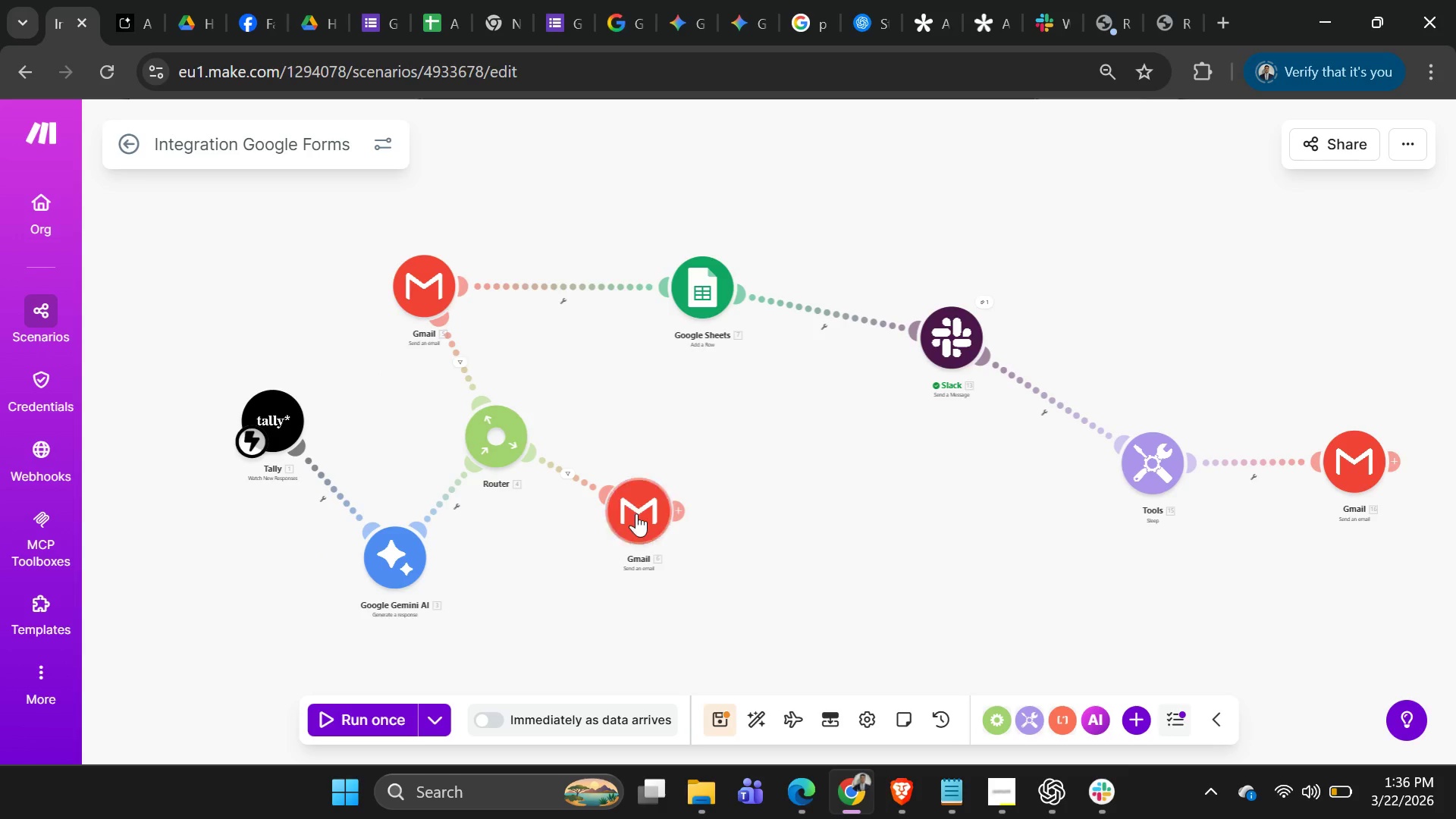 
left_click_drag(start_coordinate=[641, 522], to_coordinate=[639, 457])
 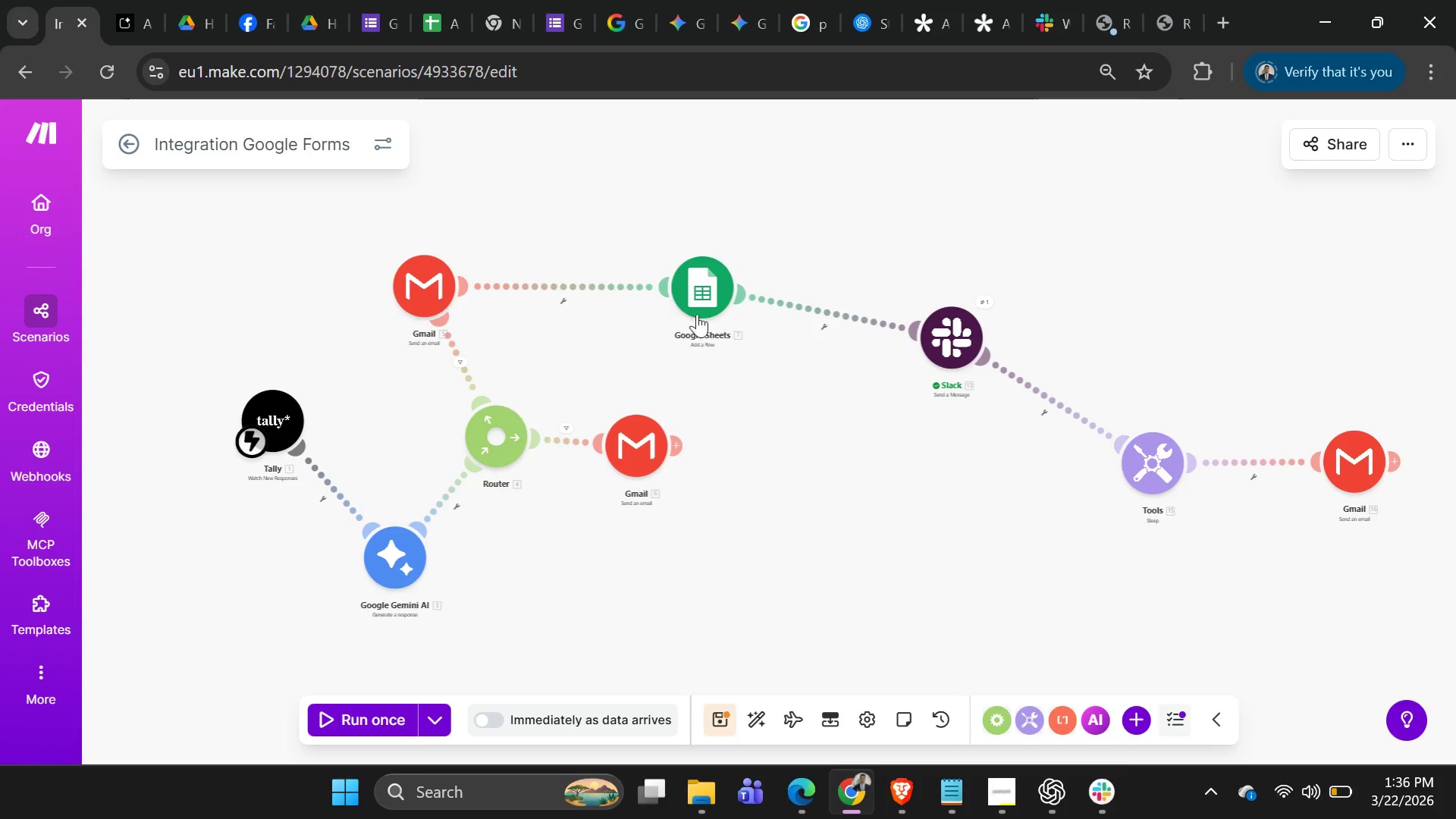 
left_click_drag(start_coordinate=[691, 293], to_coordinate=[609, 240])
 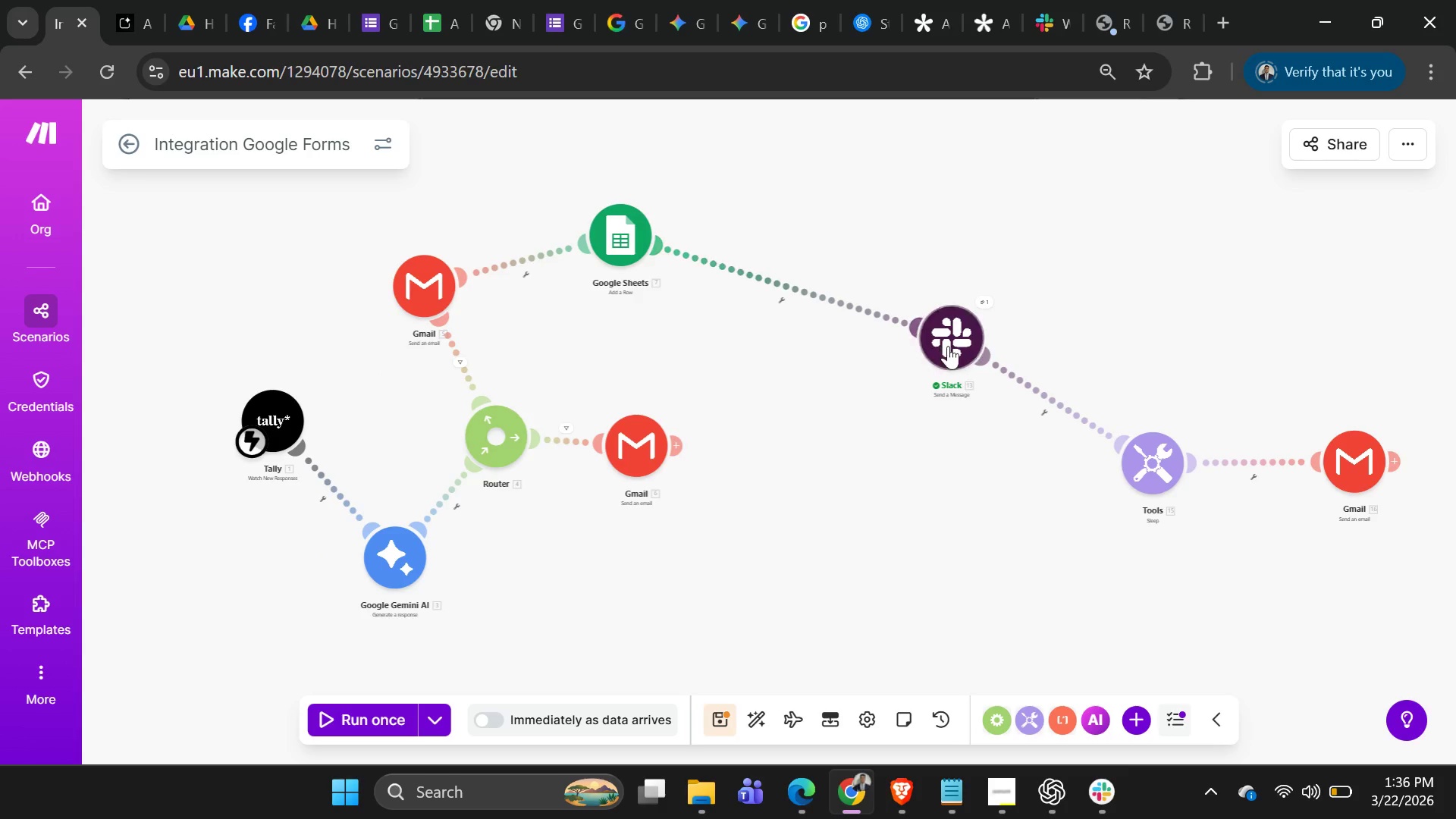 
left_click_drag(start_coordinate=[949, 346], to_coordinate=[828, 268])
 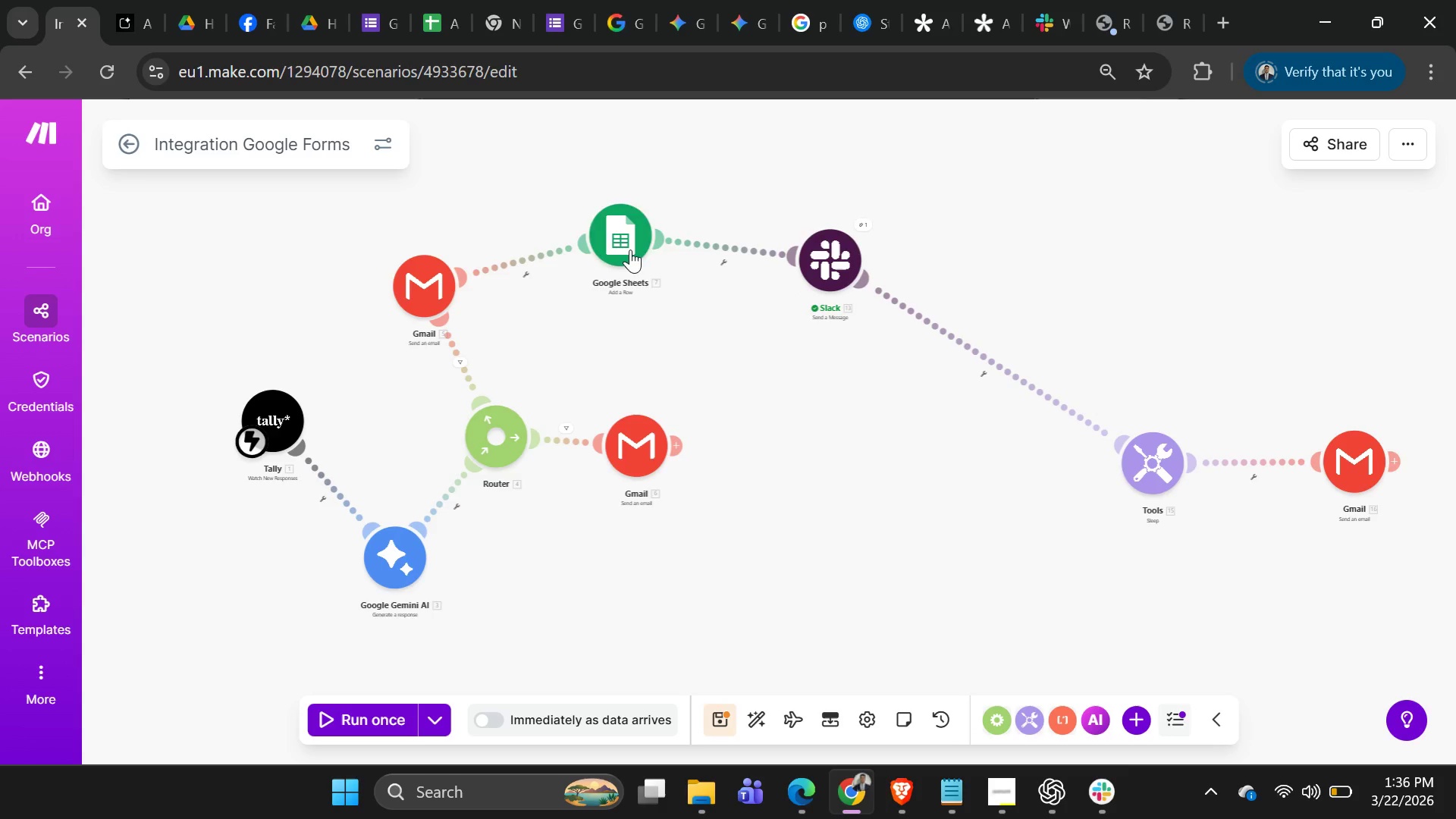 
left_click_drag(start_coordinate=[630, 249], to_coordinate=[810, 379])
 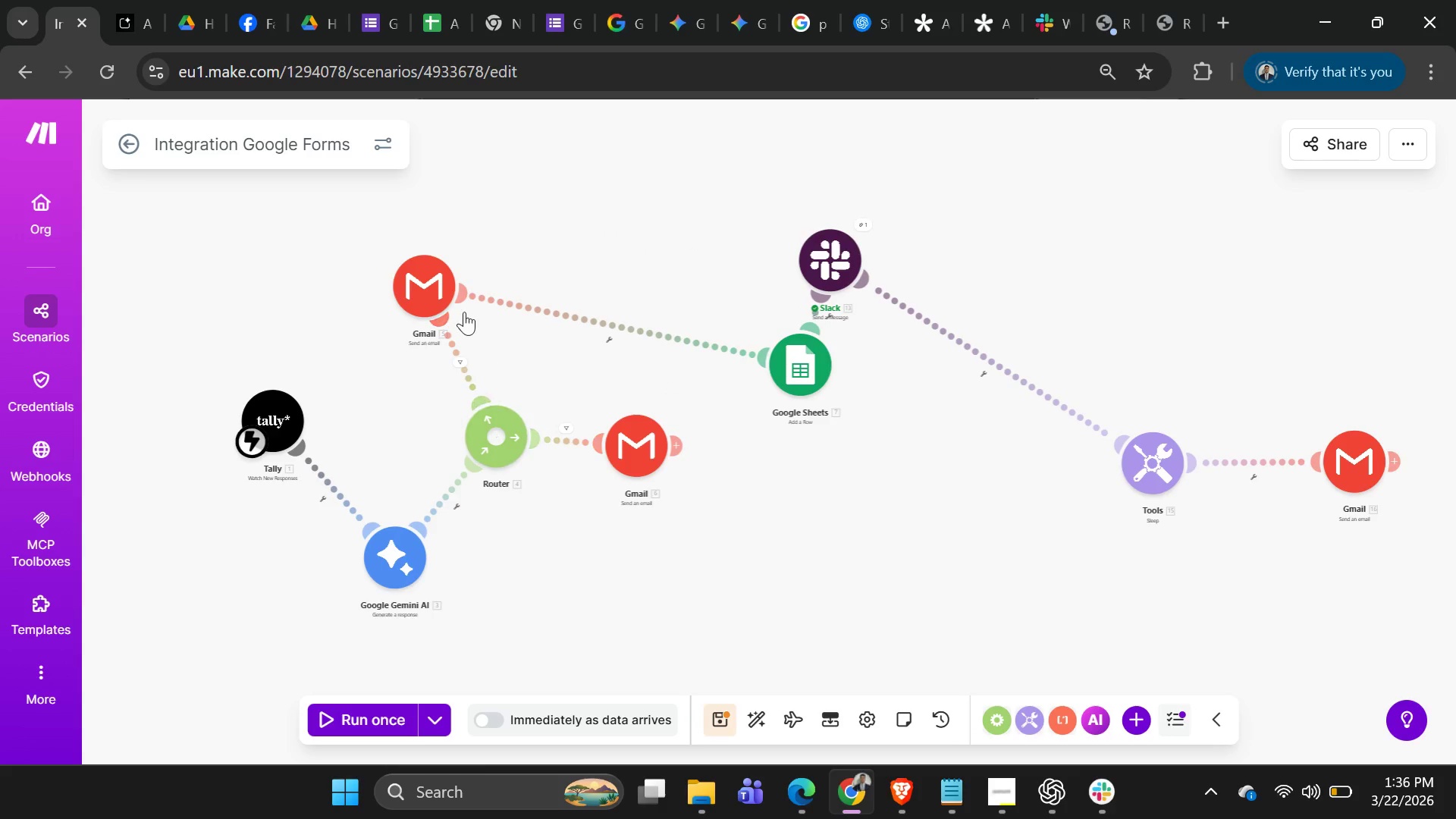 
left_click_drag(start_coordinate=[420, 287], to_coordinate=[698, 249])
 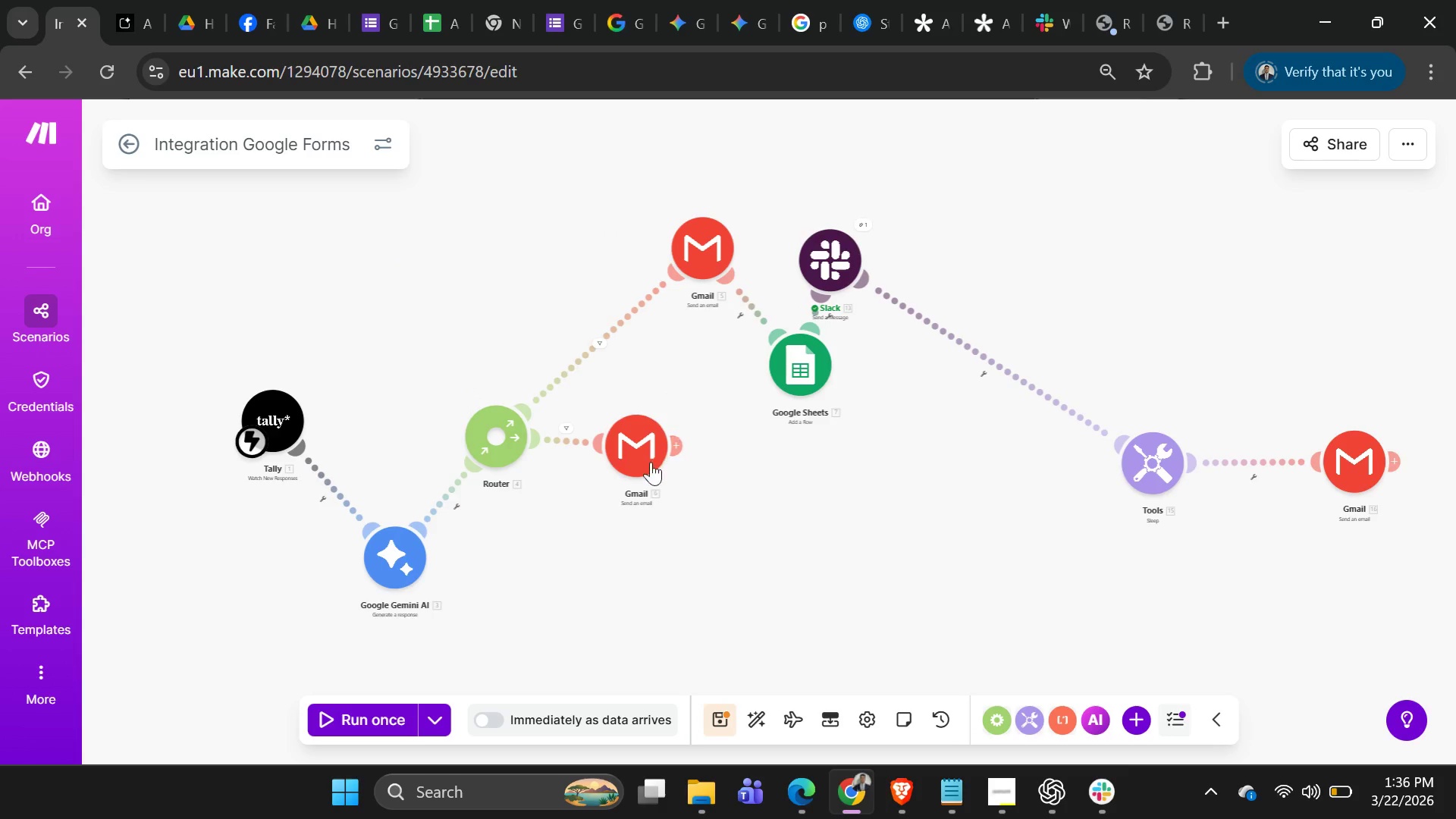 
left_click_drag(start_coordinate=[648, 463], to_coordinate=[730, 642])
 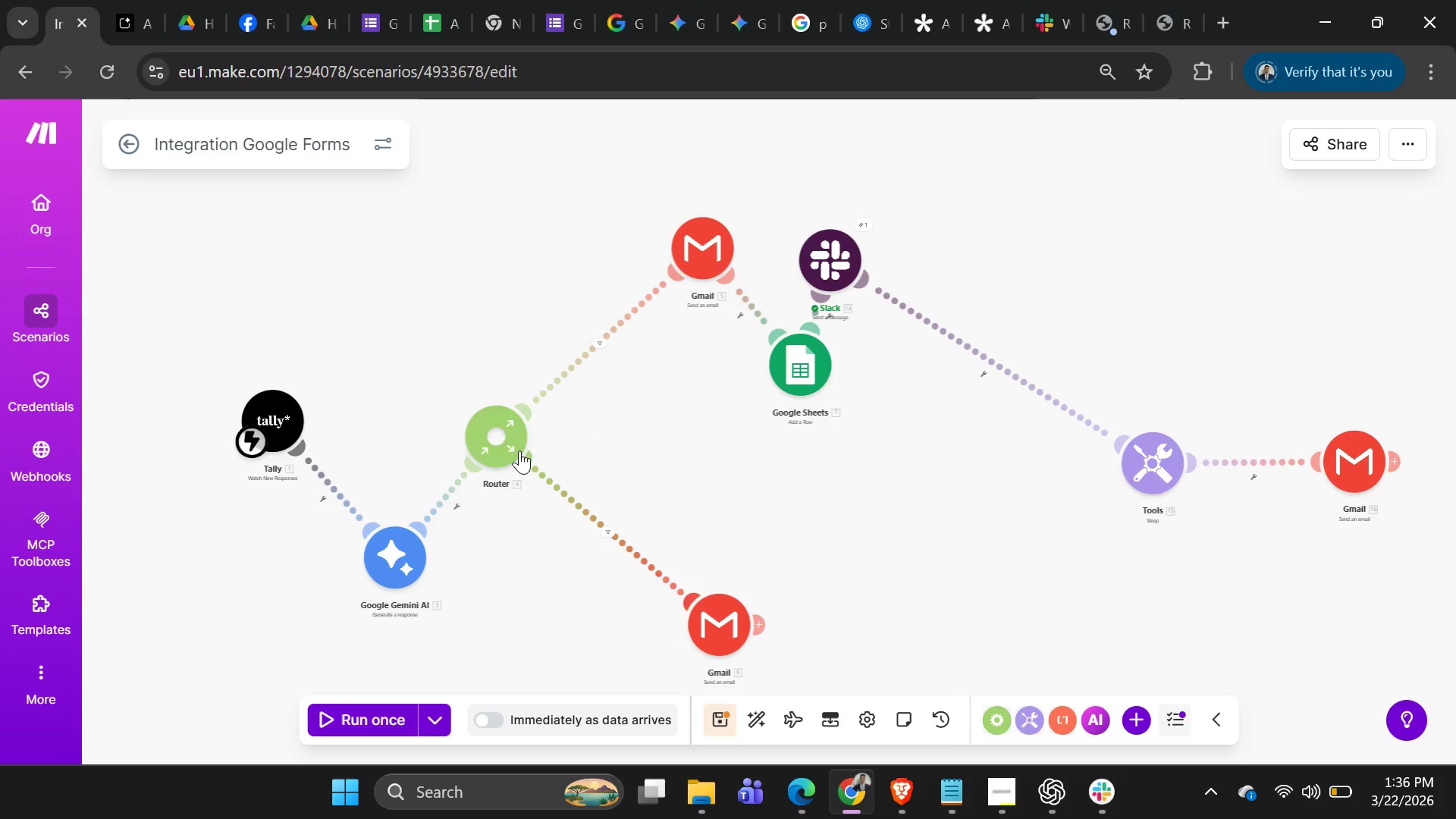 
left_click_drag(start_coordinate=[491, 430], to_coordinate=[566, 413])
 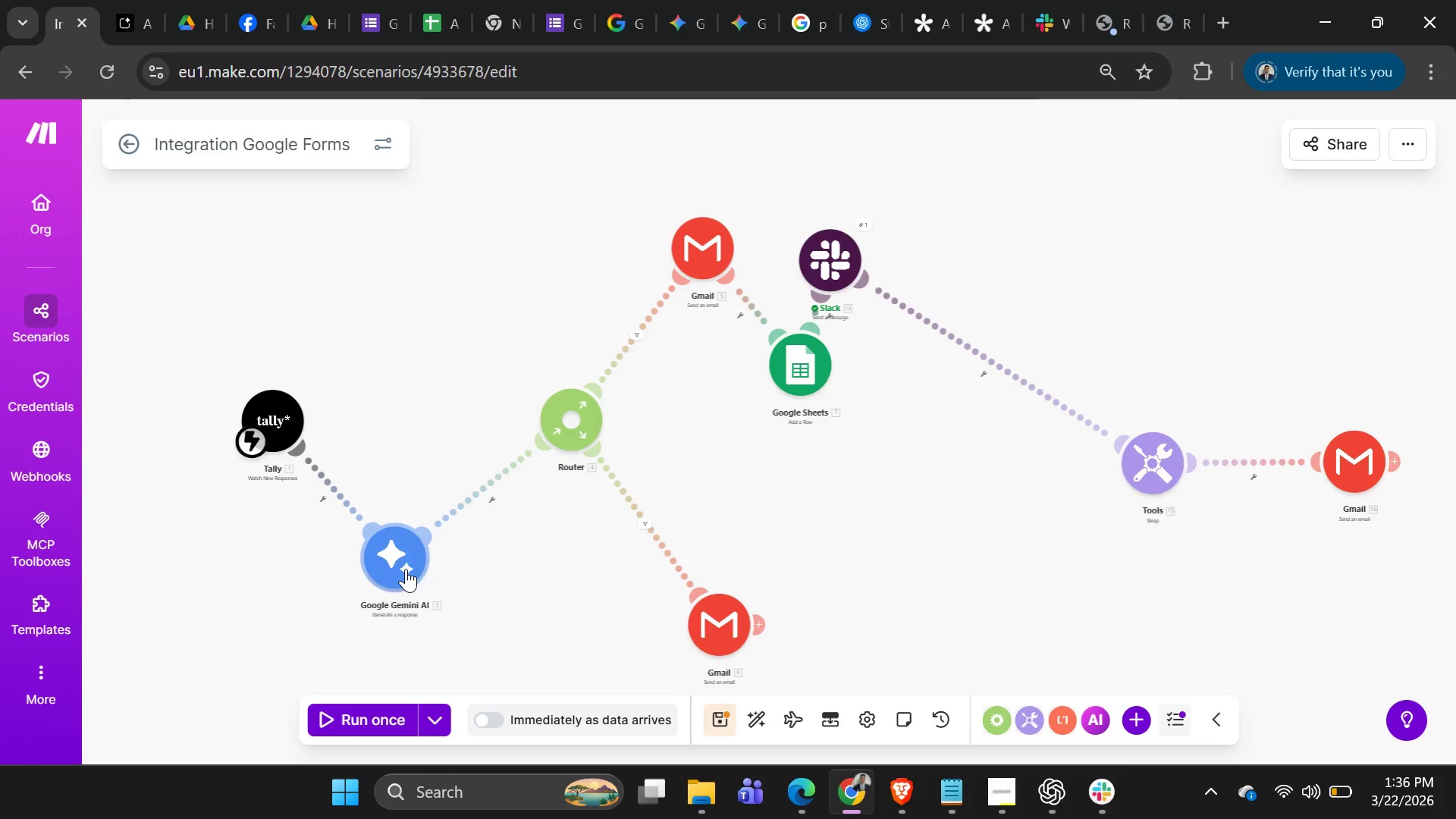 
left_click_drag(start_coordinate=[406, 569], to_coordinate=[401, 272])
 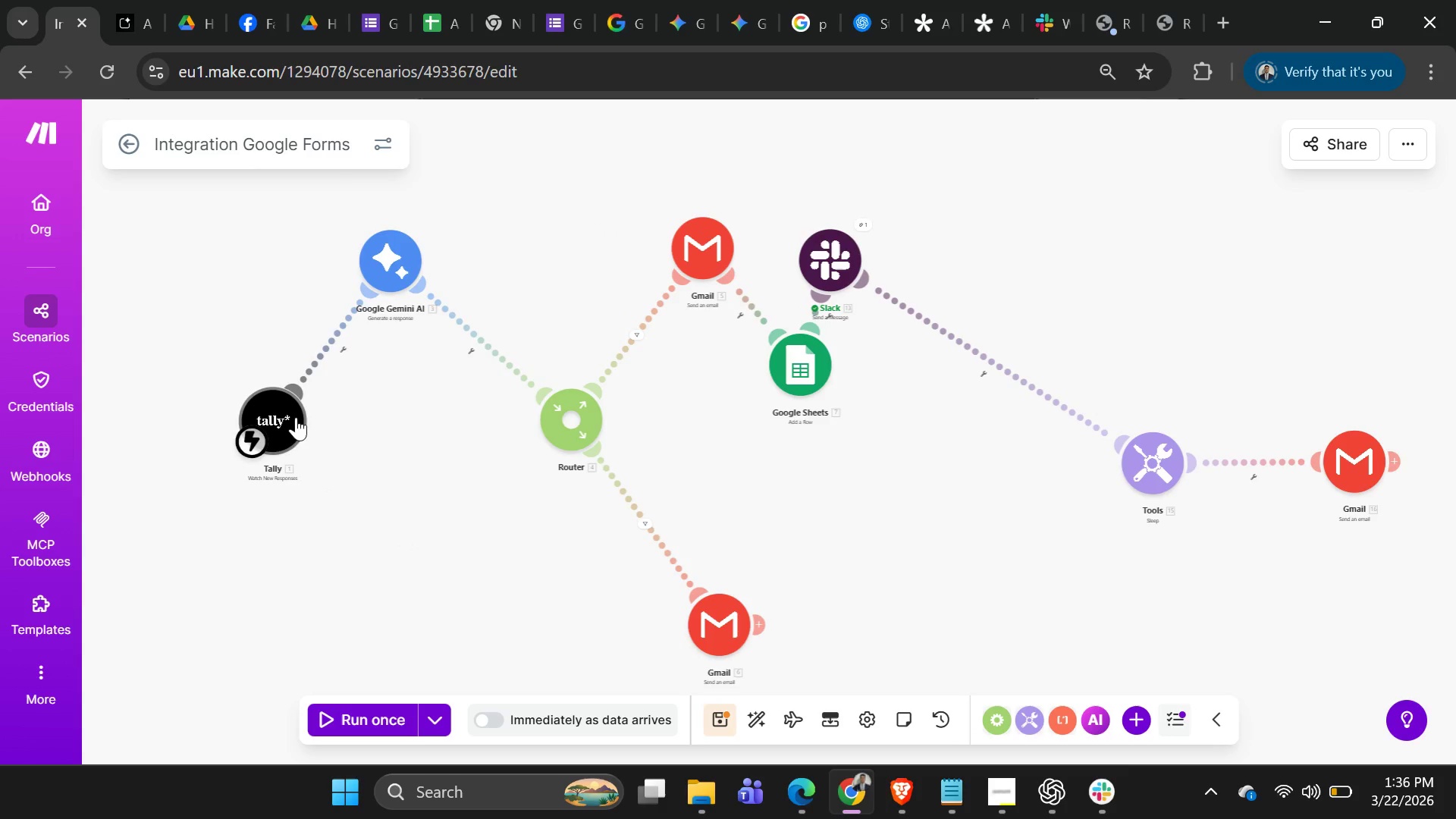 
left_click_drag(start_coordinate=[289, 419], to_coordinate=[283, 441])
 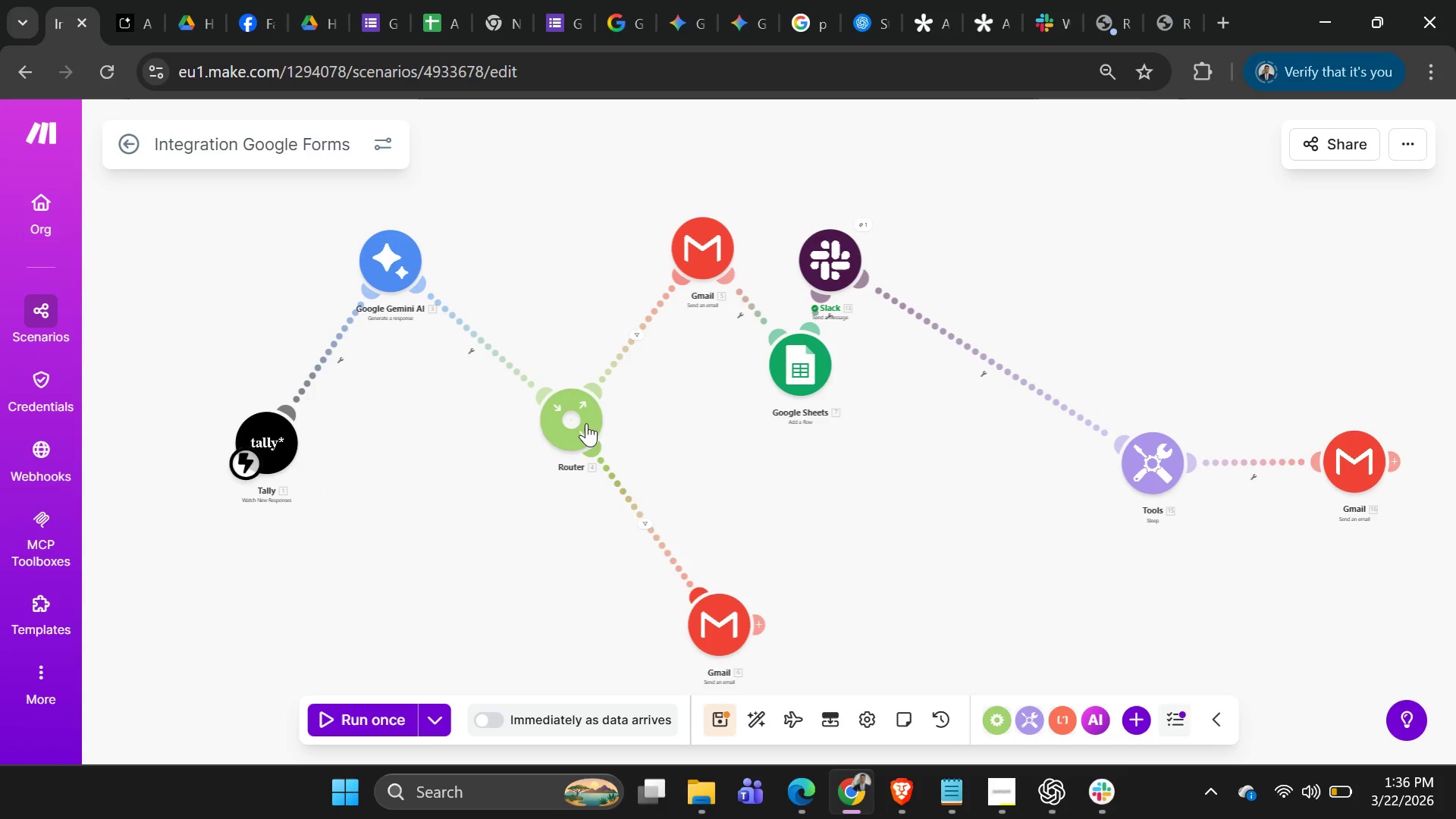 
left_click_drag(start_coordinate=[582, 423], to_coordinate=[473, 504])
 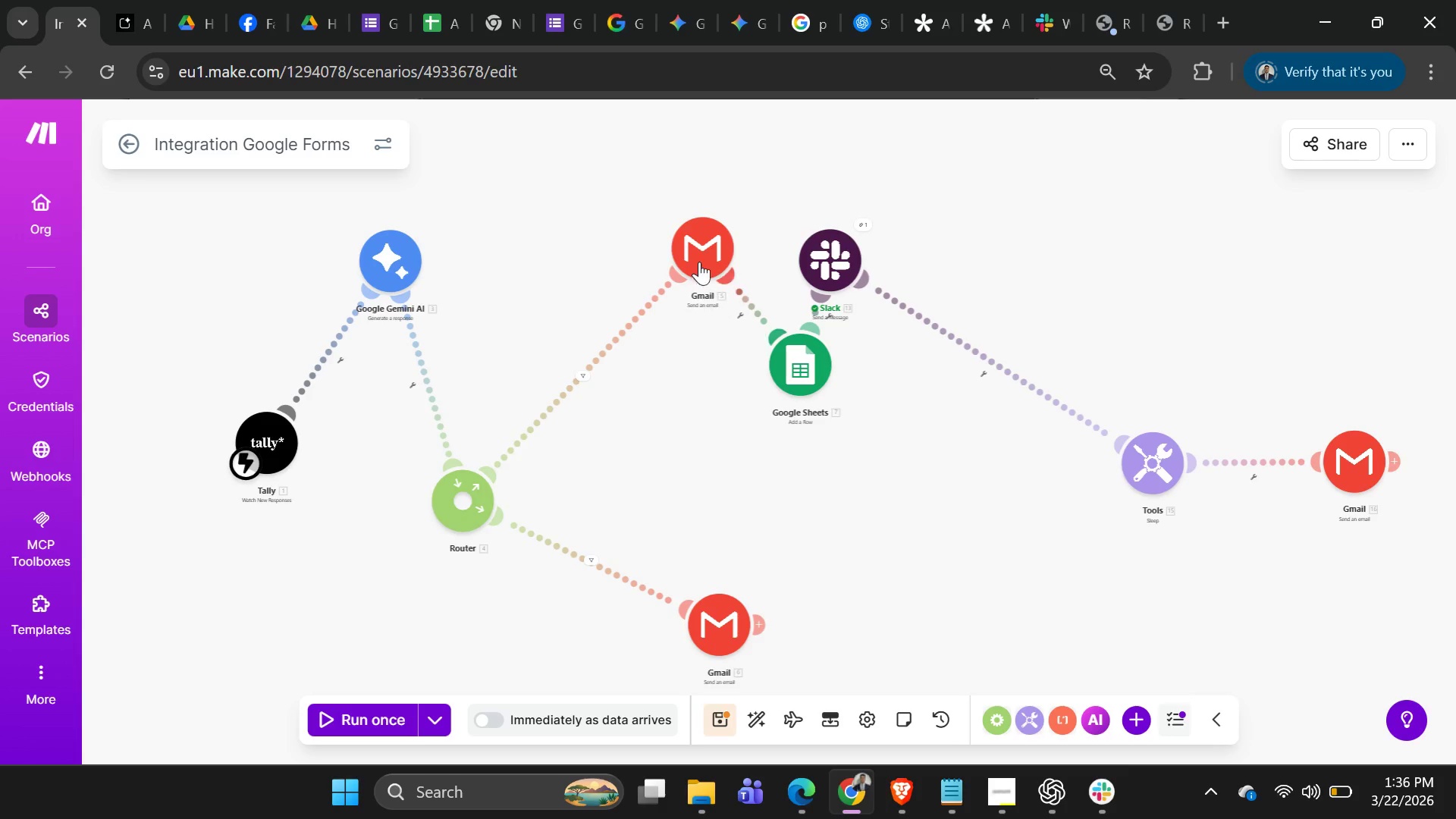 
left_click_drag(start_coordinate=[693, 259], to_coordinate=[619, 338])
 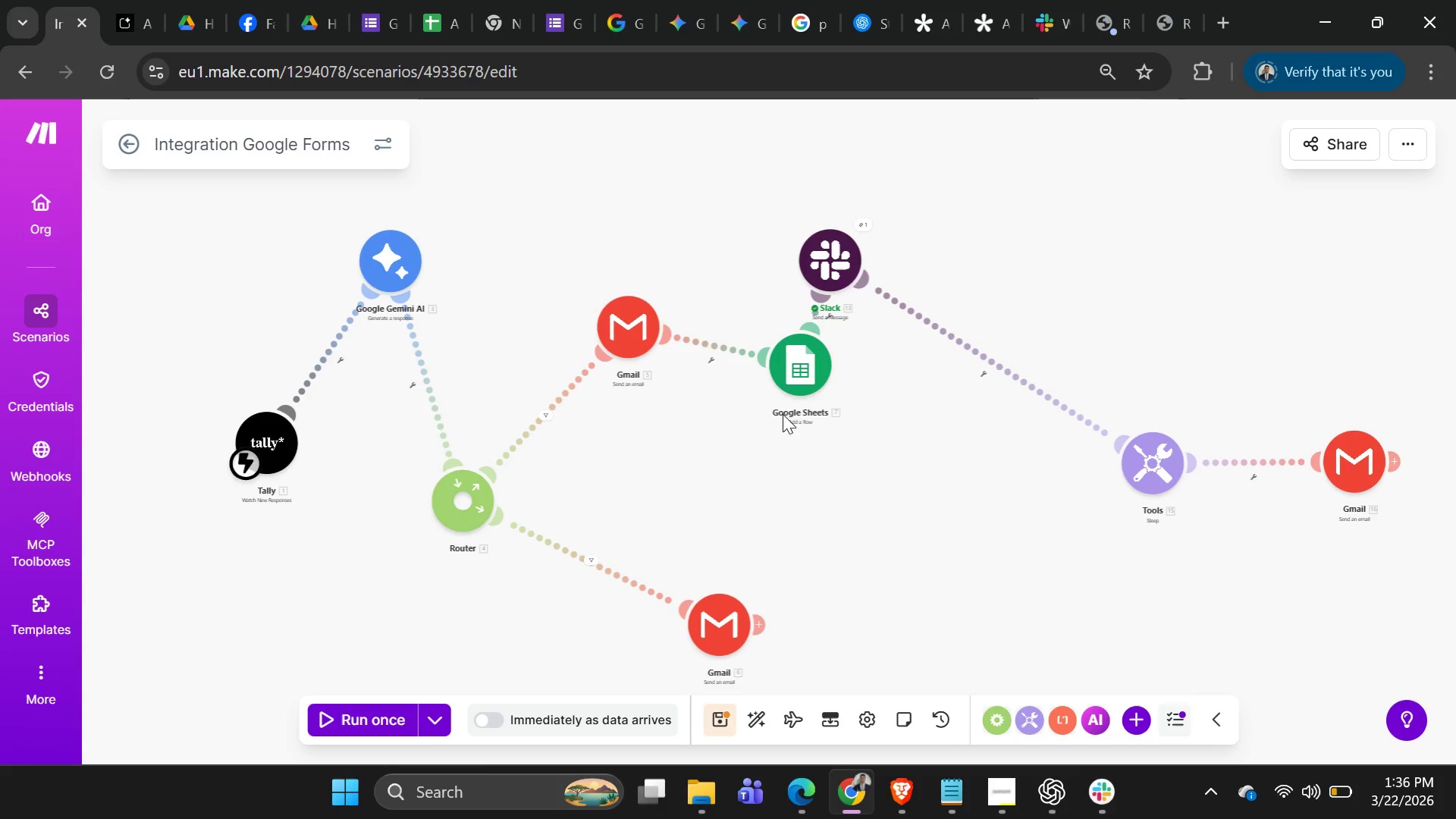 
left_click_drag(start_coordinate=[792, 376], to_coordinate=[864, 522])
 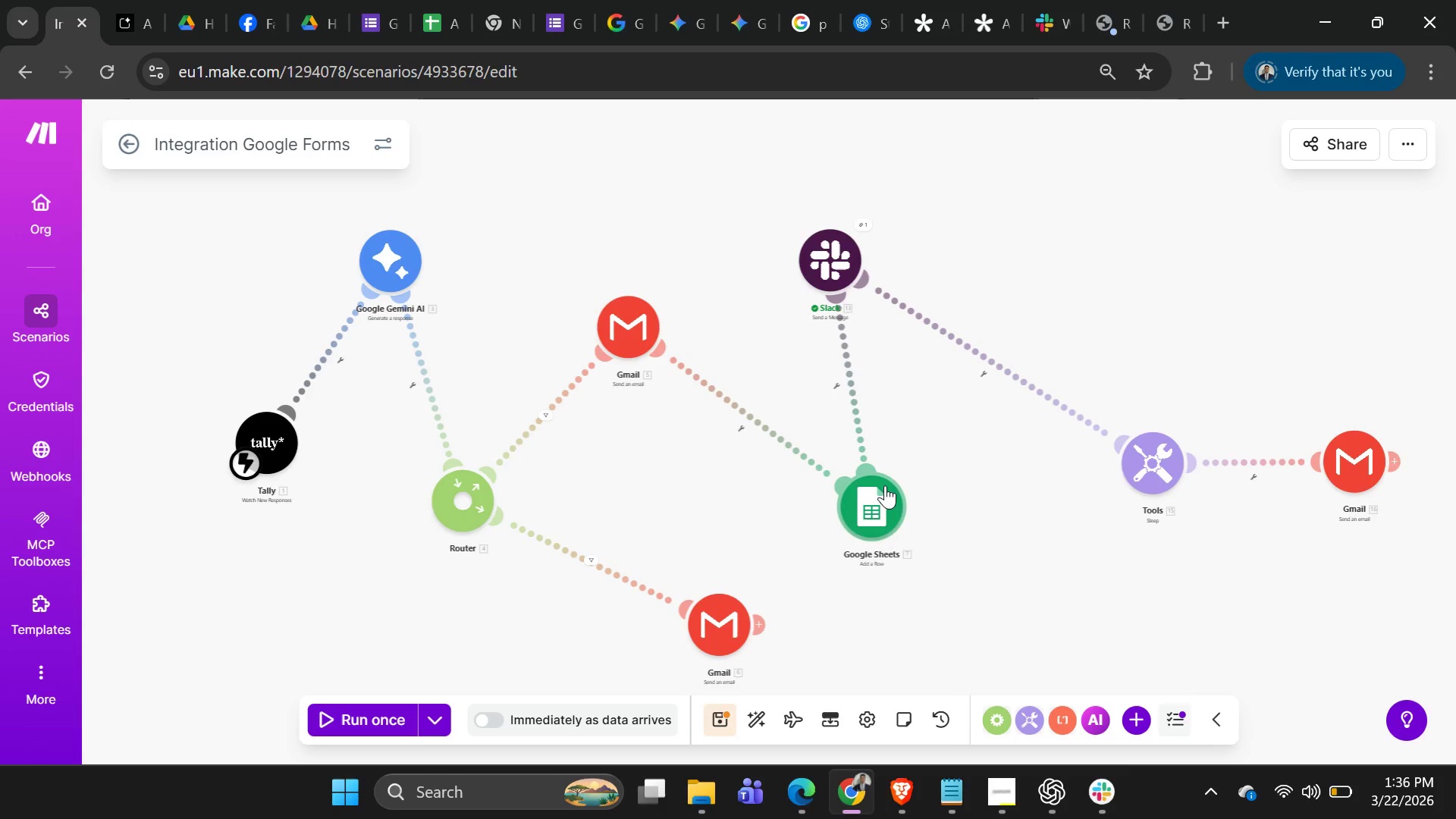 
left_click_drag(start_coordinate=[885, 495], to_coordinate=[892, 472])
 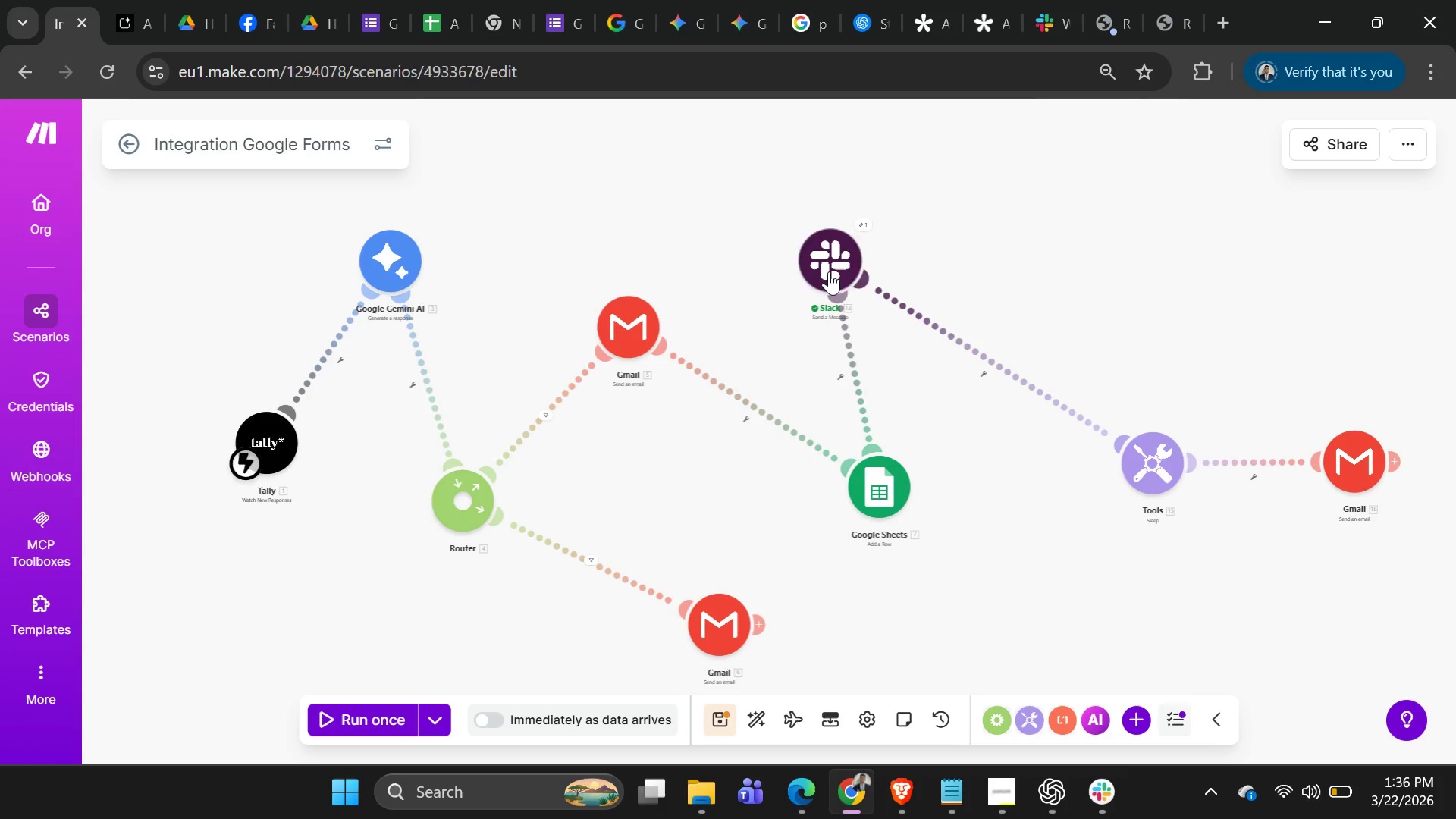 
left_click_drag(start_coordinate=[827, 271], to_coordinate=[861, 263])
 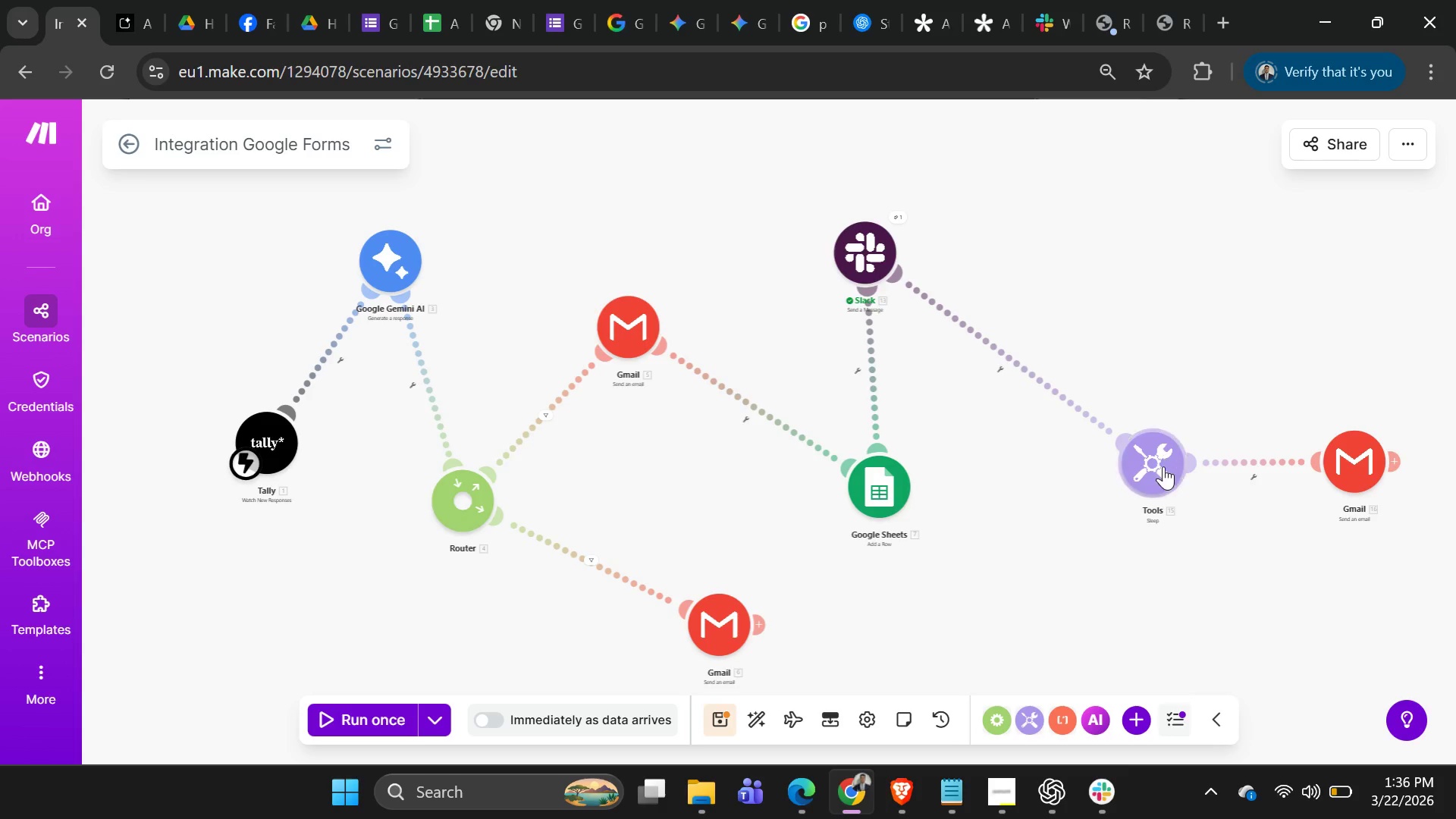 
left_click_drag(start_coordinate=[1163, 469], to_coordinate=[1094, 215])
 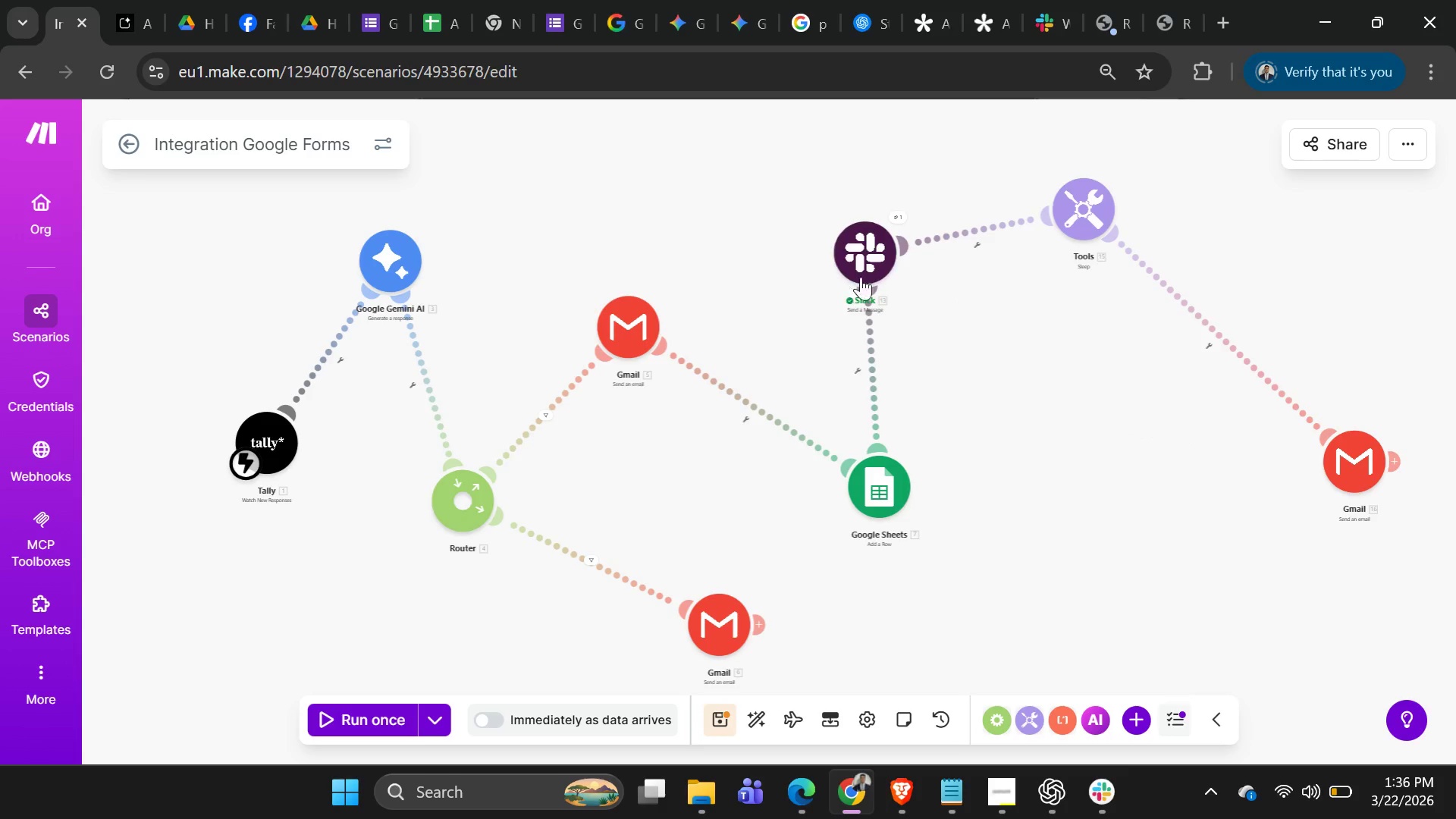 
left_click_drag(start_coordinate=[883, 273], to_coordinate=[1072, 491])
 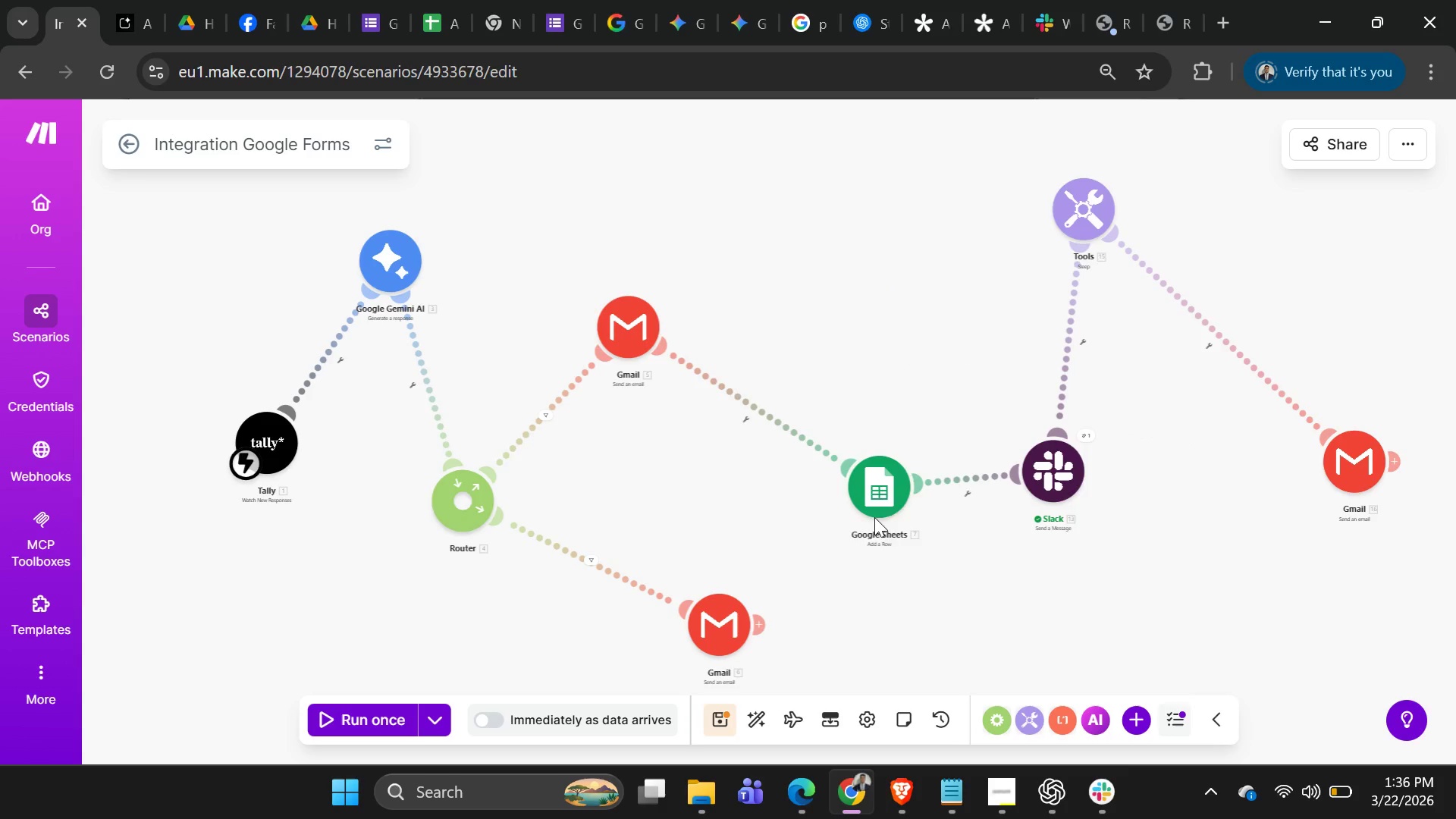 
left_click_drag(start_coordinate=[886, 506], to_coordinate=[851, 273])
 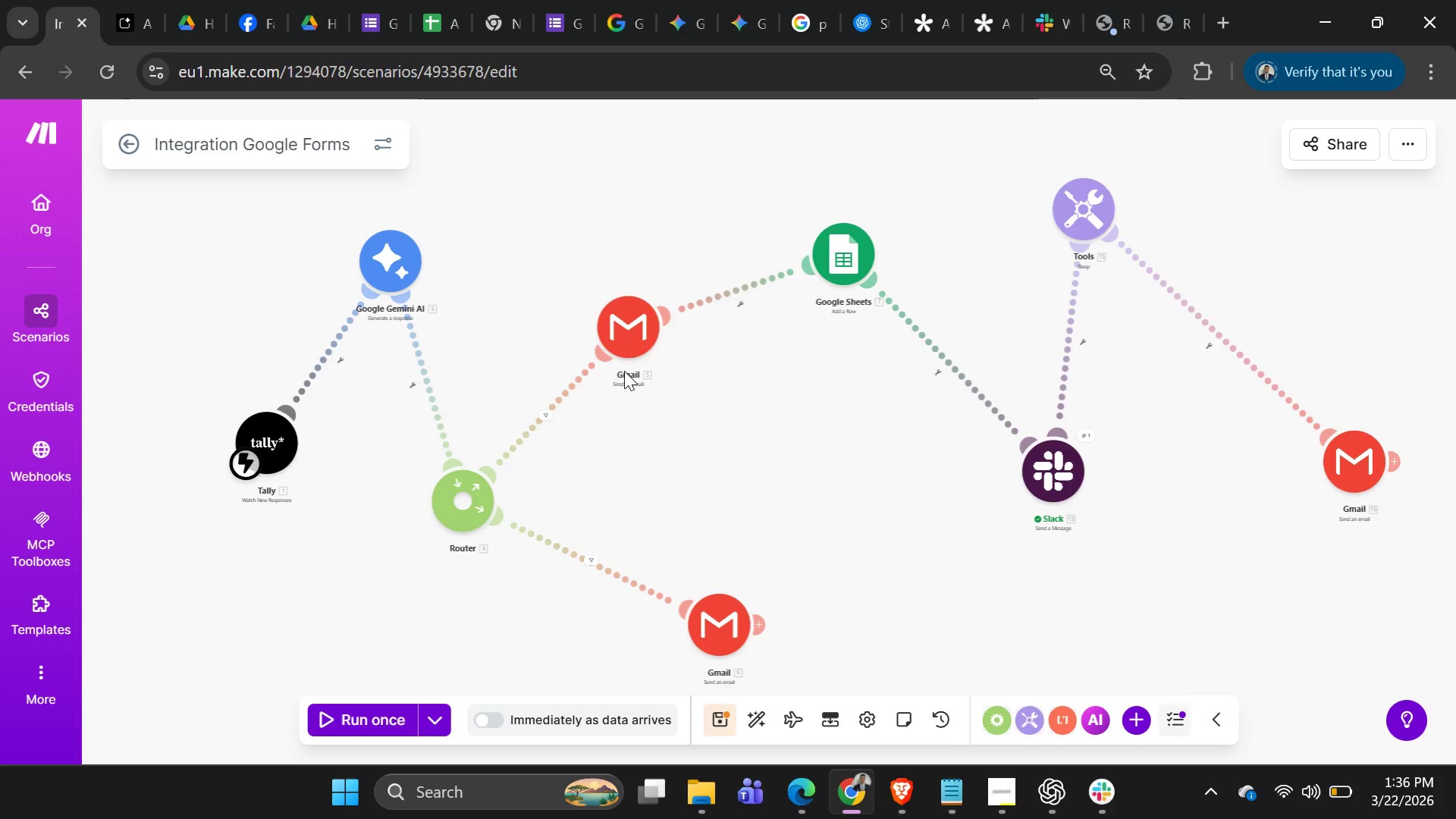 
left_click_drag(start_coordinate=[634, 322], to_coordinate=[857, 466])
 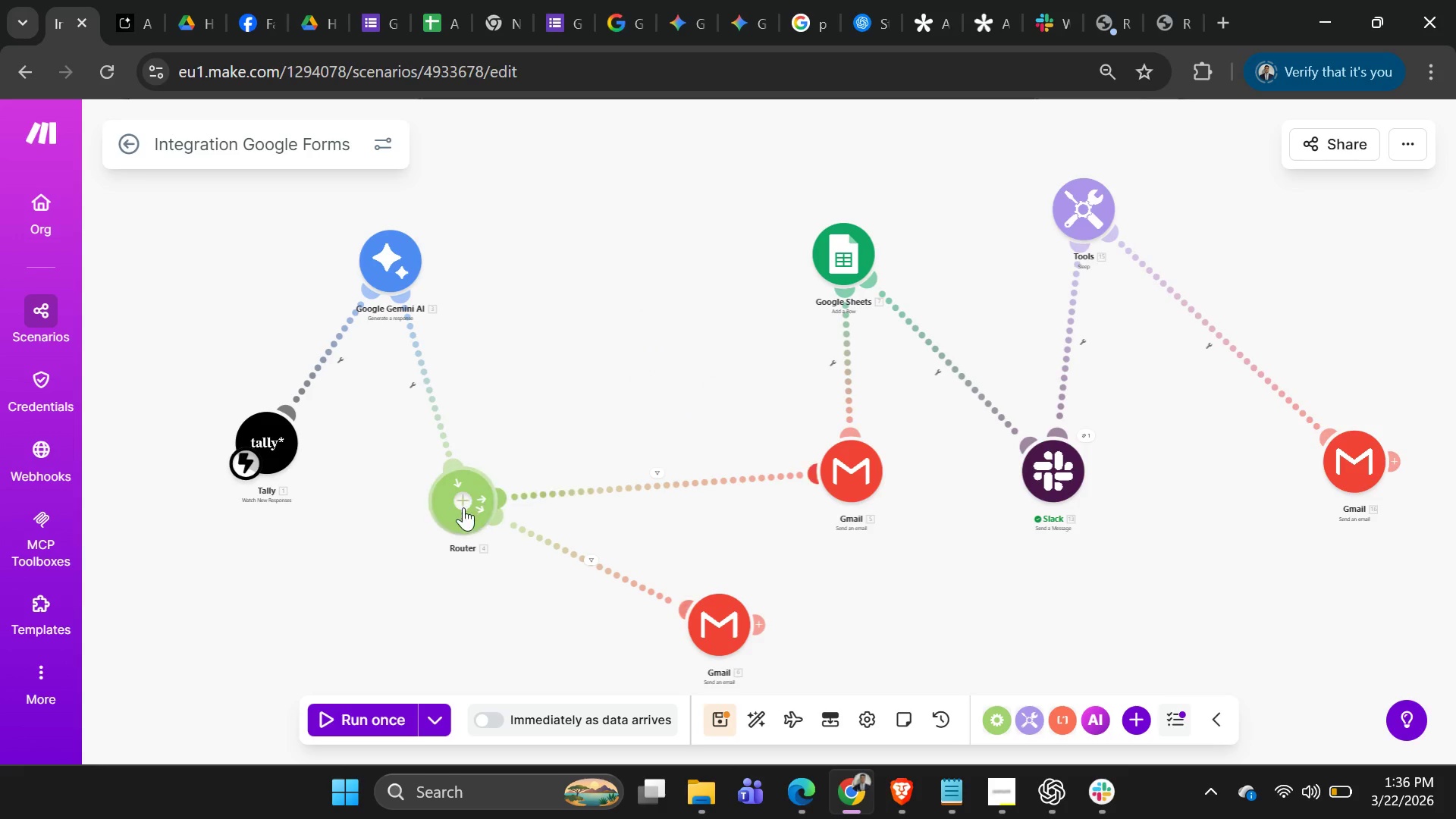 
left_click_drag(start_coordinate=[463, 507], to_coordinate=[666, 295])
 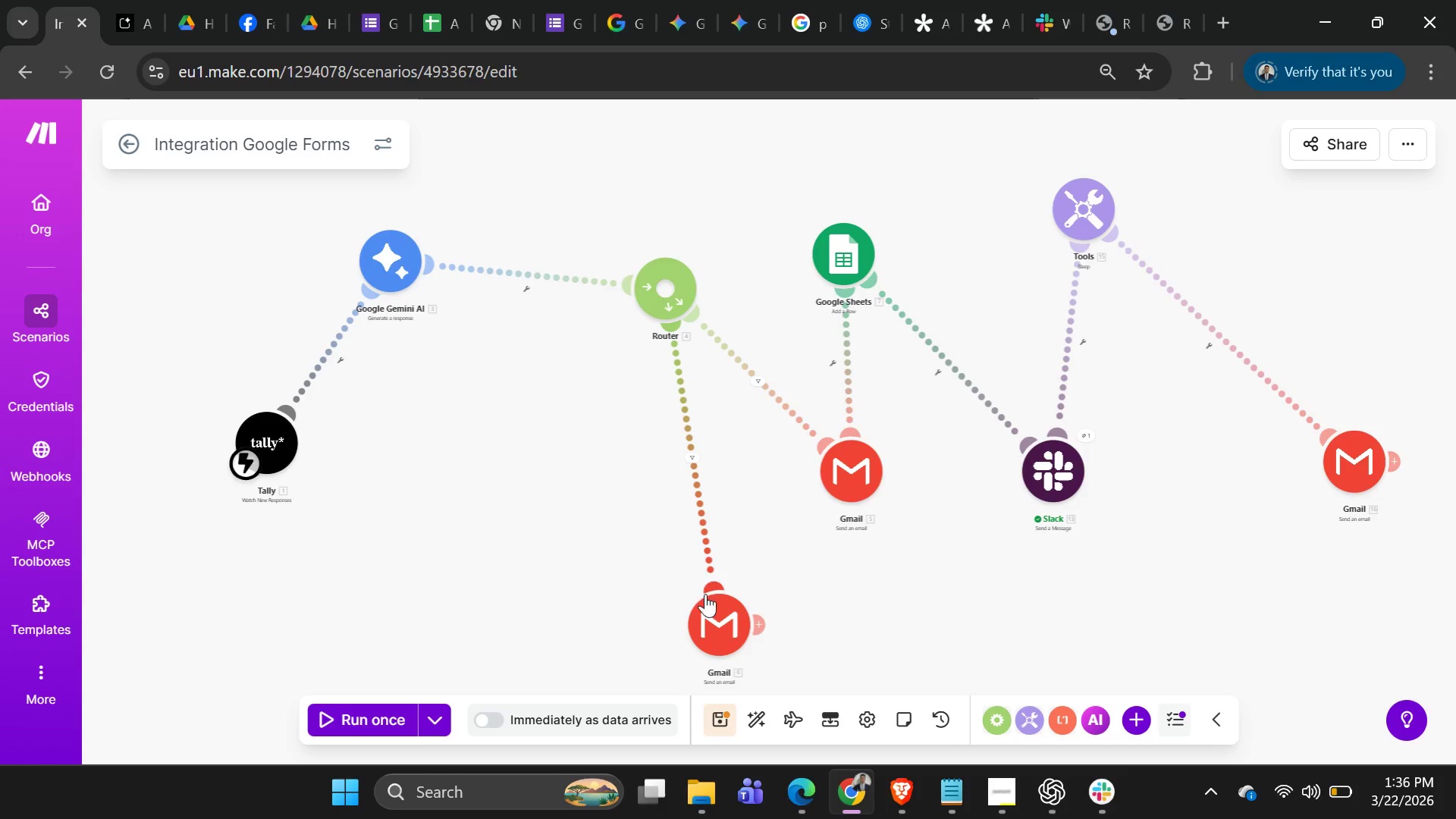 
left_click_drag(start_coordinate=[723, 614], to_coordinate=[686, 593])
 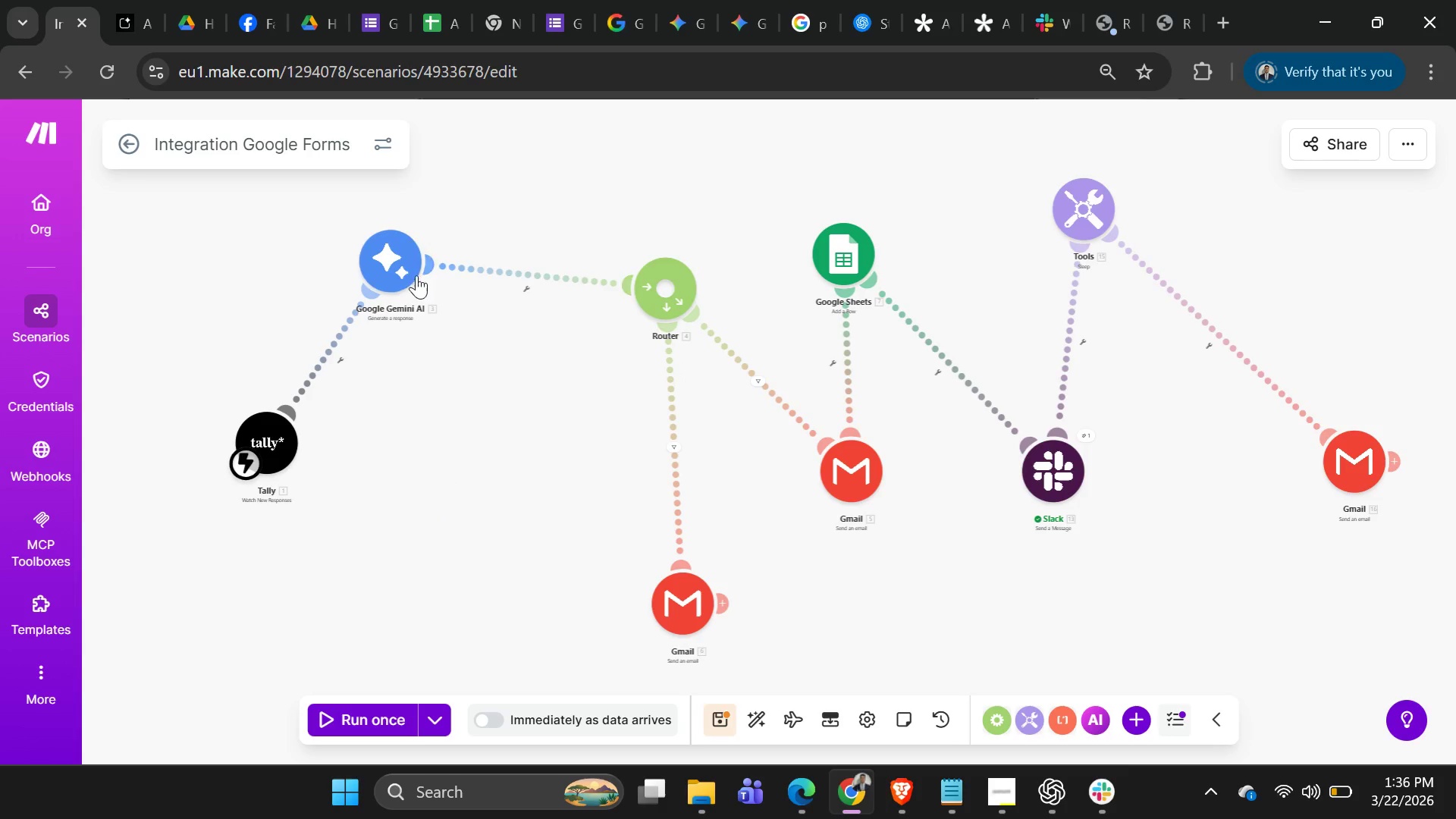 
left_click_drag(start_coordinate=[413, 271], to_coordinate=[468, 450])
 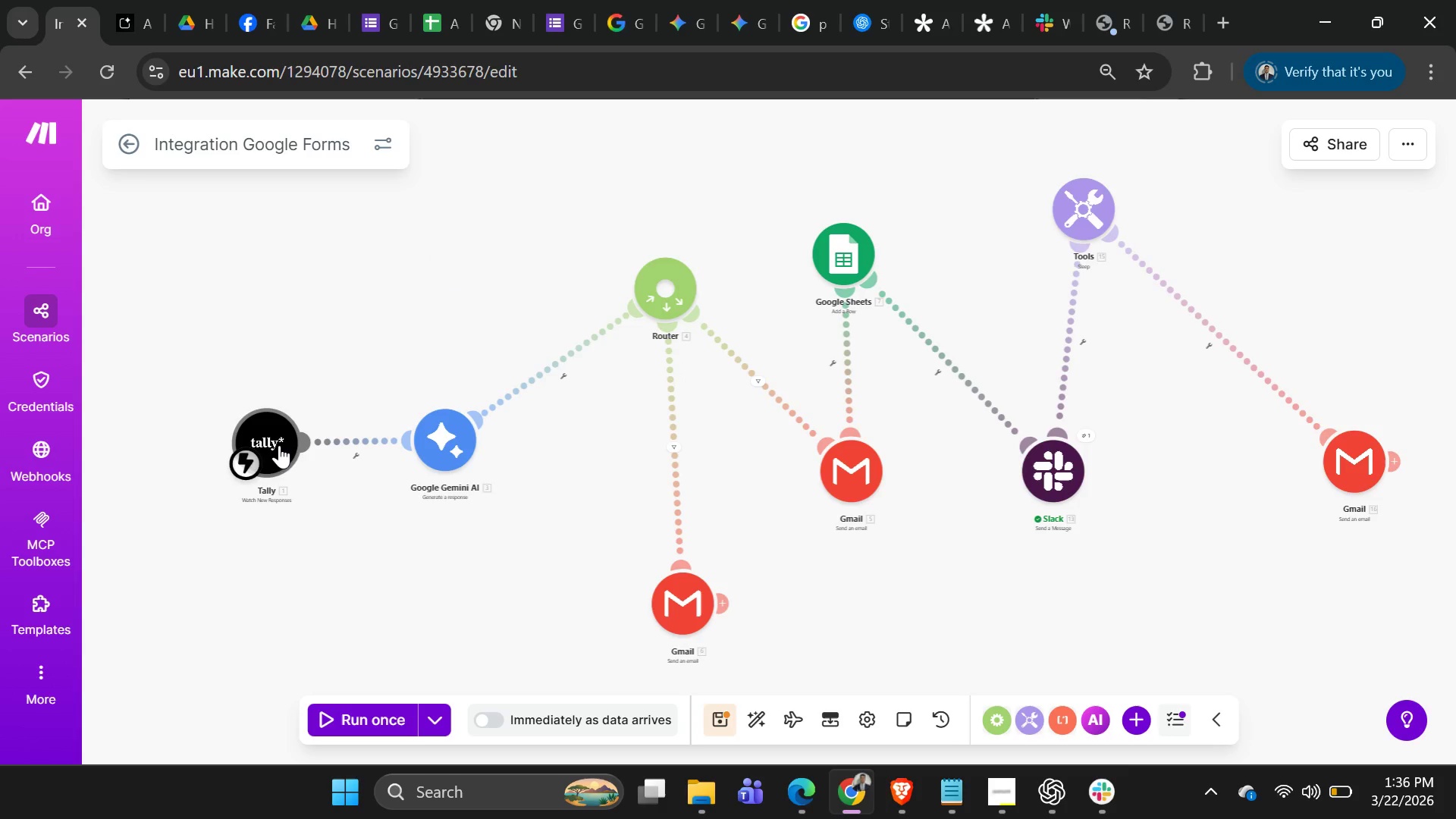 
left_click_drag(start_coordinate=[275, 442], to_coordinate=[322, 282])
 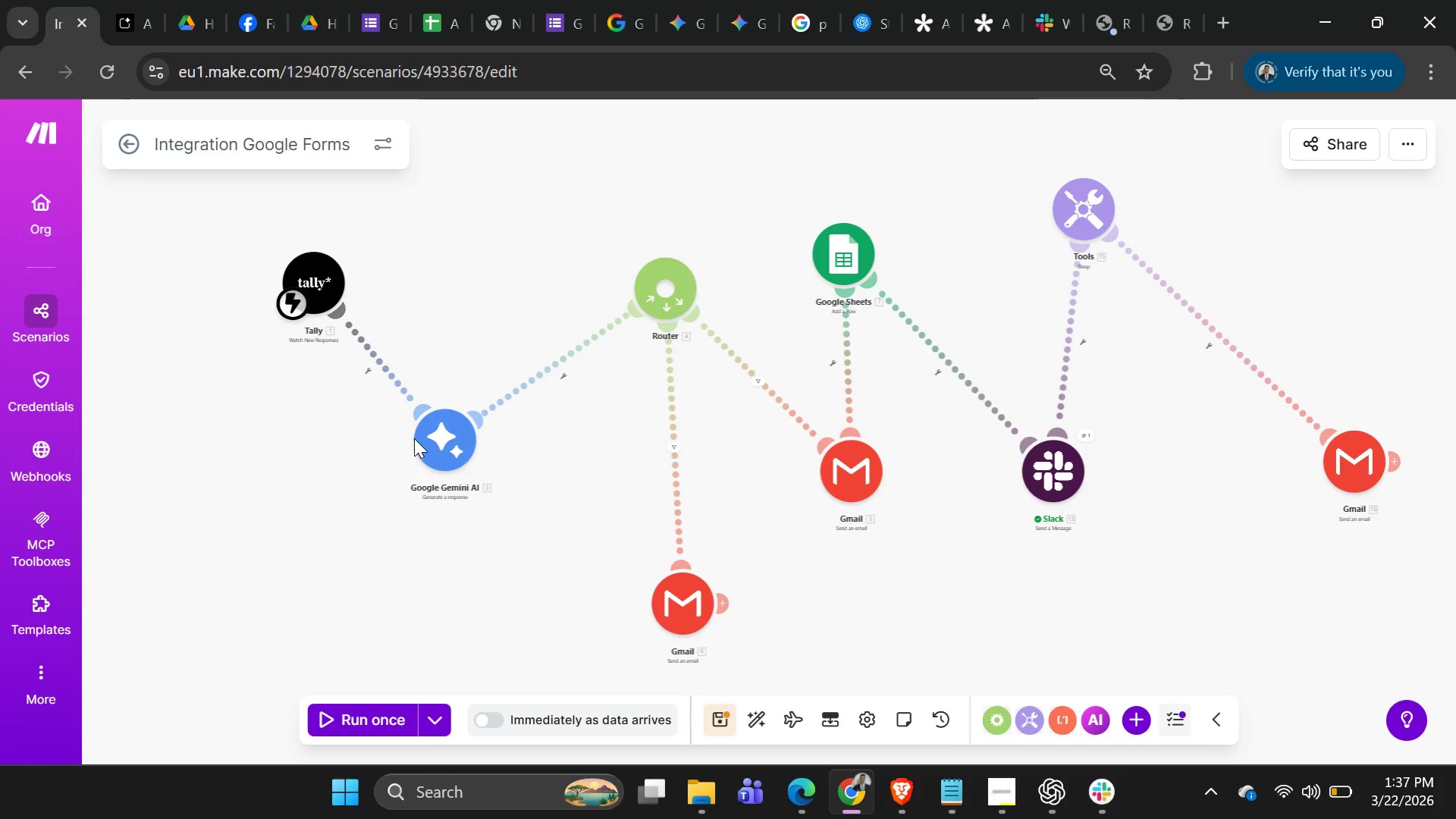 
left_click_drag(start_coordinate=[429, 440], to_coordinate=[381, 529])
 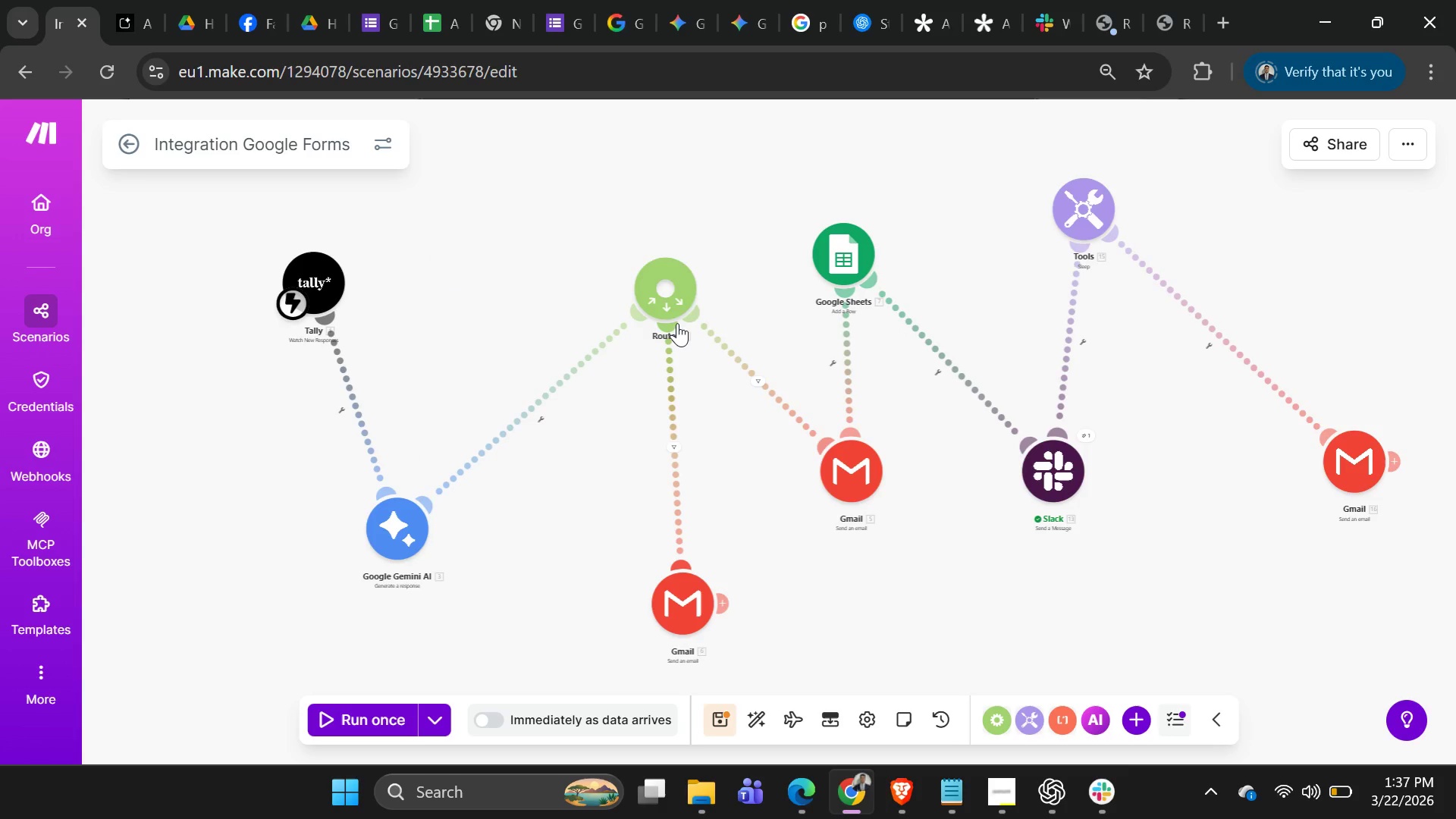 
left_click_drag(start_coordinate=[673, 305], to_coordinate=[568, 372])
 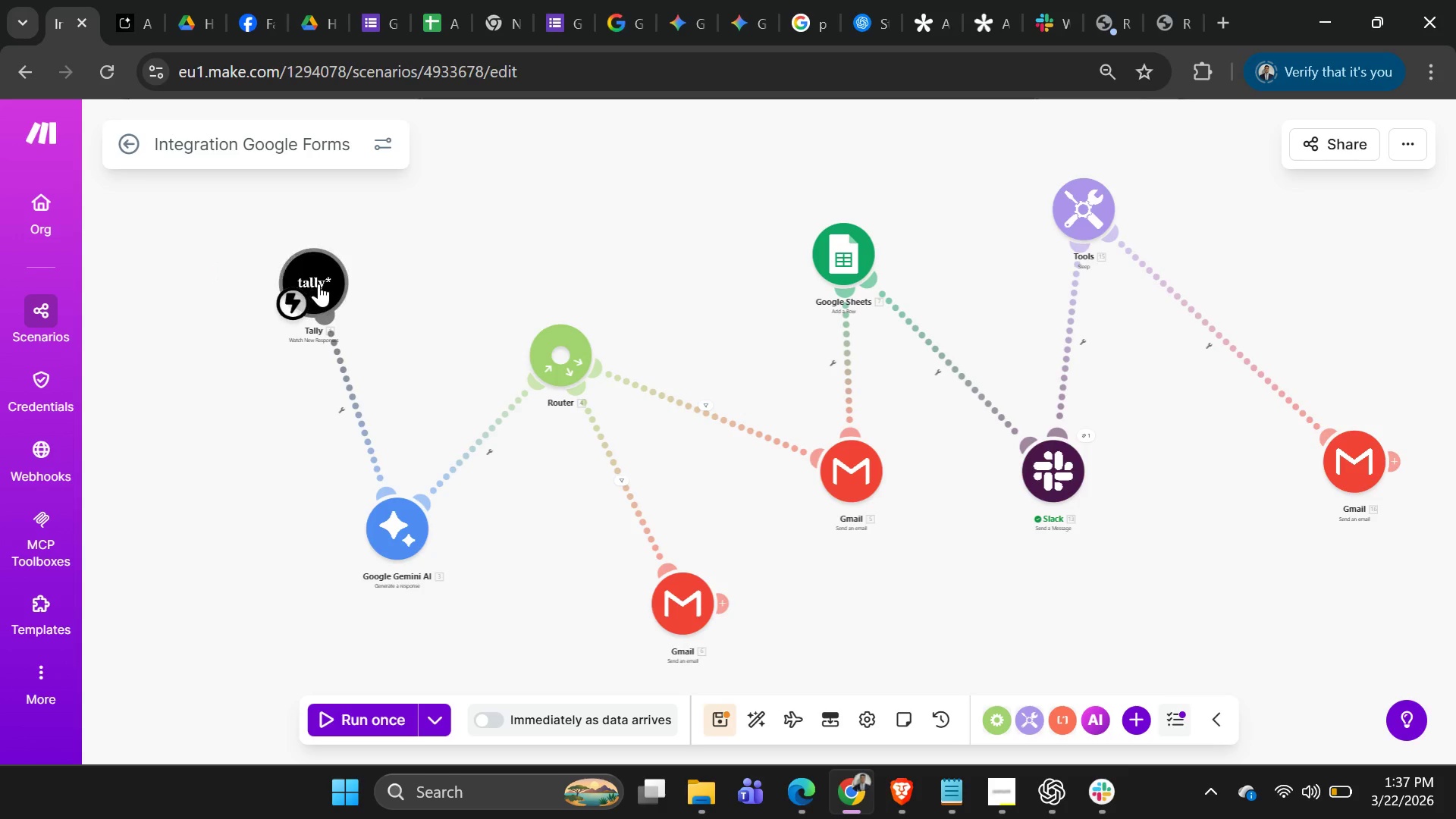 
left_click_drag(start_coordinate=[318, 284], to_coordinate=[315, 324])
 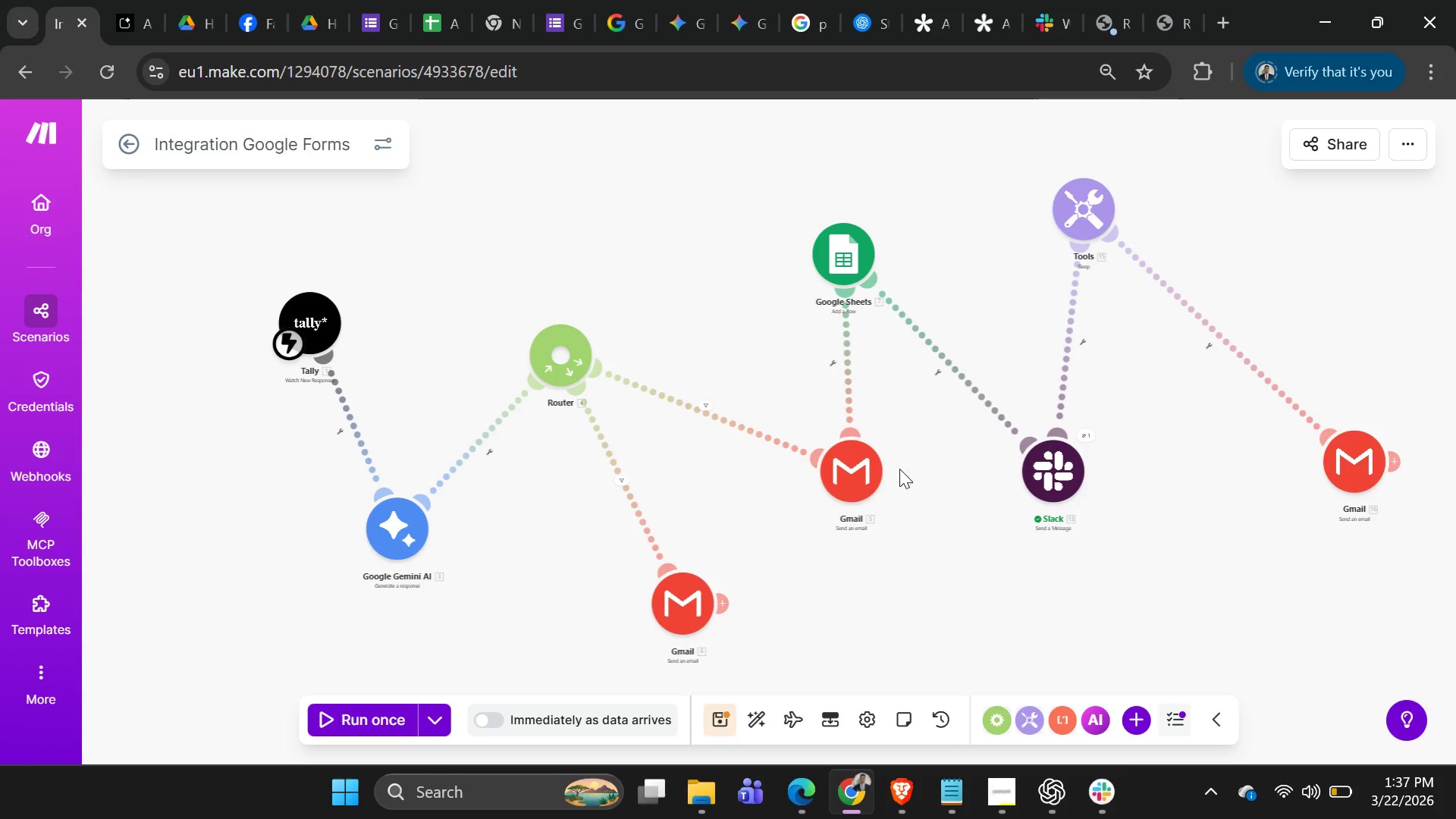 
left_click_drag(start_coordinate=[872, 472], to_coordinate=[662, 155])
 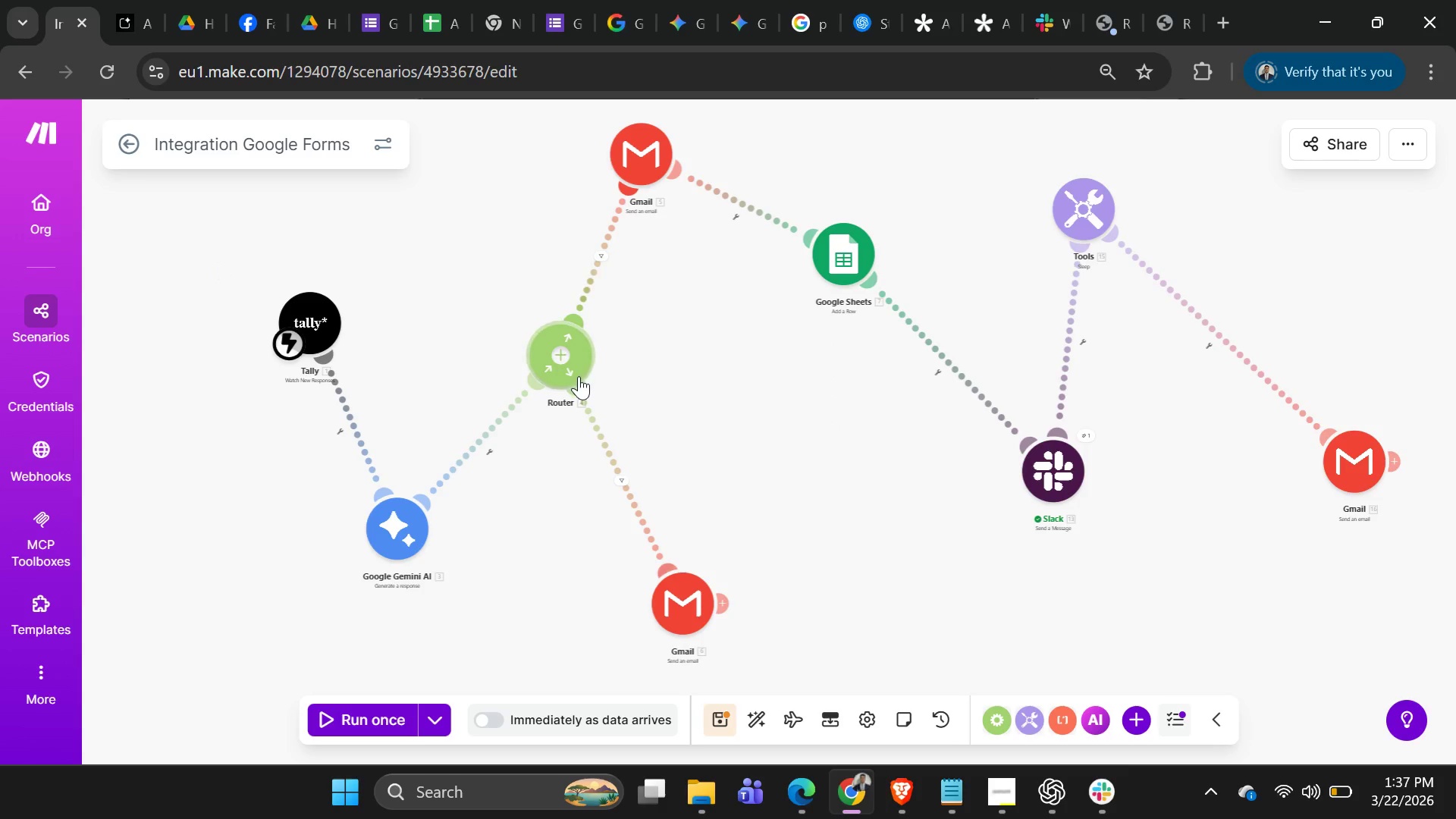 
left_click_drag(start_coordinate=[580, 375], to_coordinate=[784, 425])
 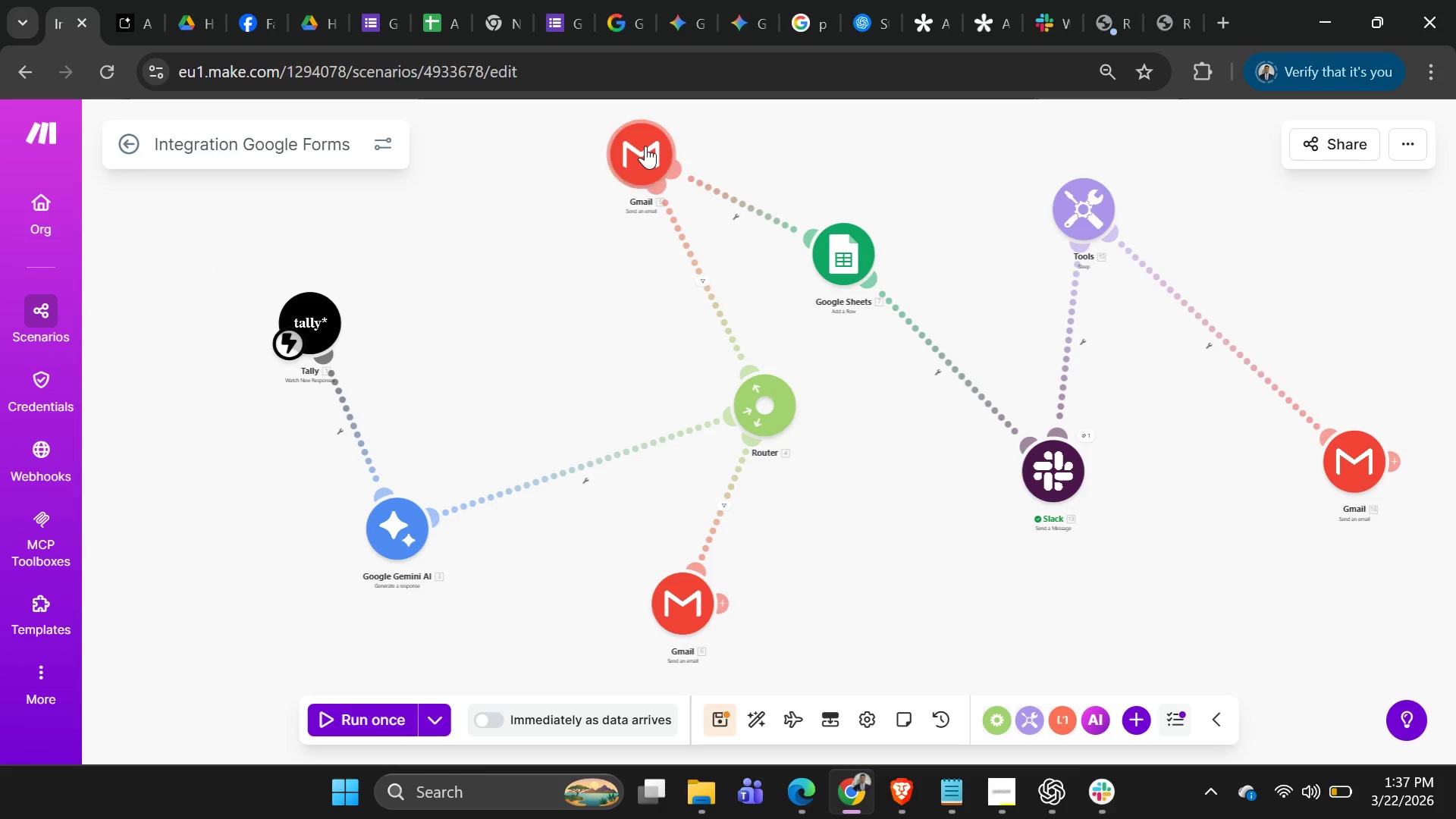 
left_click_drag(start_coordinate=[633, 148], to_coordinate=[617, 307])
 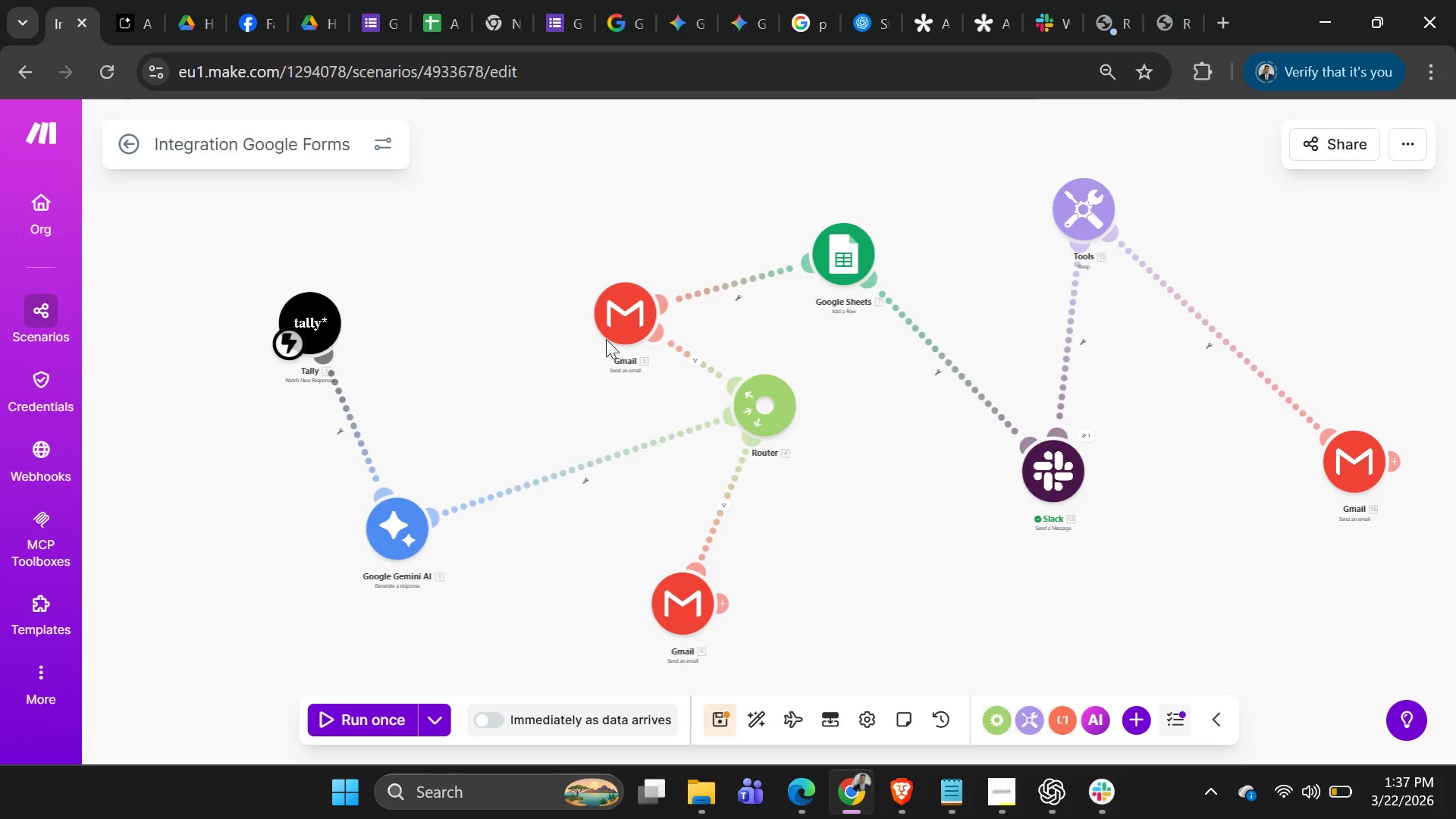 
left_click_drag(start_coordinate=[614, 312], to_coordinate=[892, 312])
 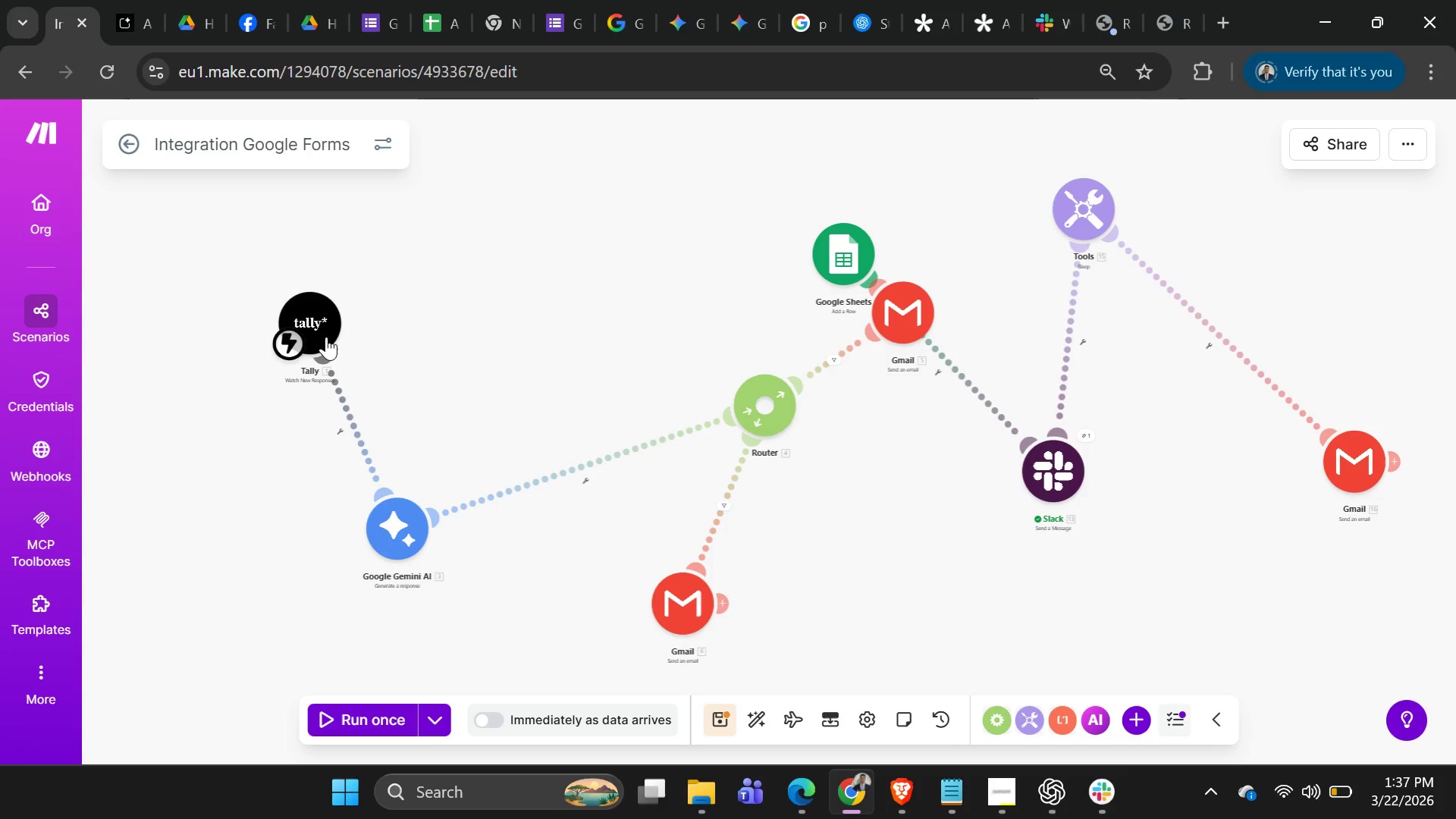 
left_click_drag(start_coordinate=[326, 337], to_coordinate=[287, 485])
 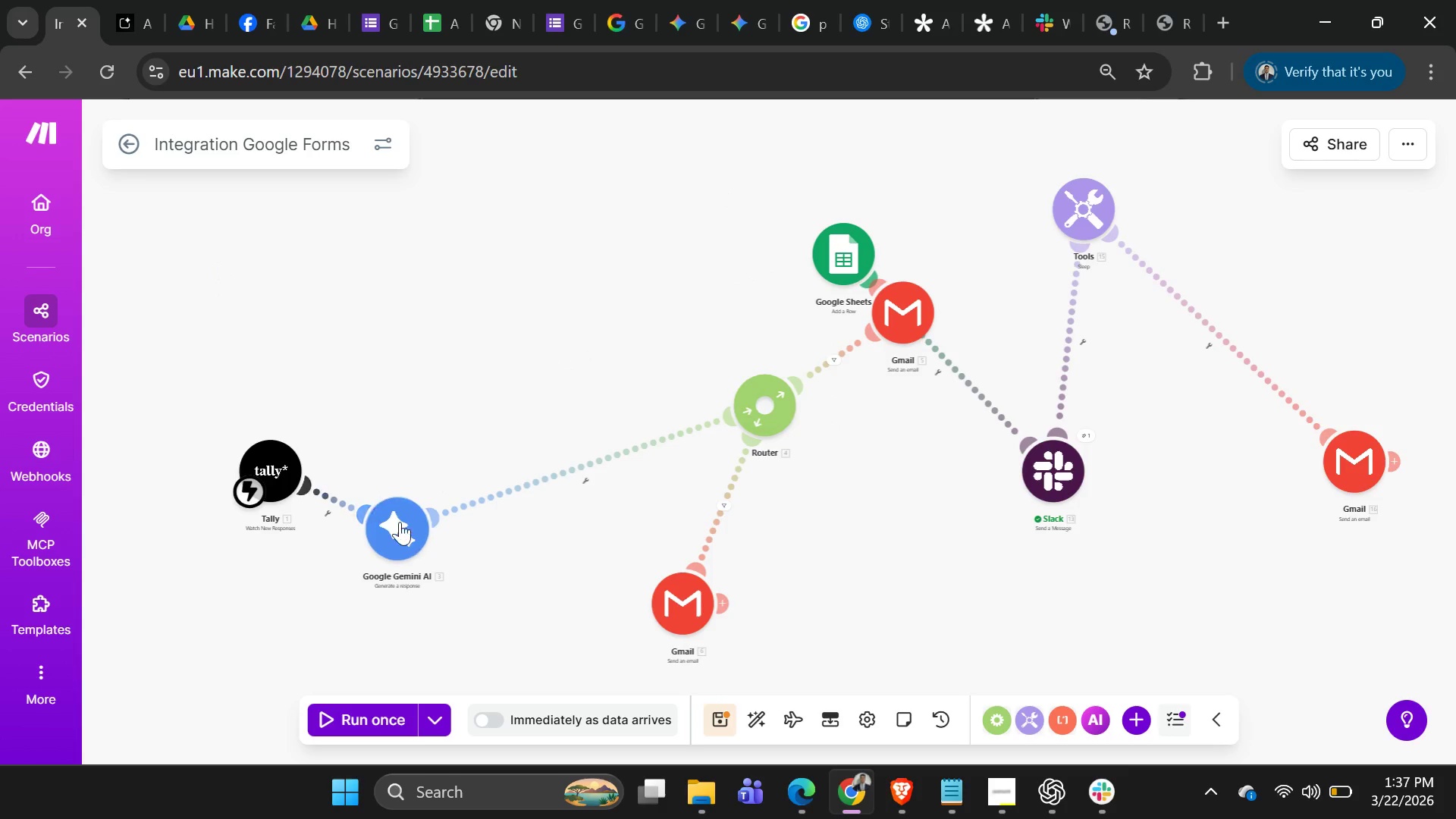 
left_click_drag(start_coordinate=[423, 533], to_coordinate=[415, 348])
 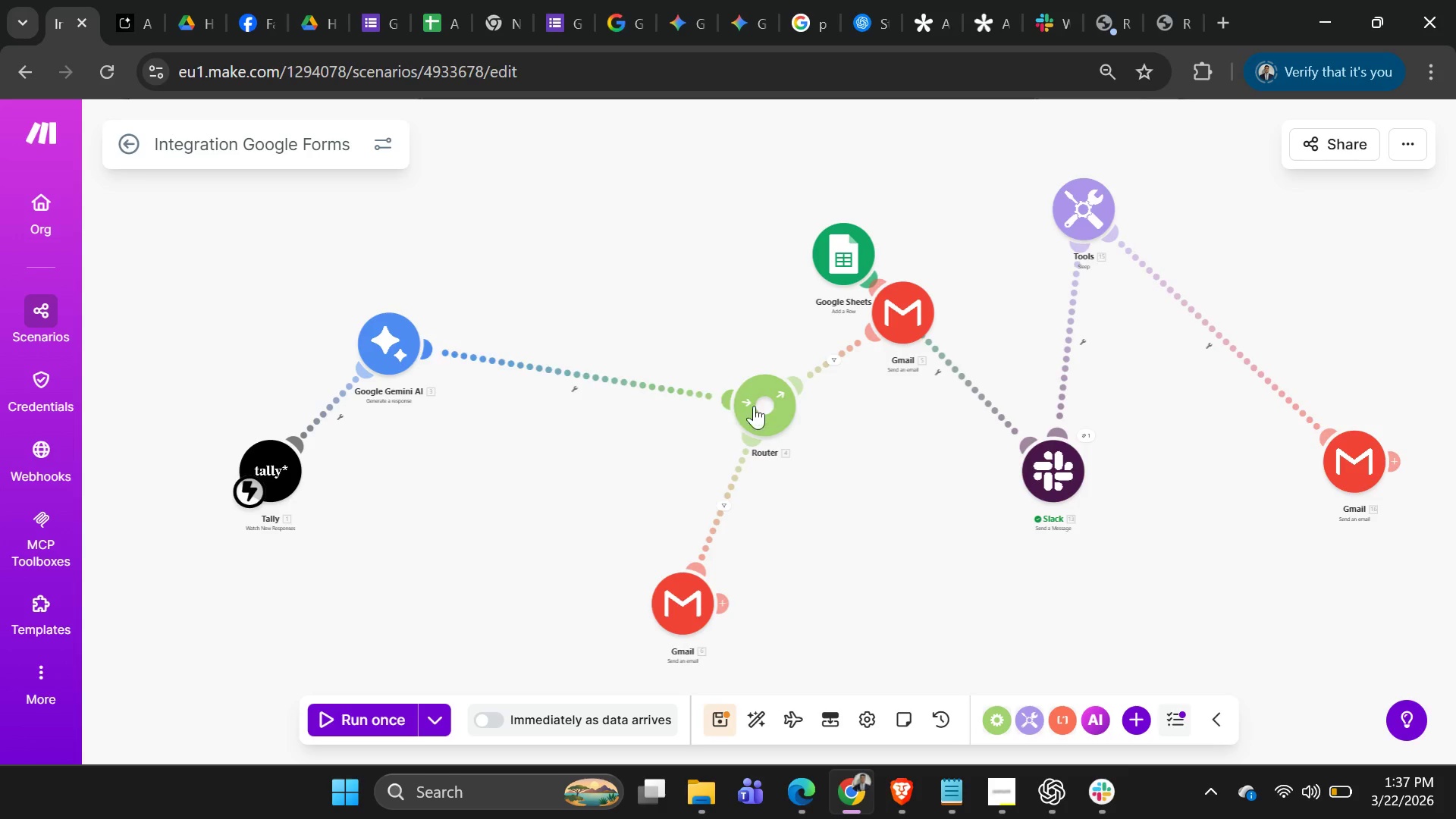 
left_click_drag(start_coordinate=[808, 406], to_coordinate=[676, 413])
 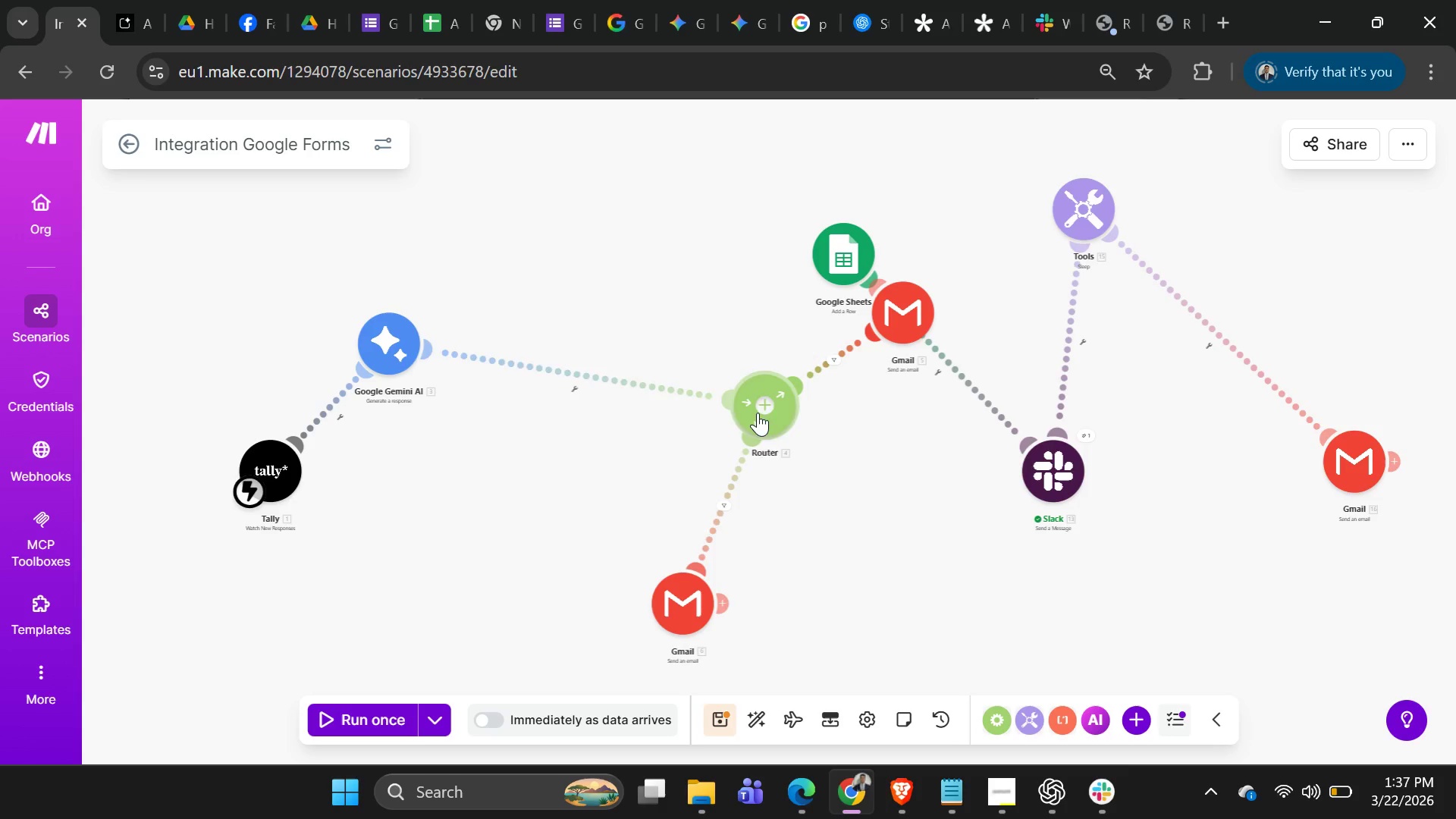 
left_click_drag(start_coordinate=[758, 413], to_coordinate=[518, 470])
 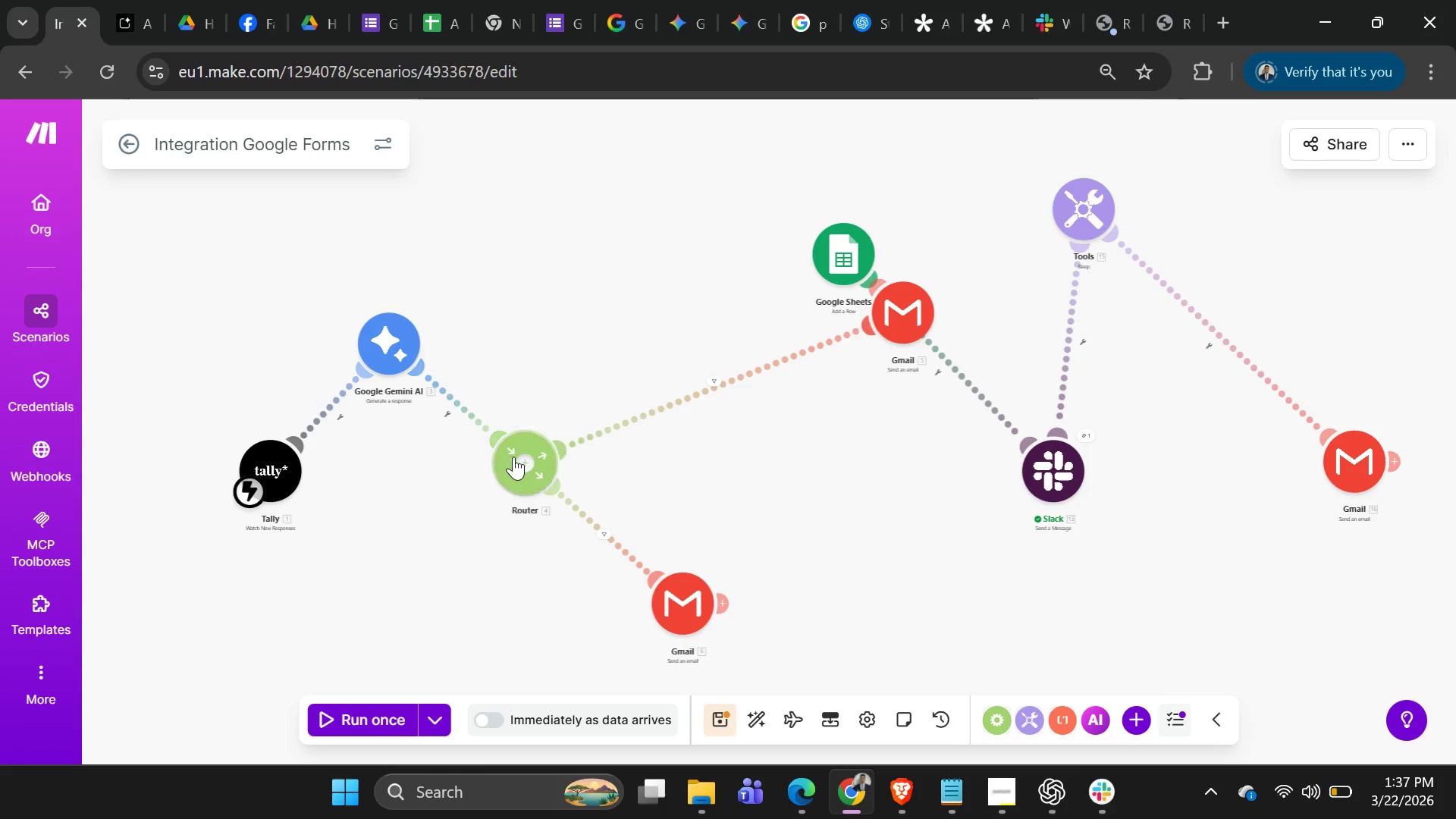 
left_click_drag(start_coordinate=[515, 457], to_coordinate=[520, 471])
 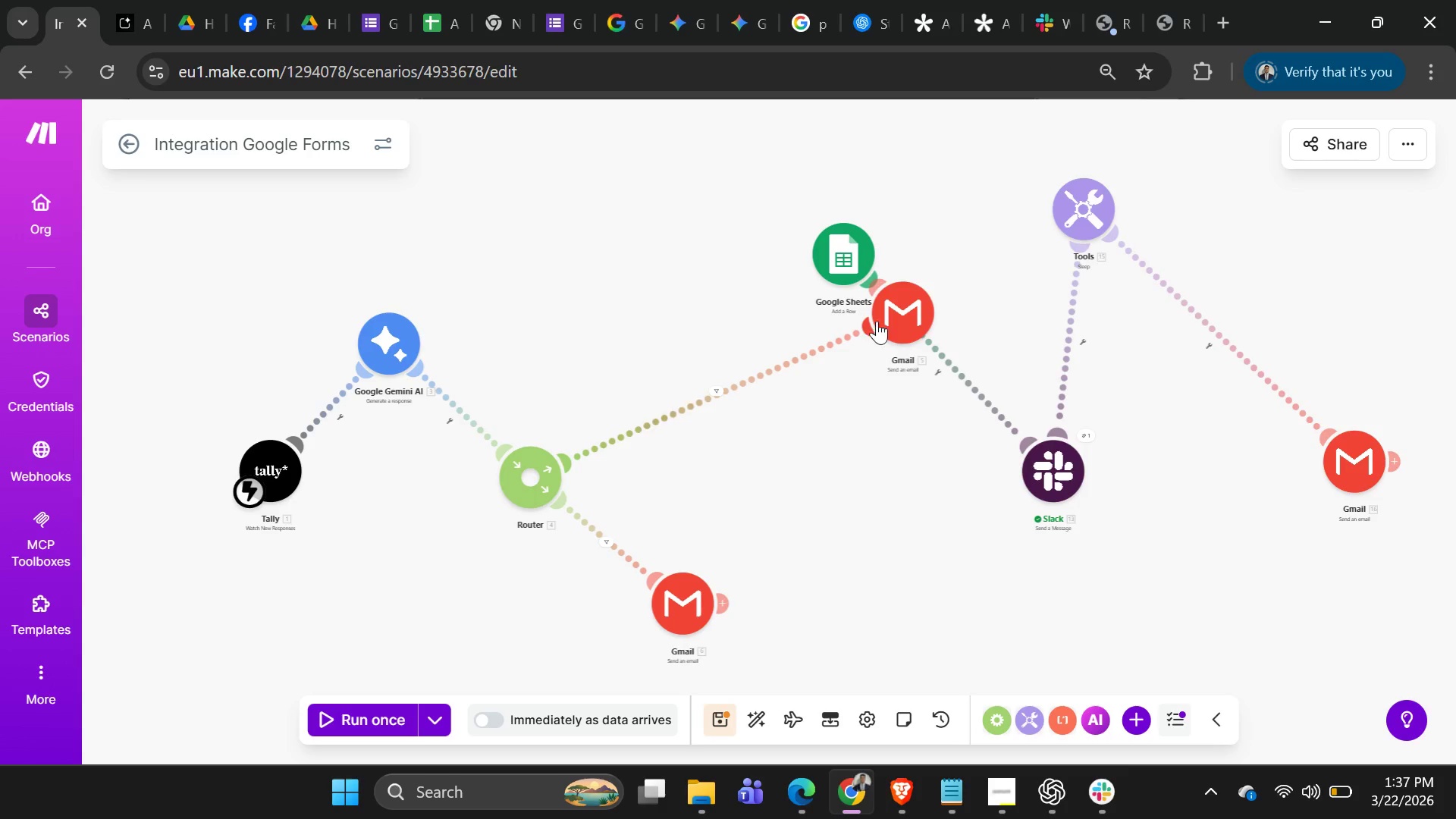 
left_click_drag(start_coordinate=[890, 309], to_coordinate=[574, 290])
 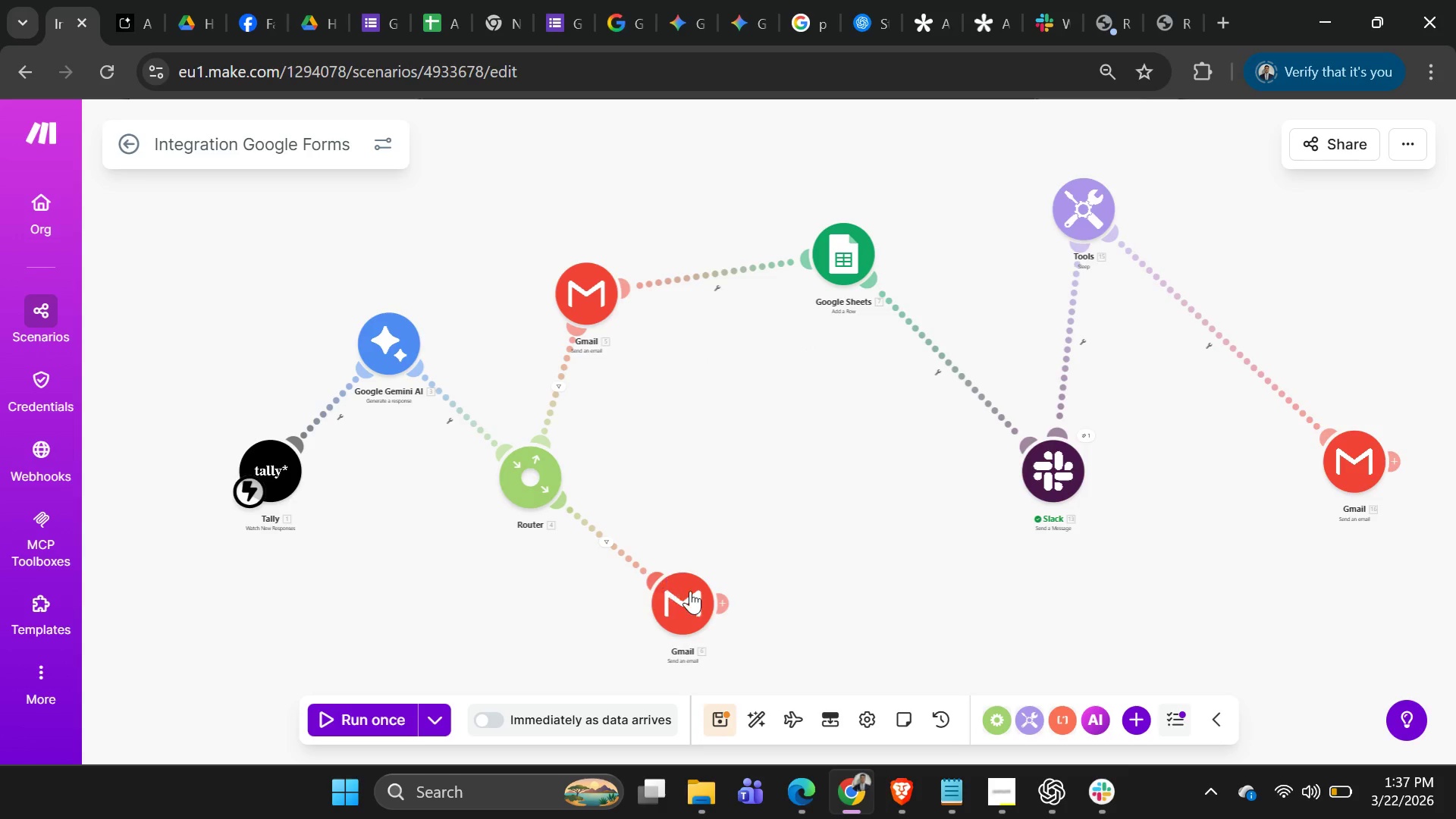 
left_click_drag(start_coordinate=[690, 593], to_coordinate=[676, 549])
 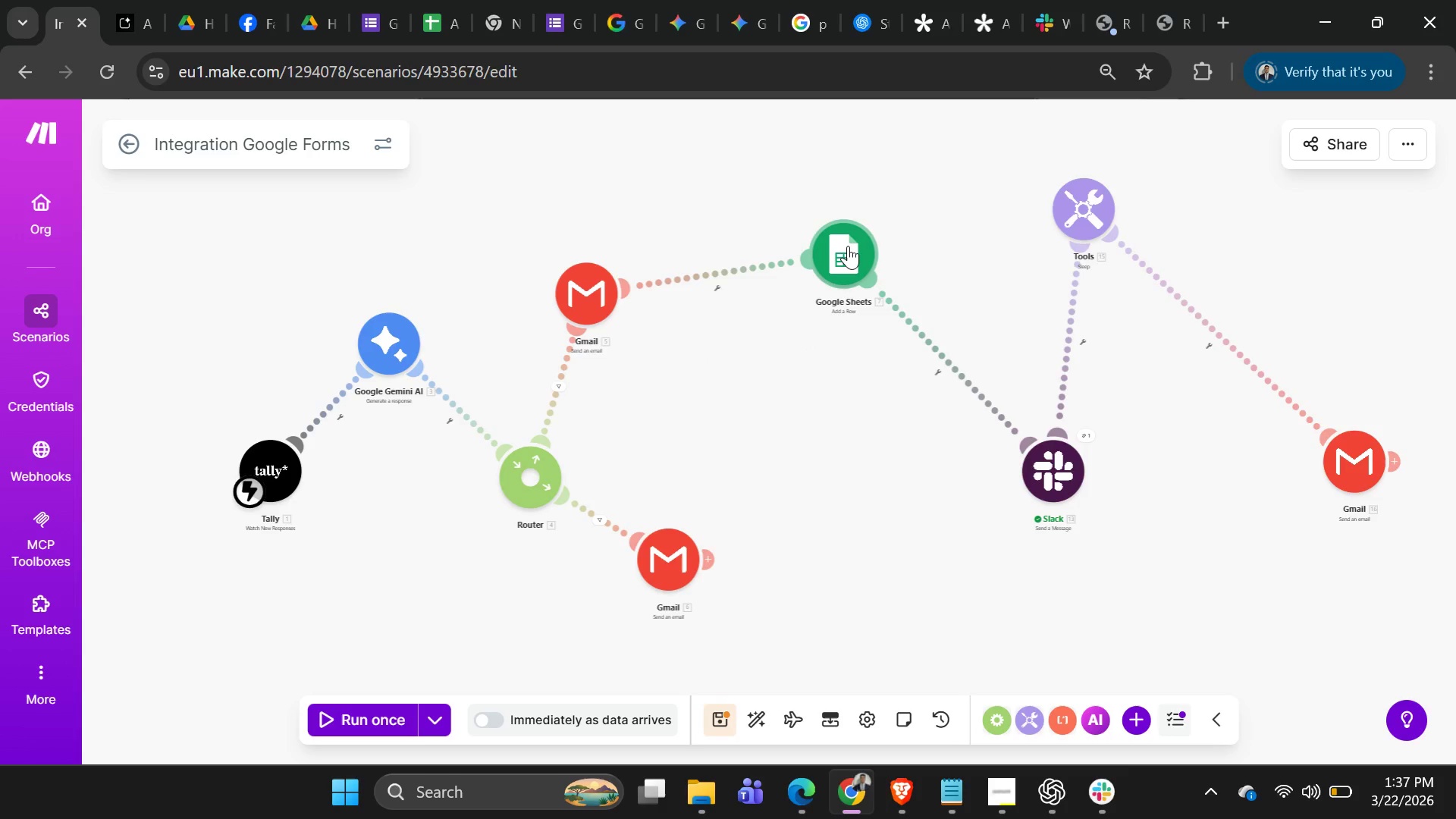 
left_click_drag(start_coordinate=[848, 246], to_coordinate=[808, 409])
 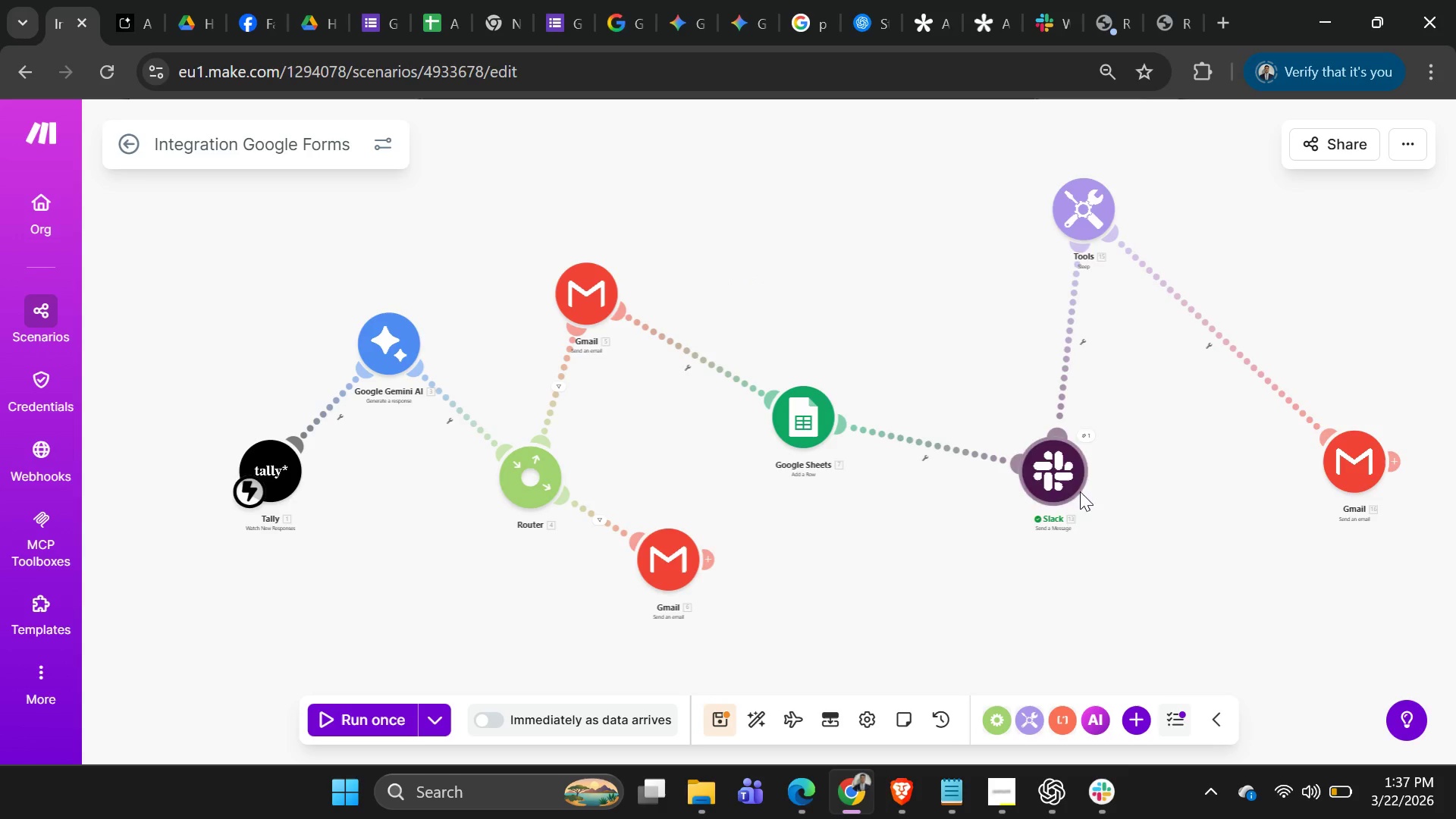 
left_click_drag(start_coordinate=[1069, 485], to_coordinate=[947, 253])
 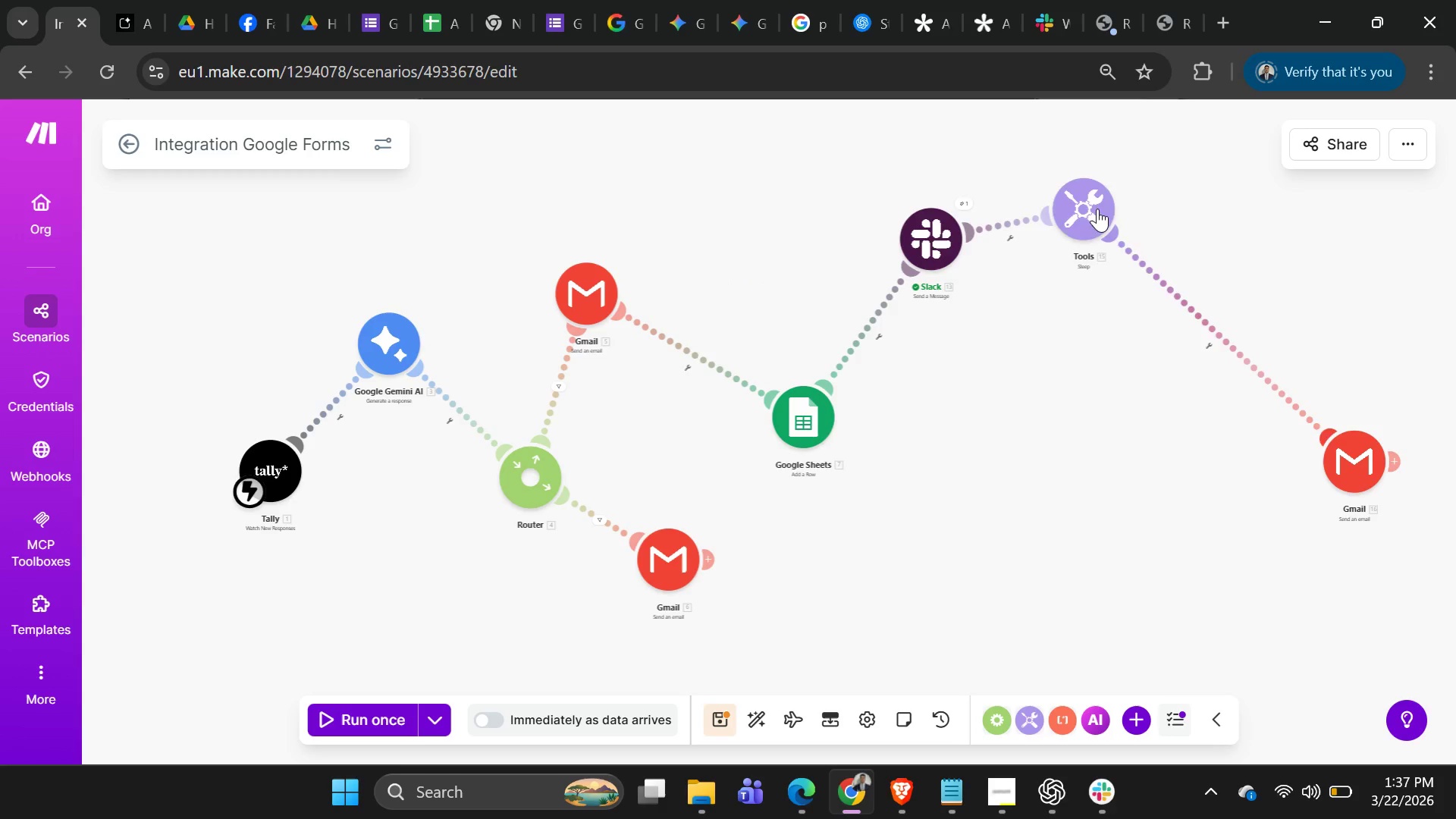 
left_click_drag(start_coordinate=[1089, 202], to_coordinate=[1097, 416])
 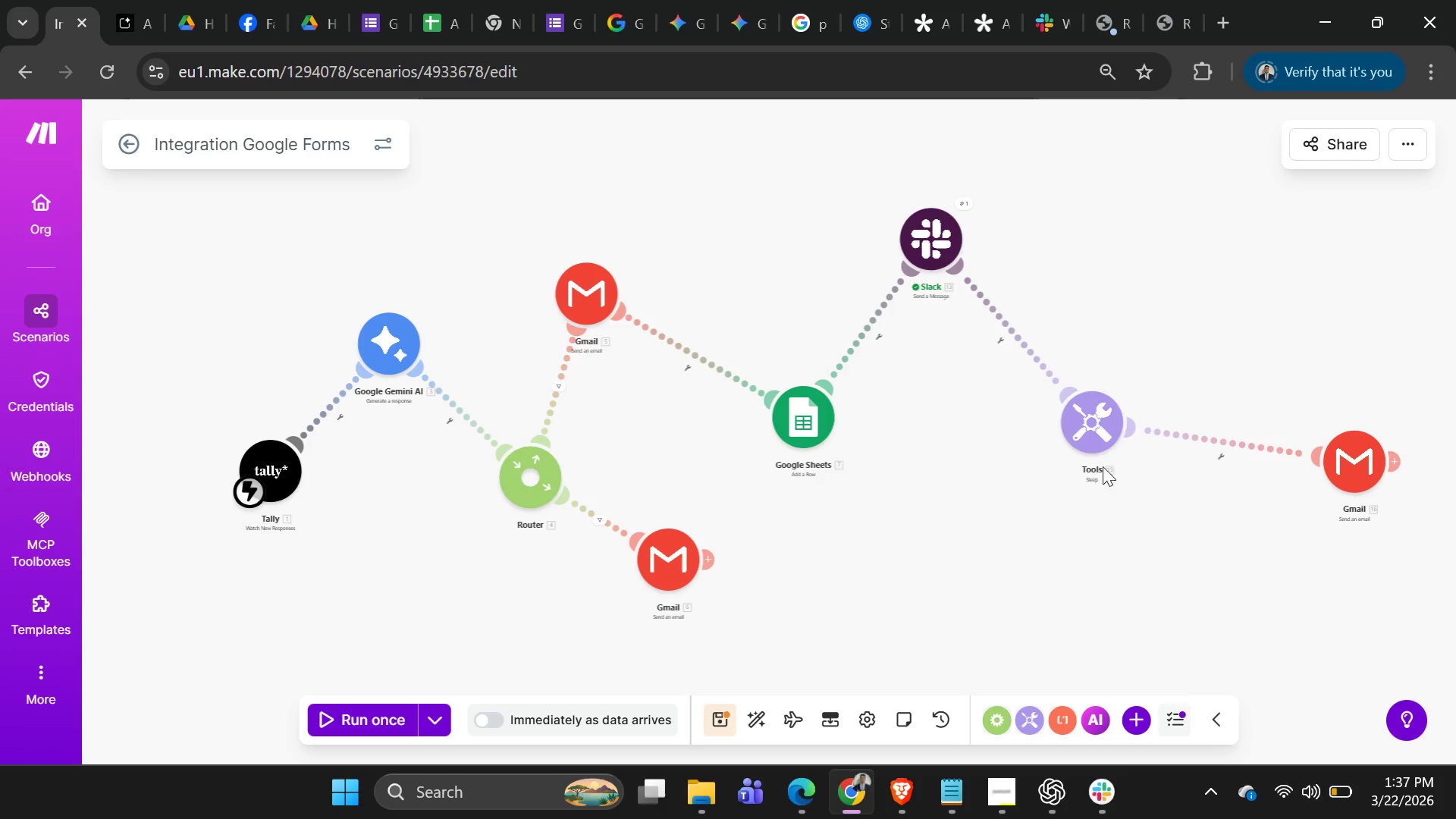 
left_click_drag(start_coordinate=[1065, 425], to_coordinate=[1066, 433])
 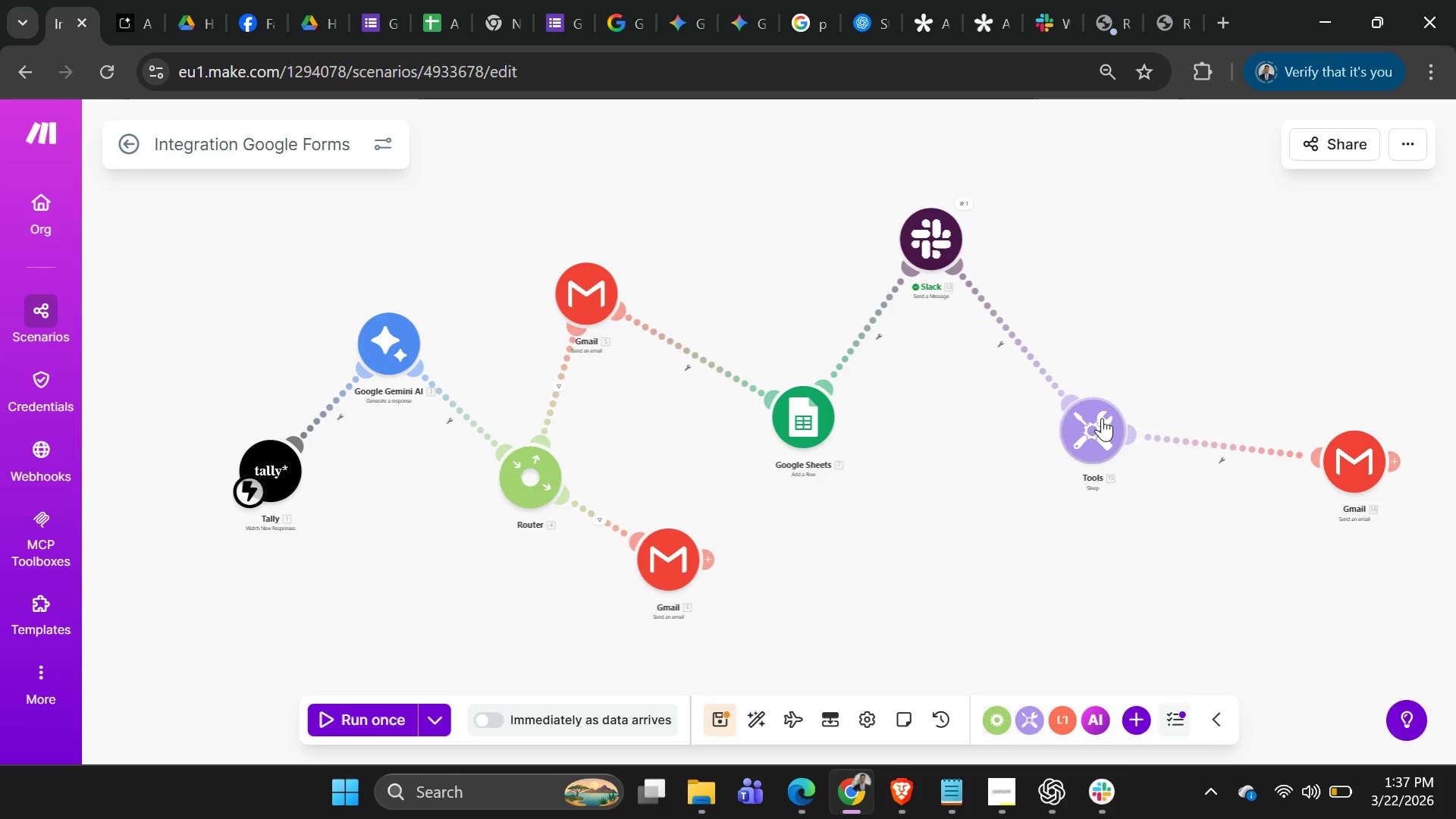 
left_click_drag(start_coordinate=[1099, 420], to_coordinate=[1108, 400])
 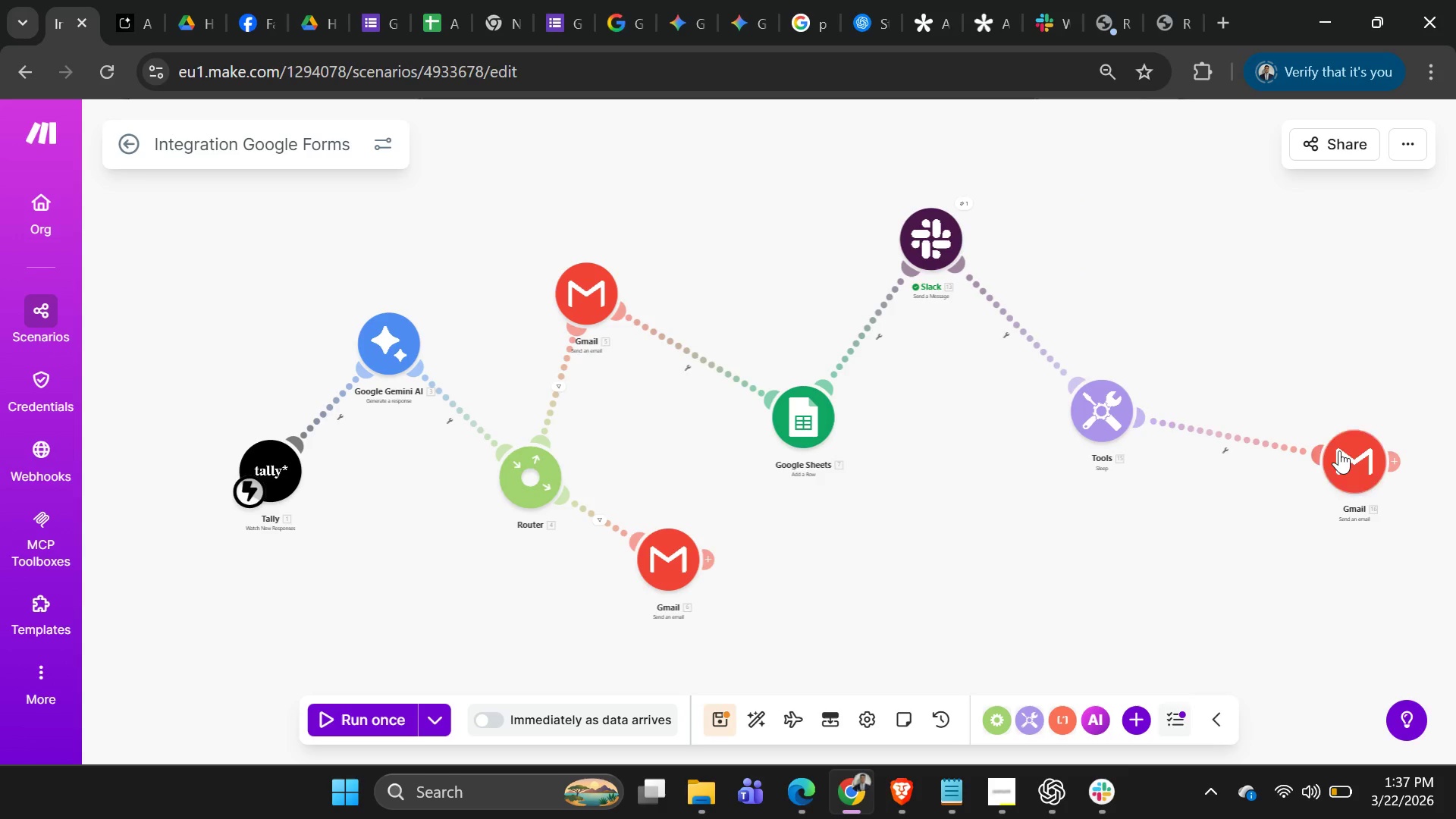 
left_click_drag(start_coordinate=[1345, 454], to_coordinate=[945, 548])
 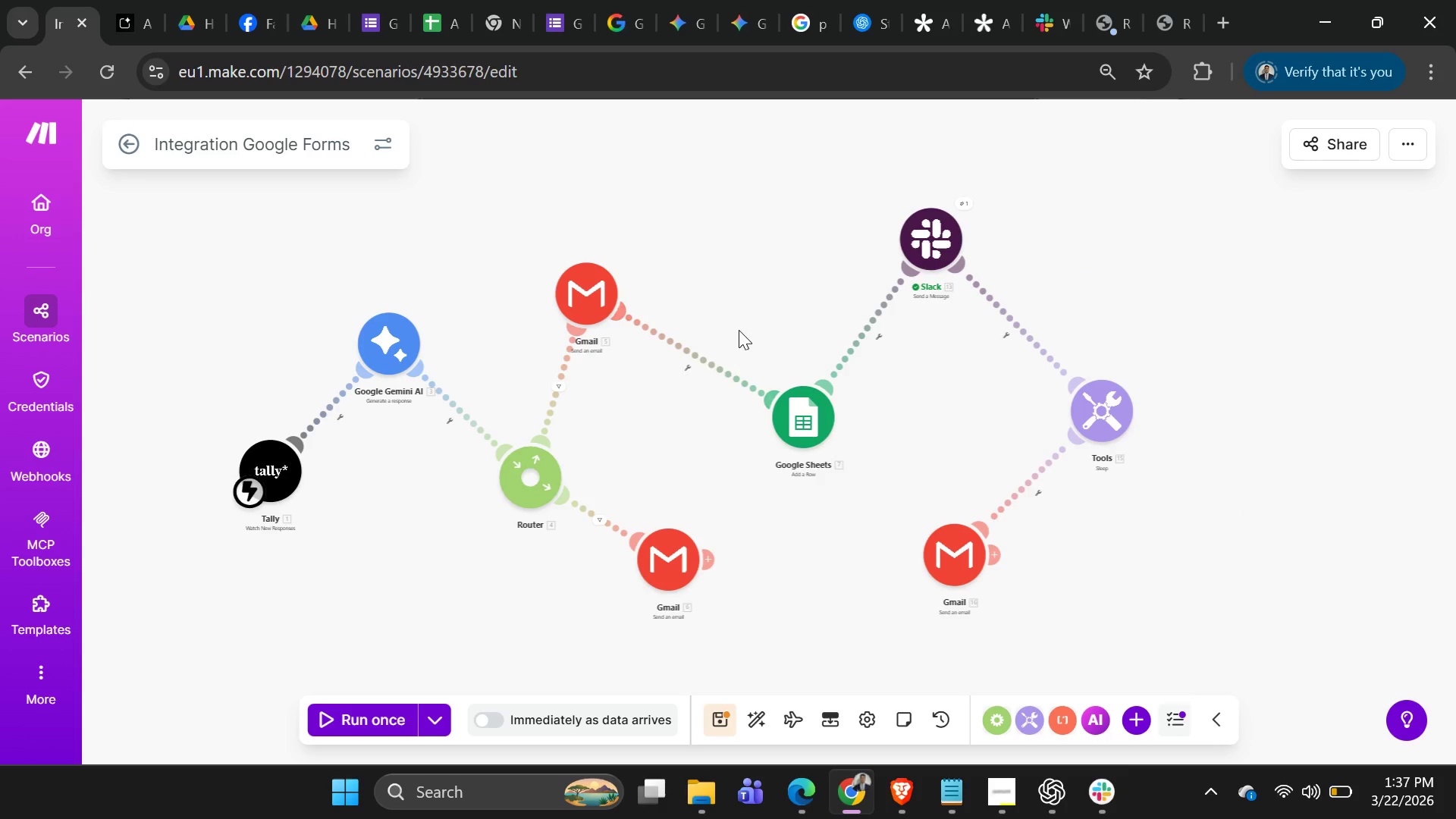 
left_click_drag(start_coordinate=[758, 294], to_coordinate=[863, 254])
 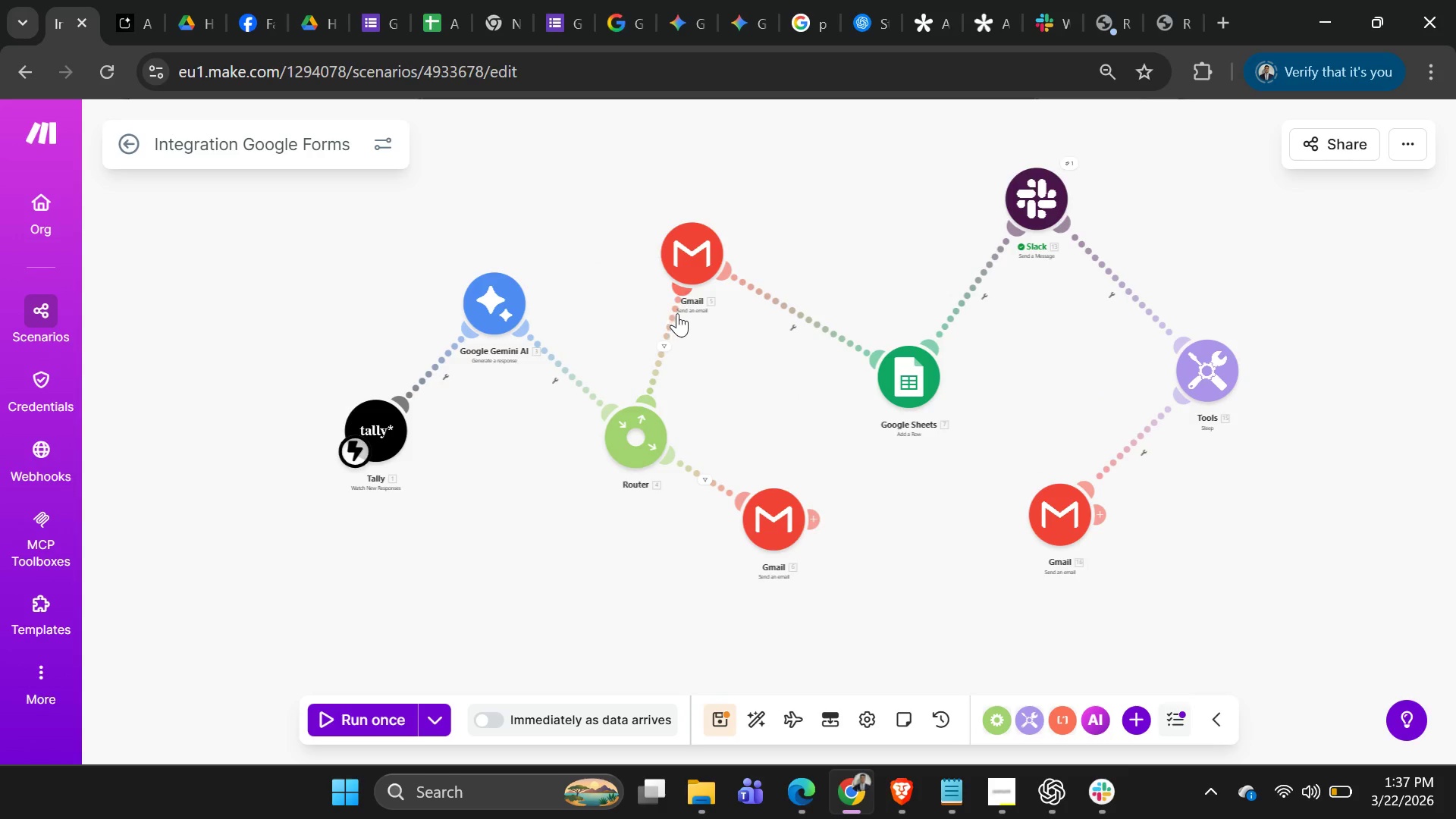 
left_click_drag(start_coordinate=[692, 253], to_coordinate=[774, 268])
 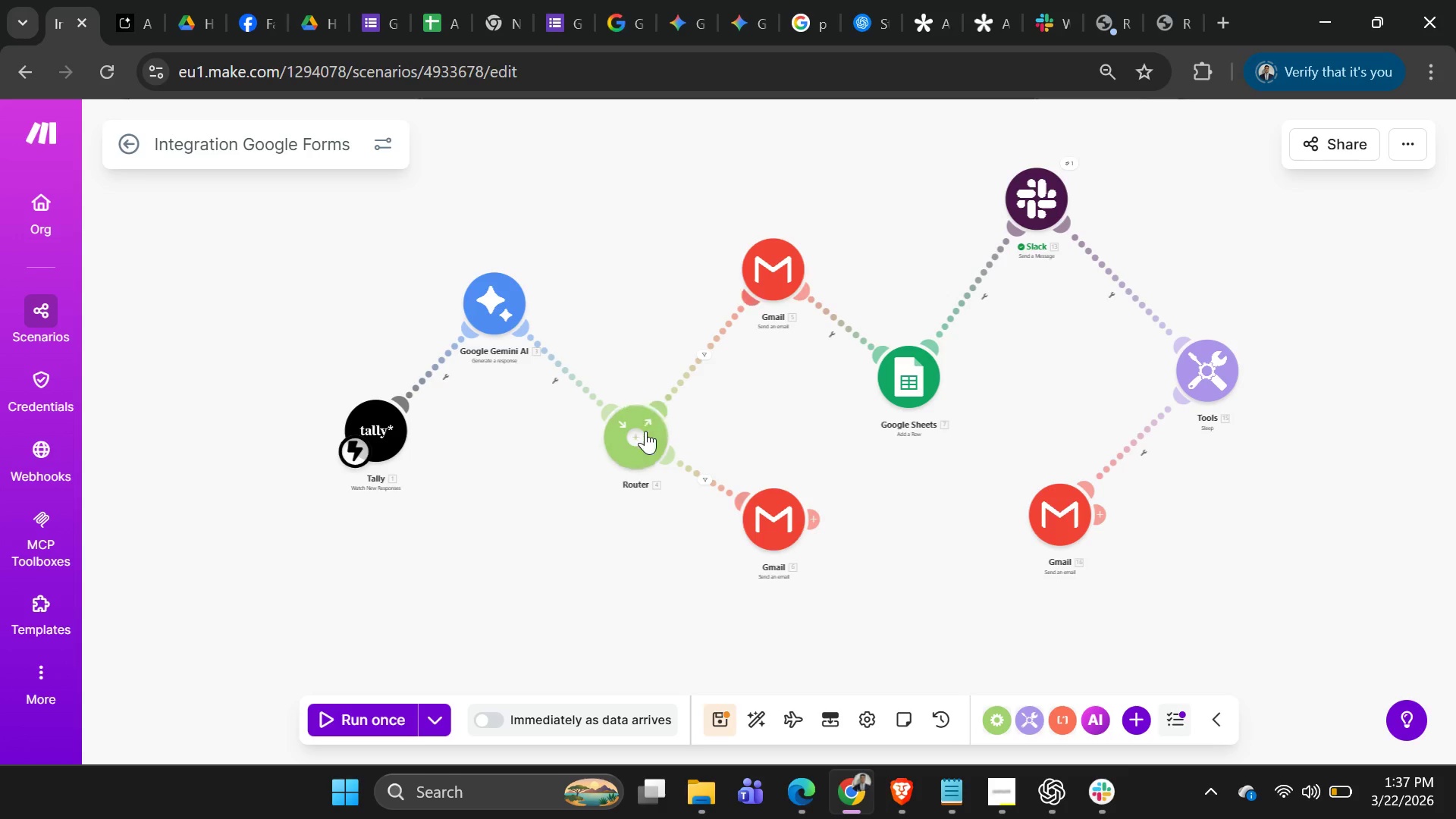 
left_click_drag(start_coordinate=[642, 432], to_coordinate=[654, 412])
 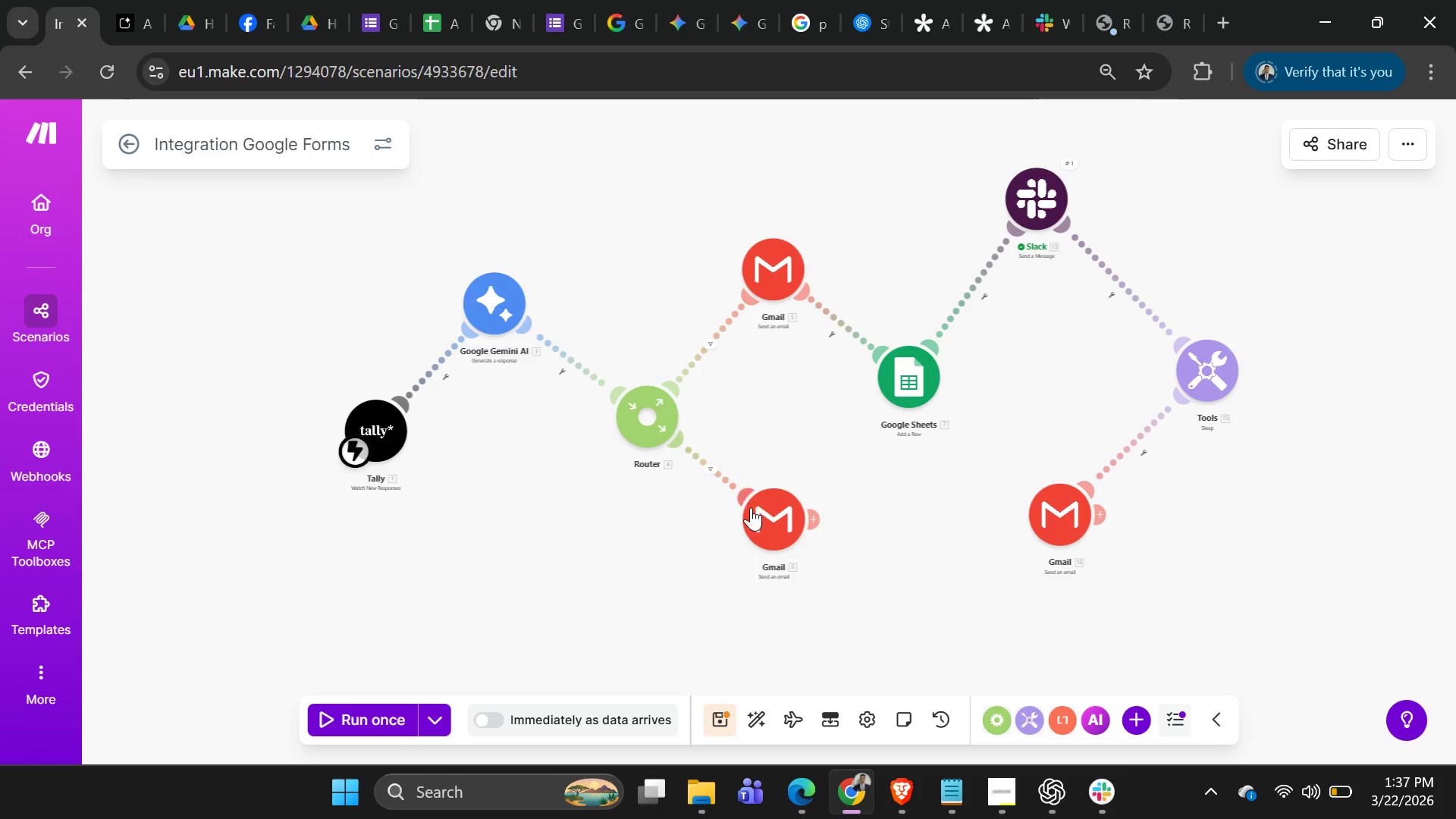 
left_click_drag(start_coordinate=[758, 516], to_coordinate=[765, 527])
 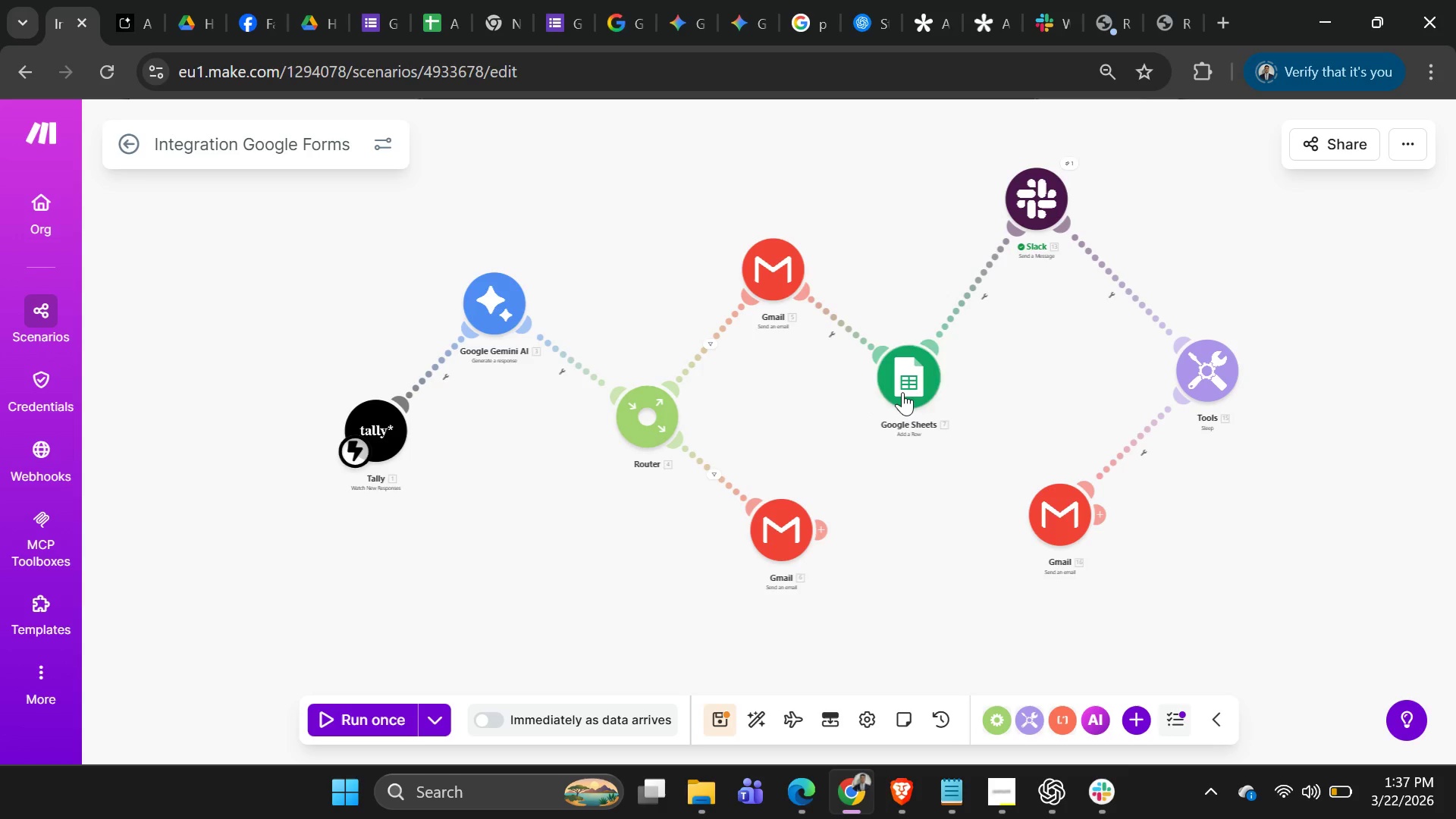 
left_click_drag(start_coordinate=[902, 392], to_coordinate=[908, 410])
 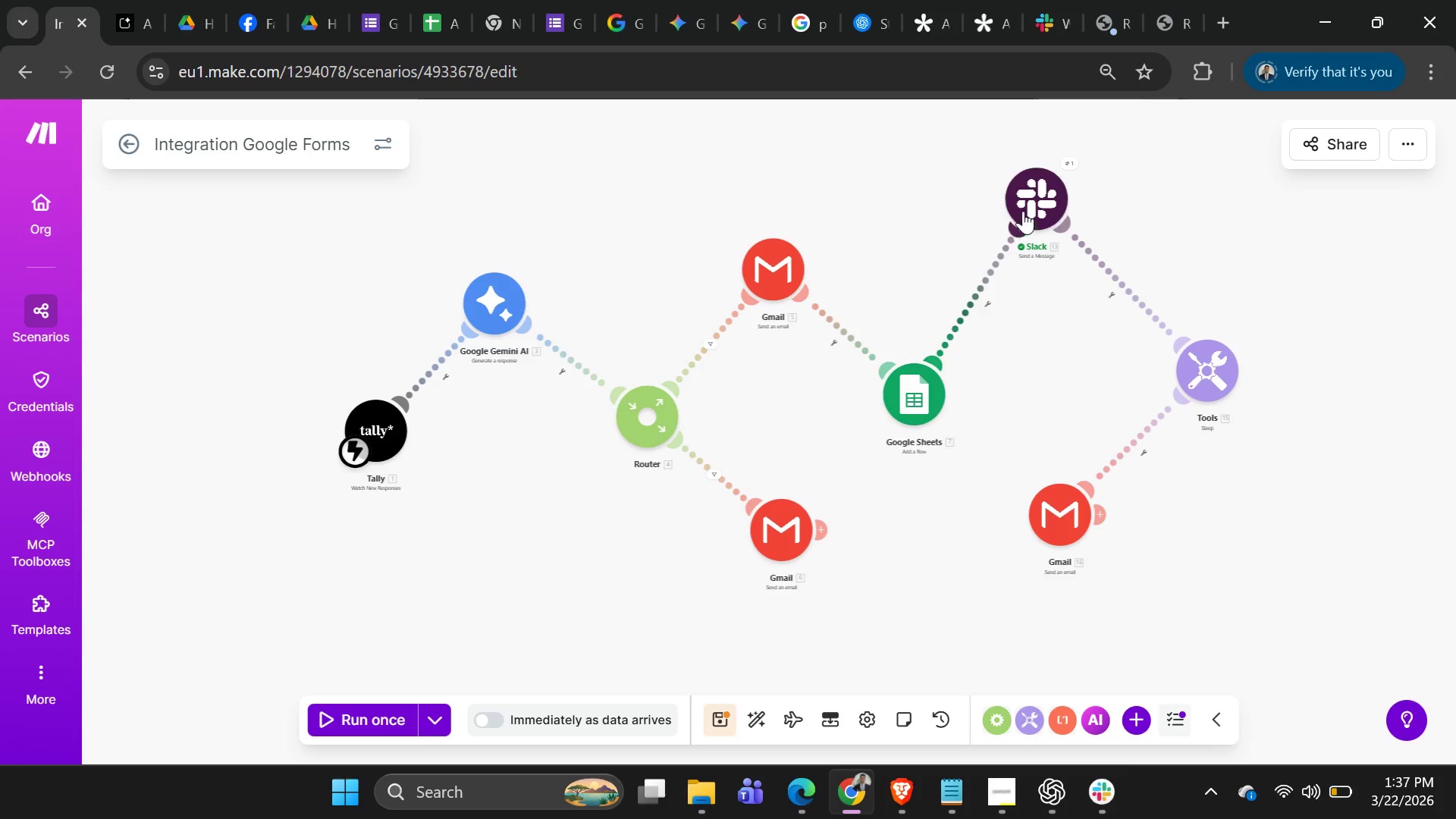 
left_click_drag(start_coordinate=[1028, 209], to_coordinate=[1027, 253])
 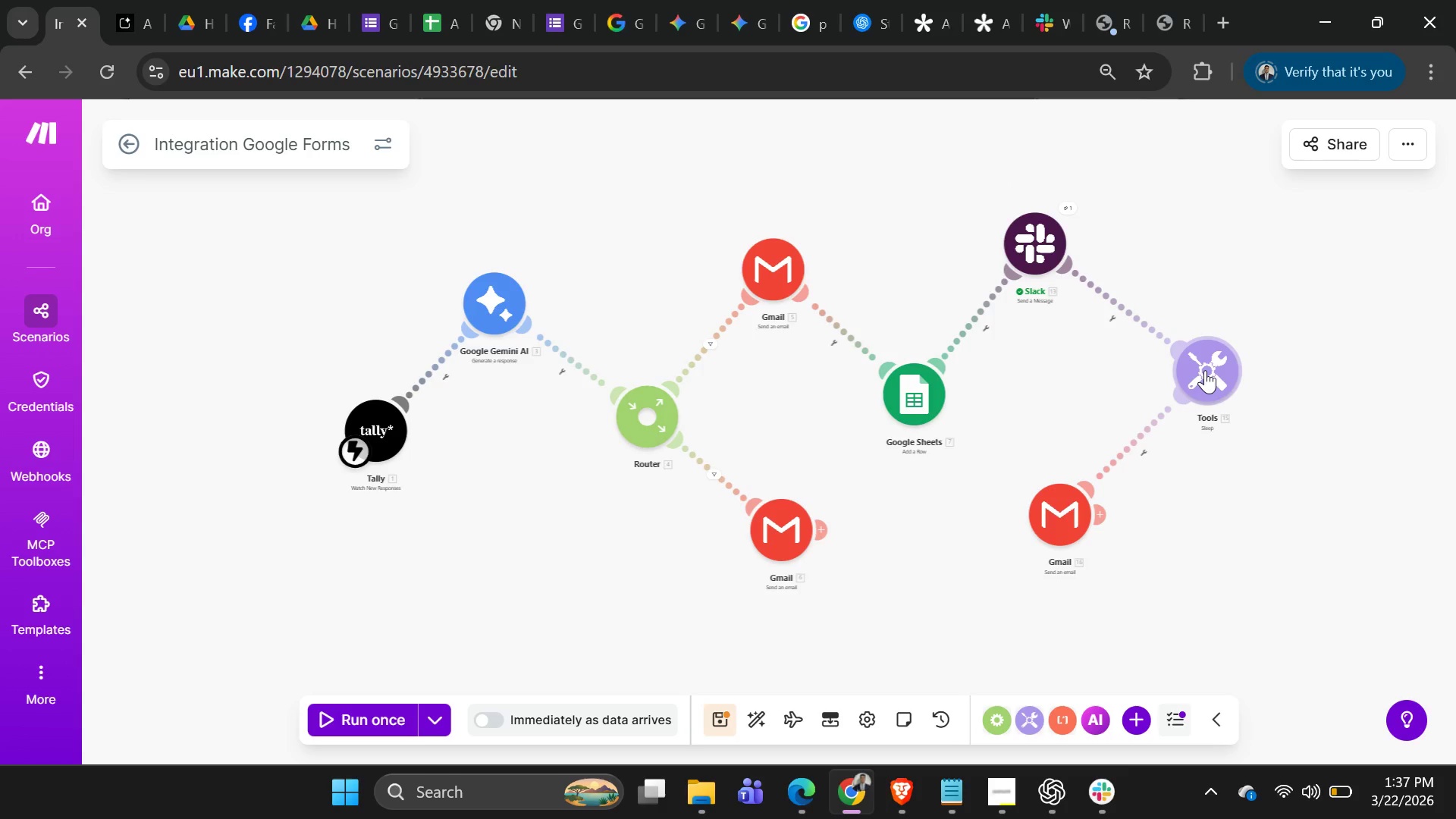 
left_click_drag(start_coordinate=[1205, 370], to_coordinate=[1143, 359])
 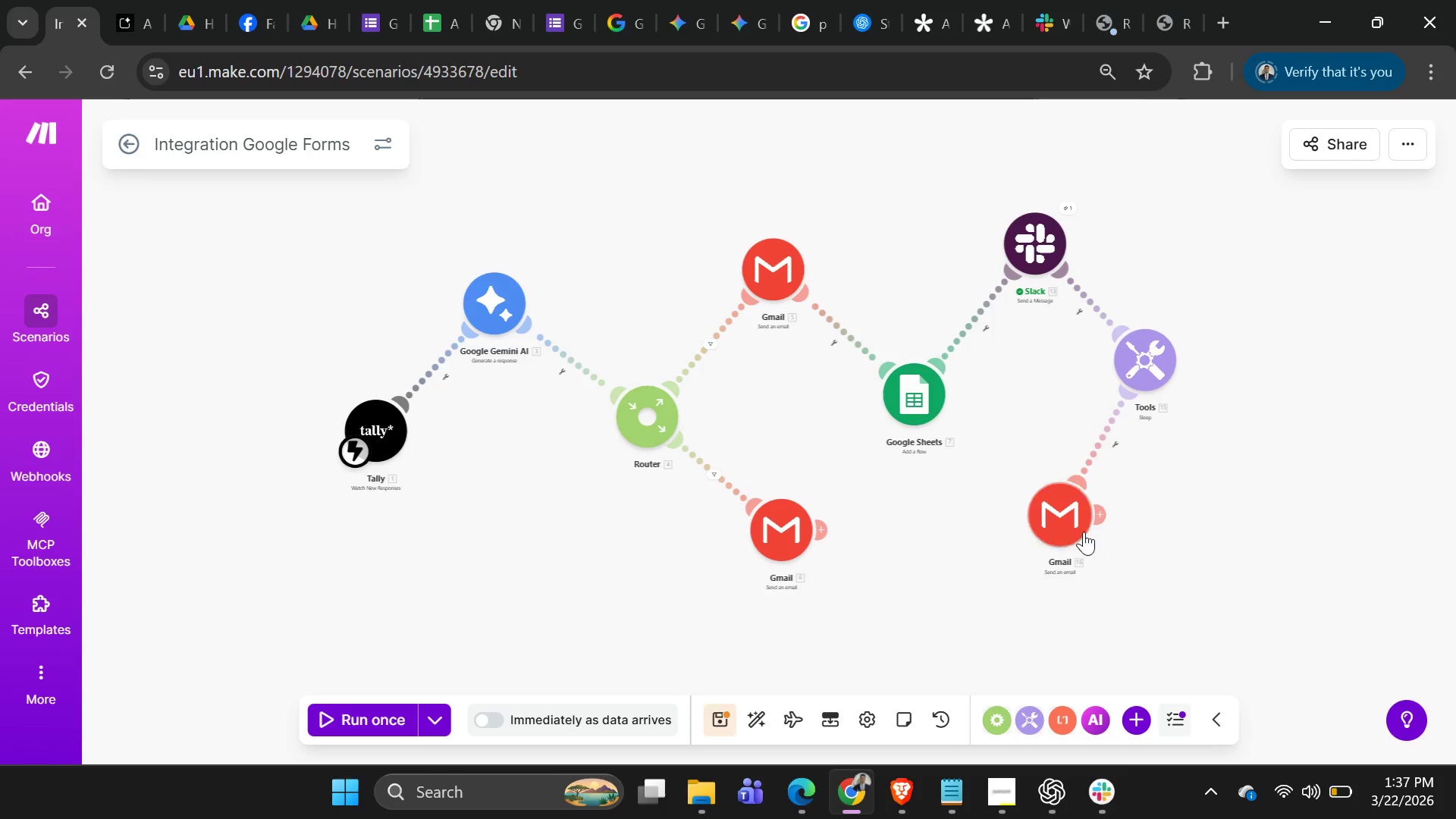 
left_click_drag(start_coordinate=[1055, 531], to_coordinate=[1060, 518])
 